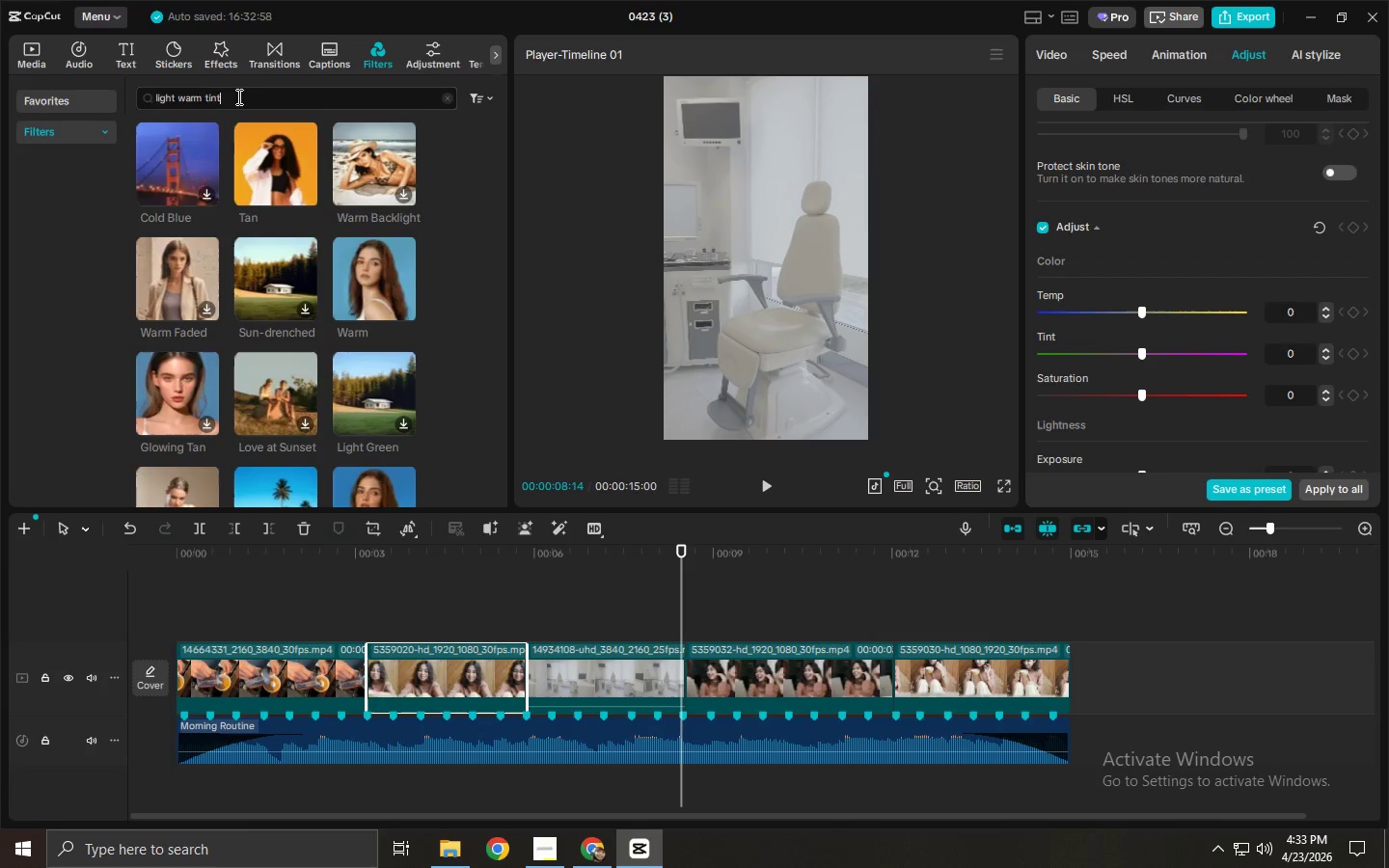 
triple_click([237, 96])
 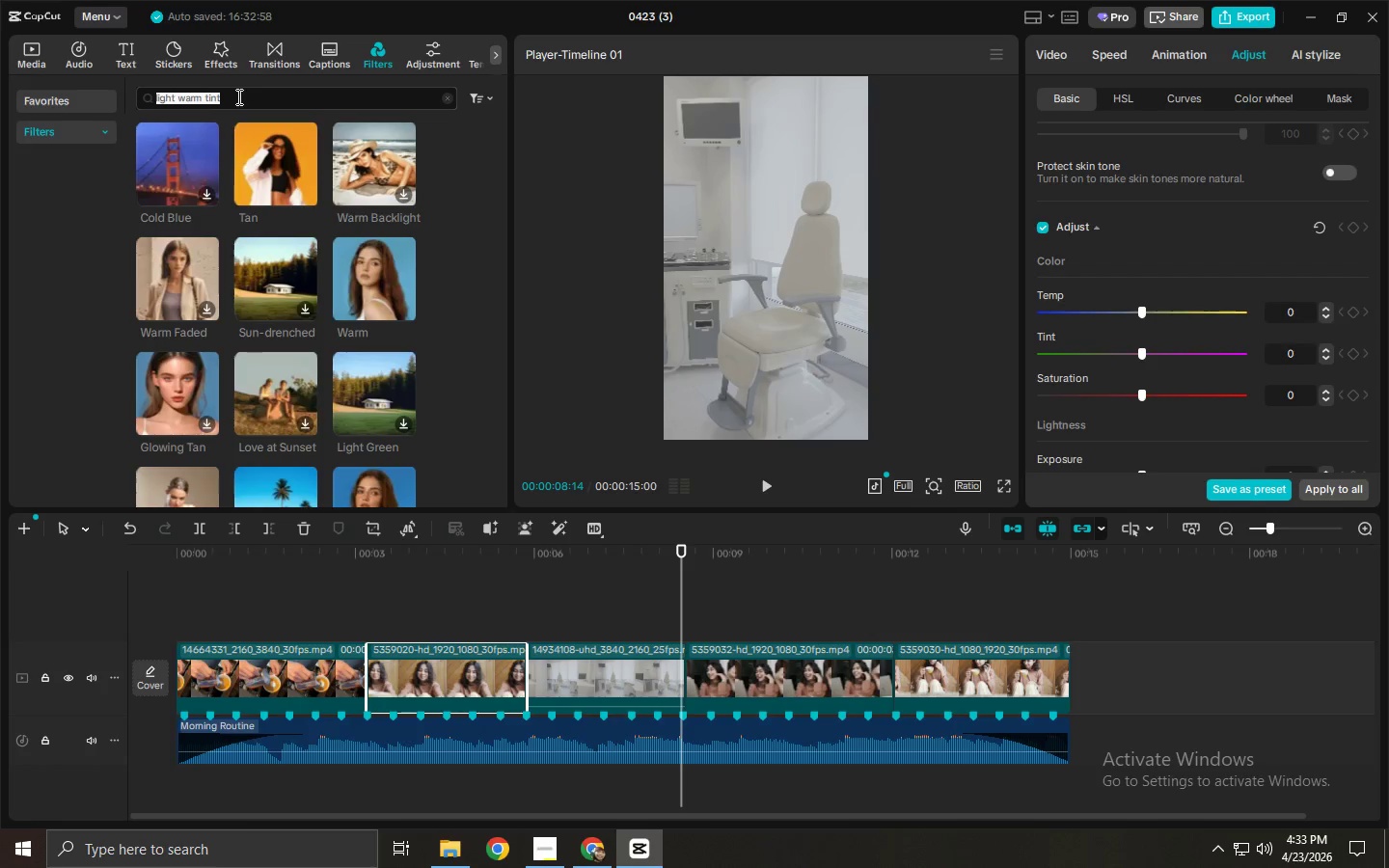 
wait(13.23)
 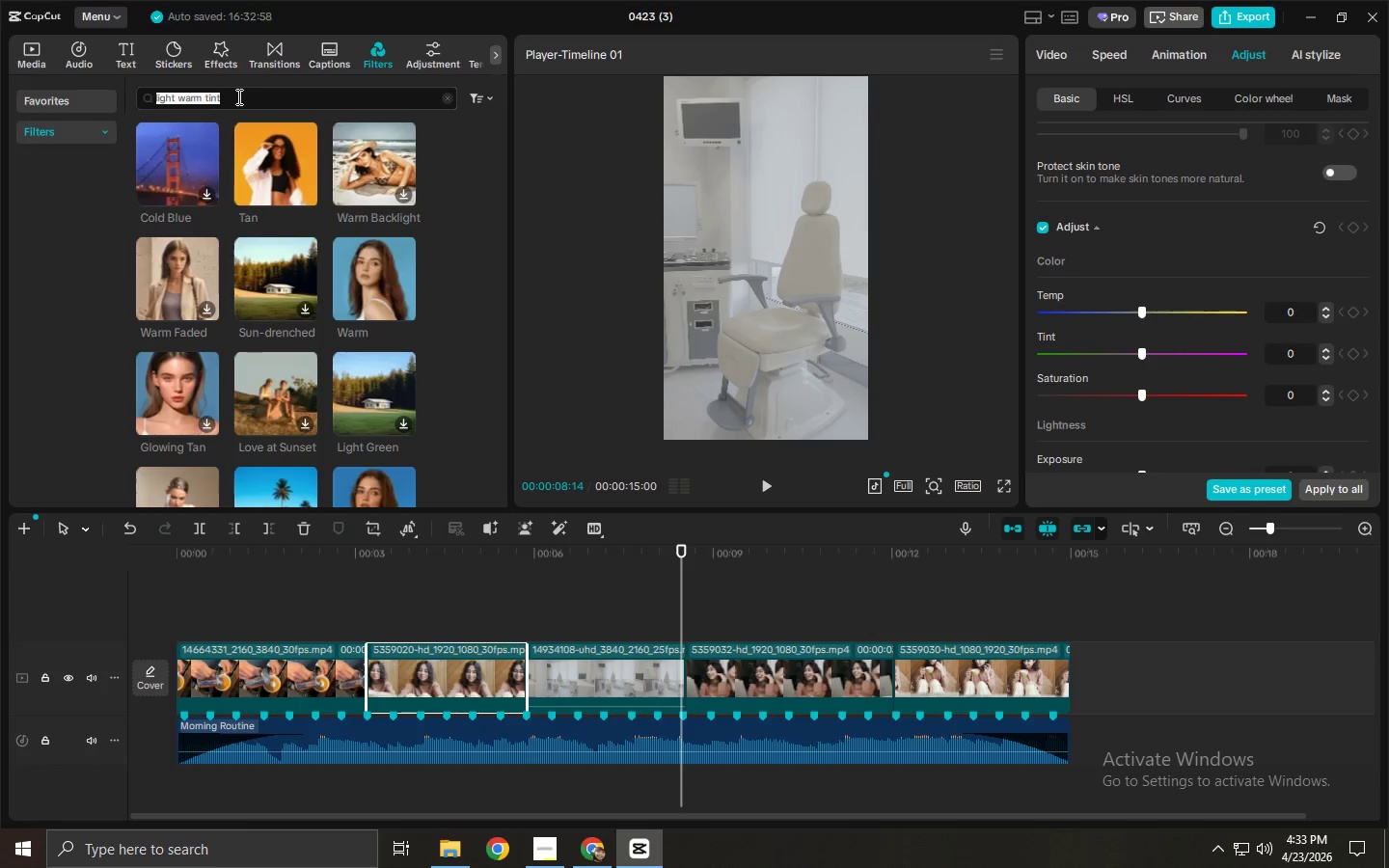 
left_click_drag(start_coordinate=[430, 574], to_coordinate=[423, 571])
 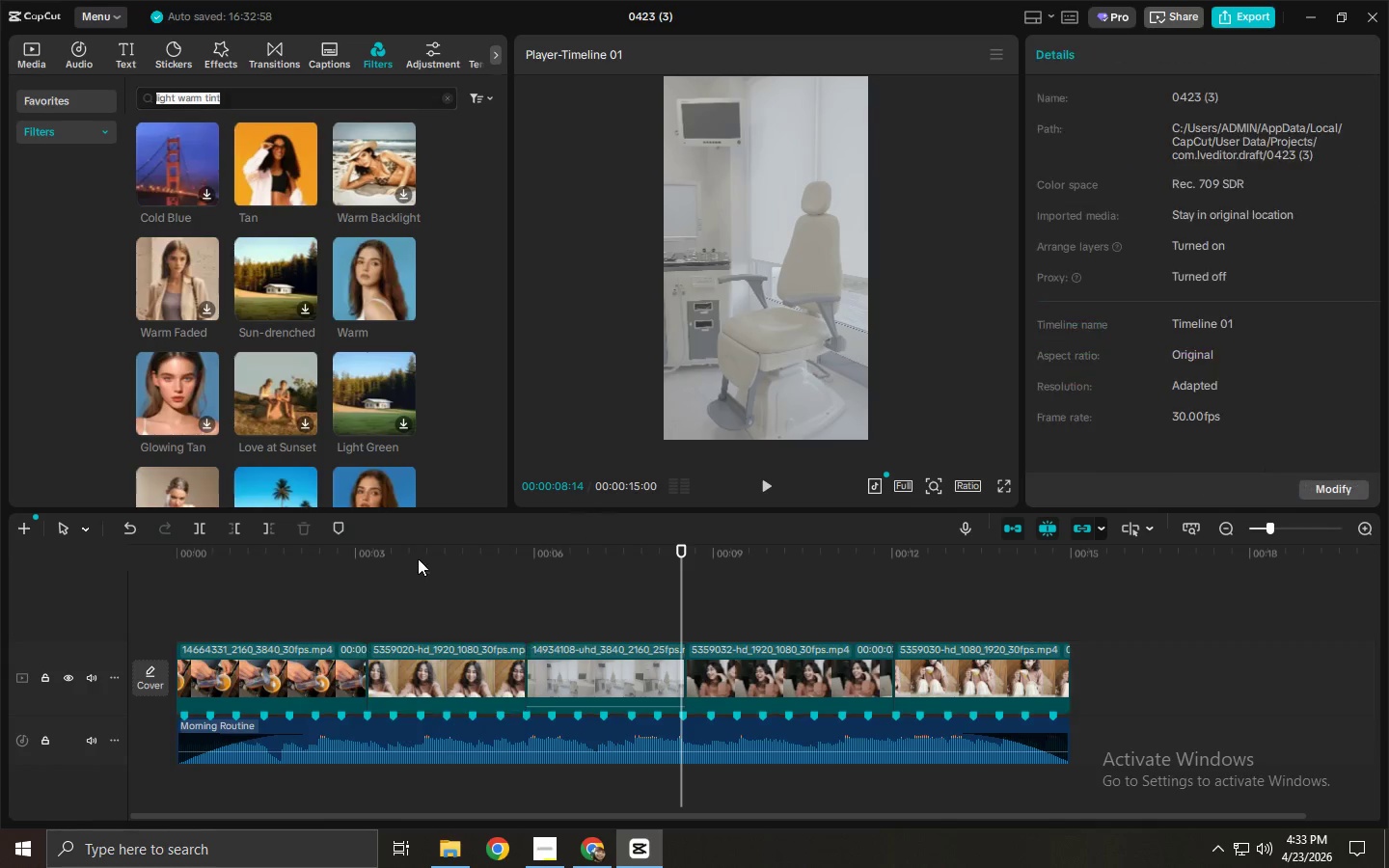 
double_click([417, 556])
 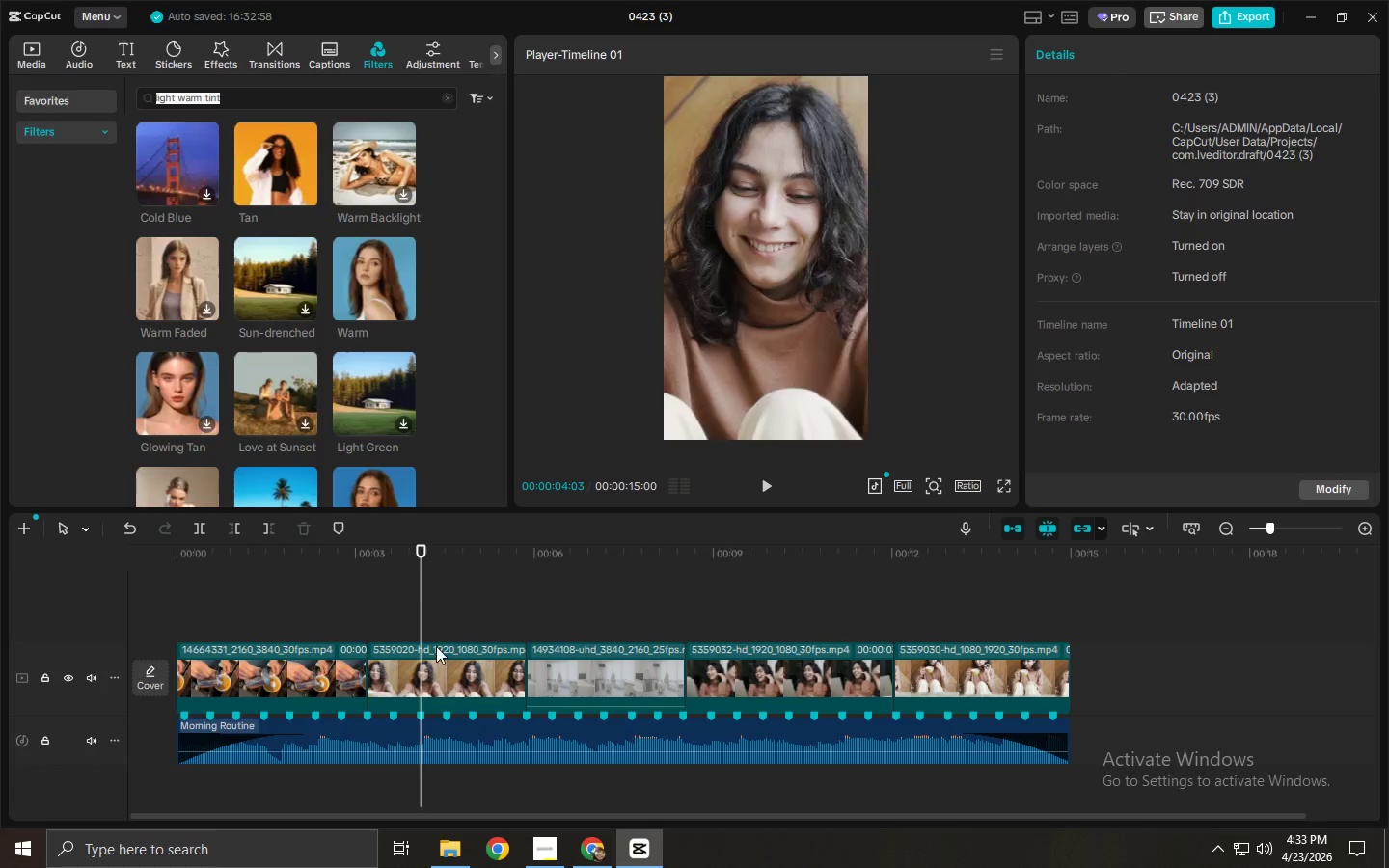 
triple_click([438, 659])
 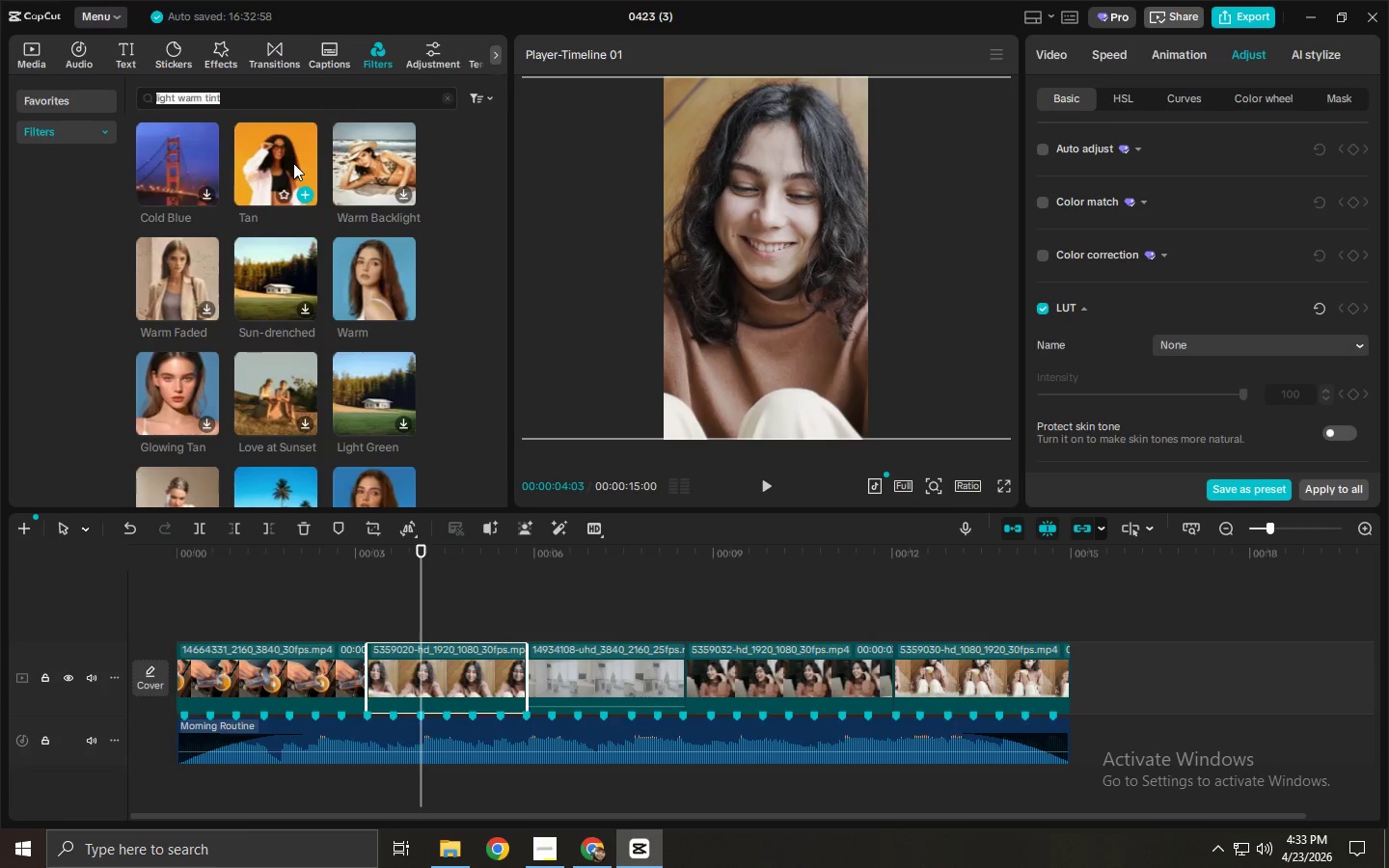 
left_click_drag(start_coordinate=[293, 163], to_coordinate=[378, 630])
 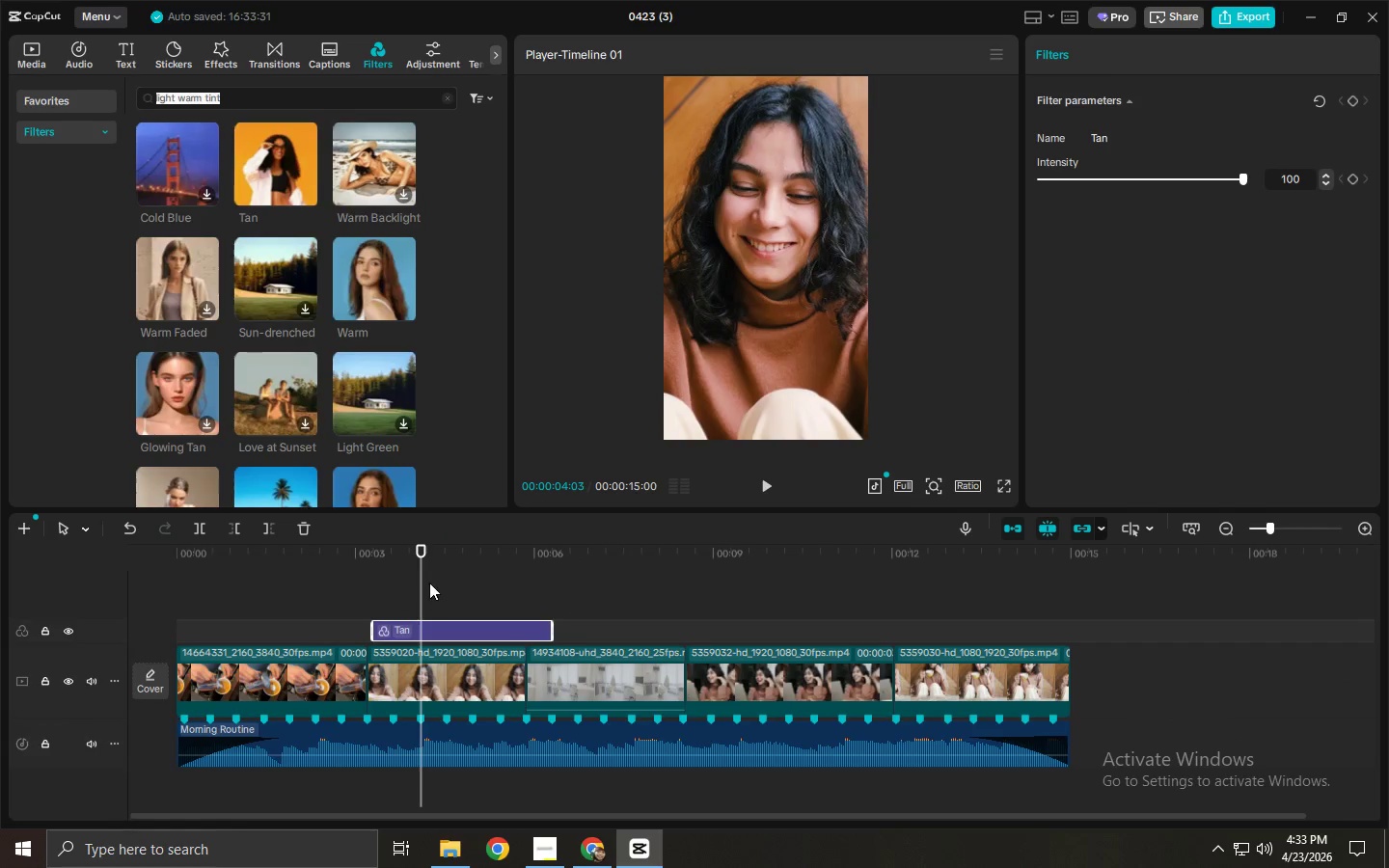 
key(Space)
 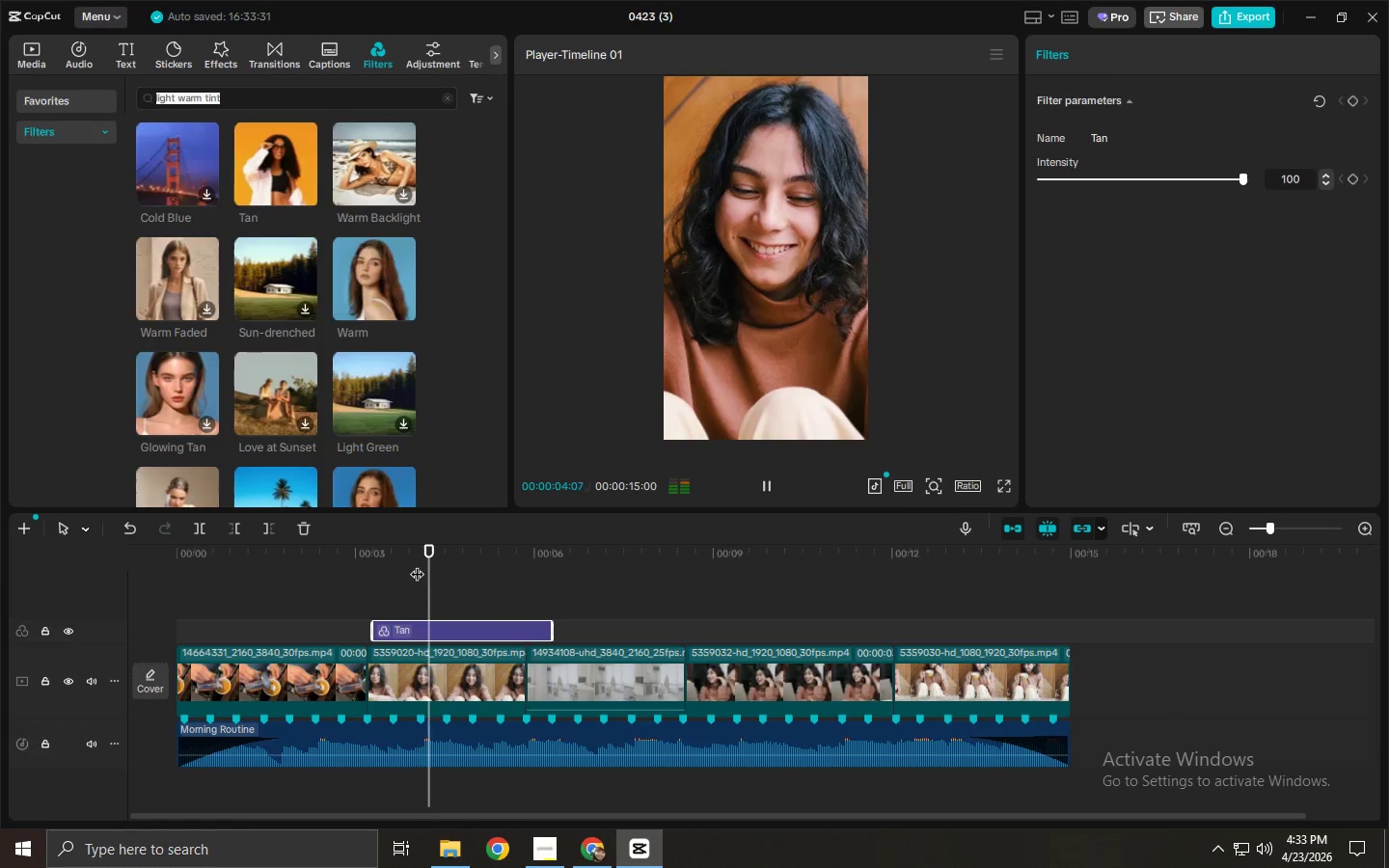 
key(Space)
 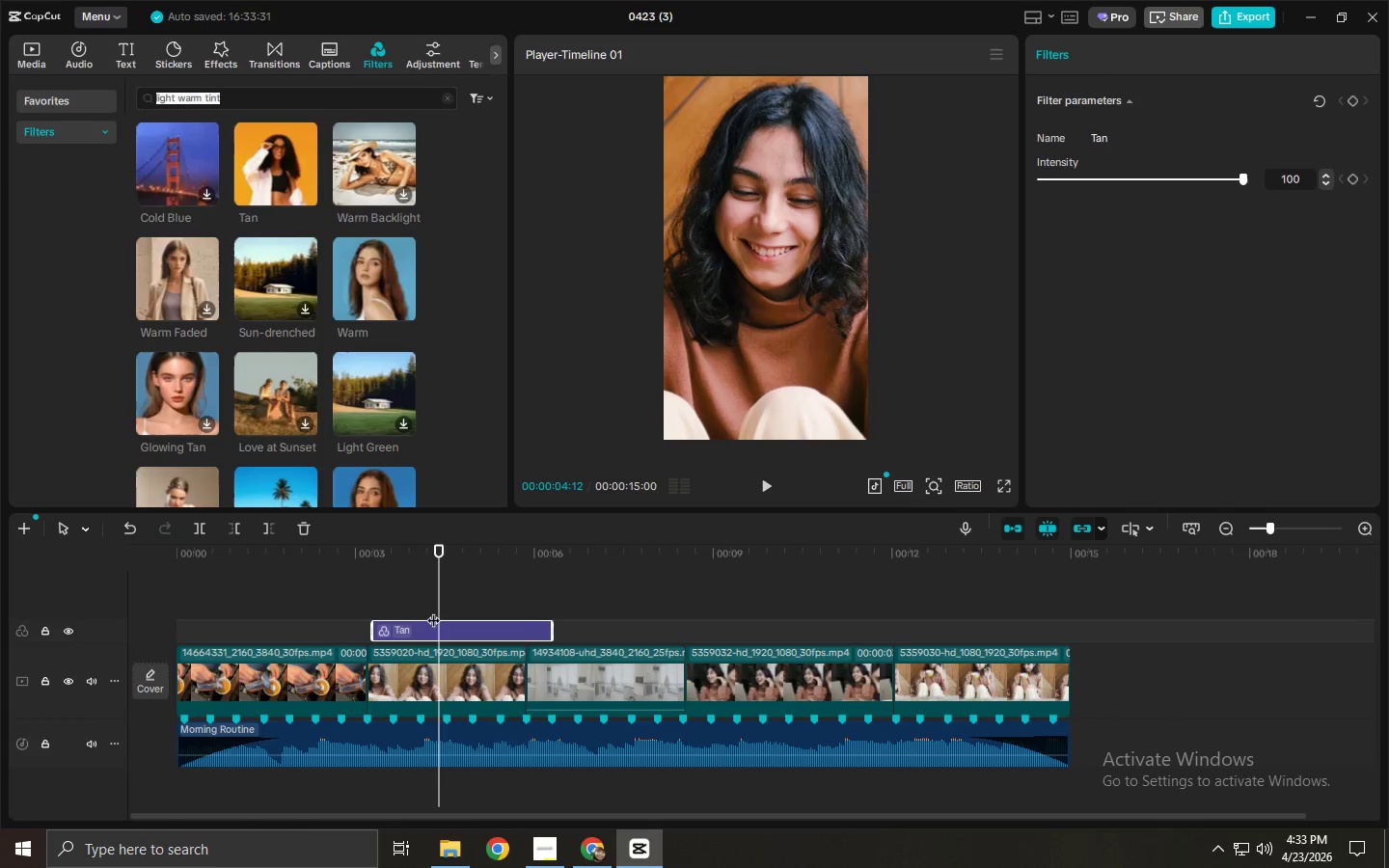 
left_click_drag(start_coordinate=[434, 634], to_coordinate=[423, 636])
 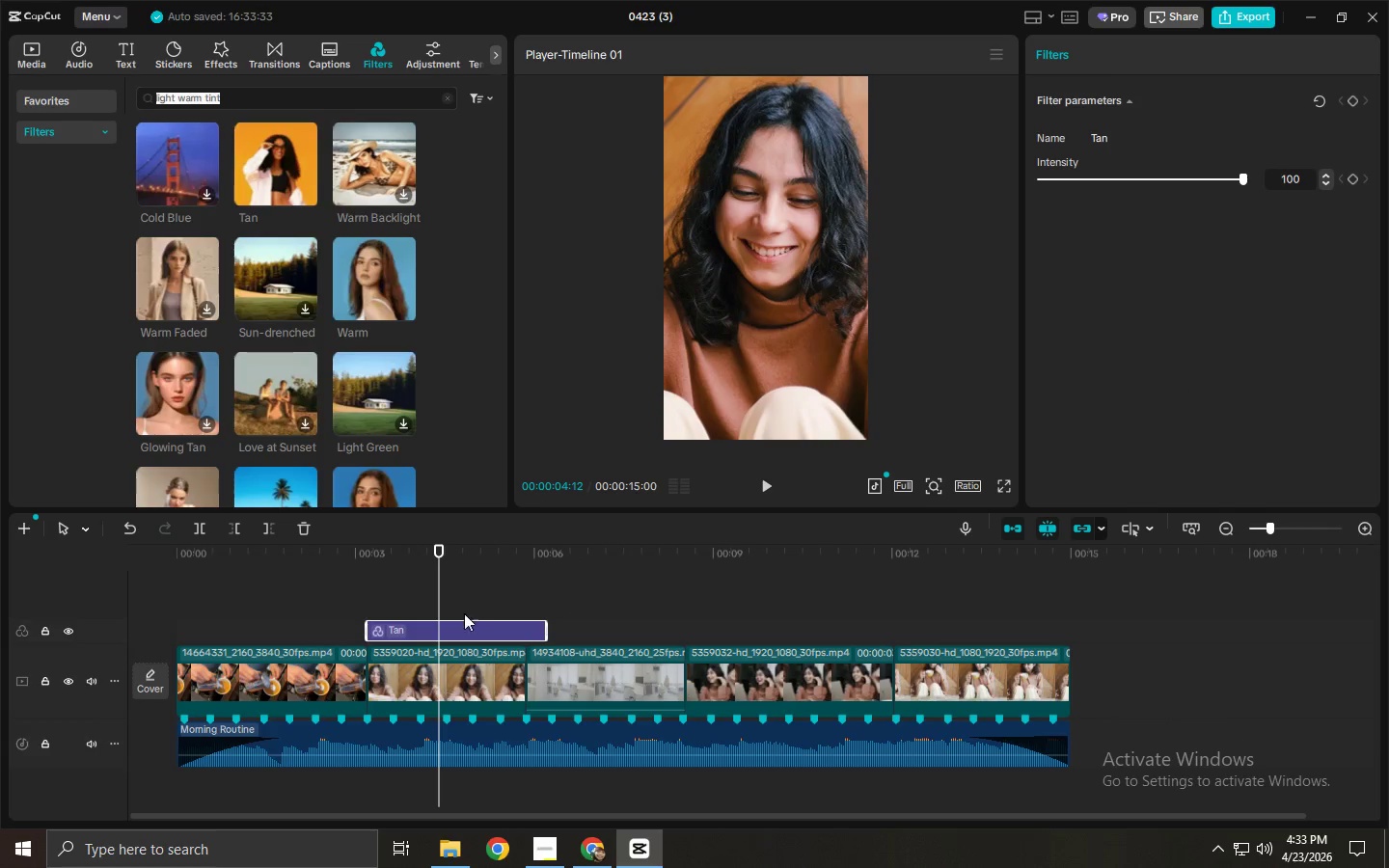 
left_click_drag(start_coordinate=[460, 635], to_coordinate=[456, 640])
 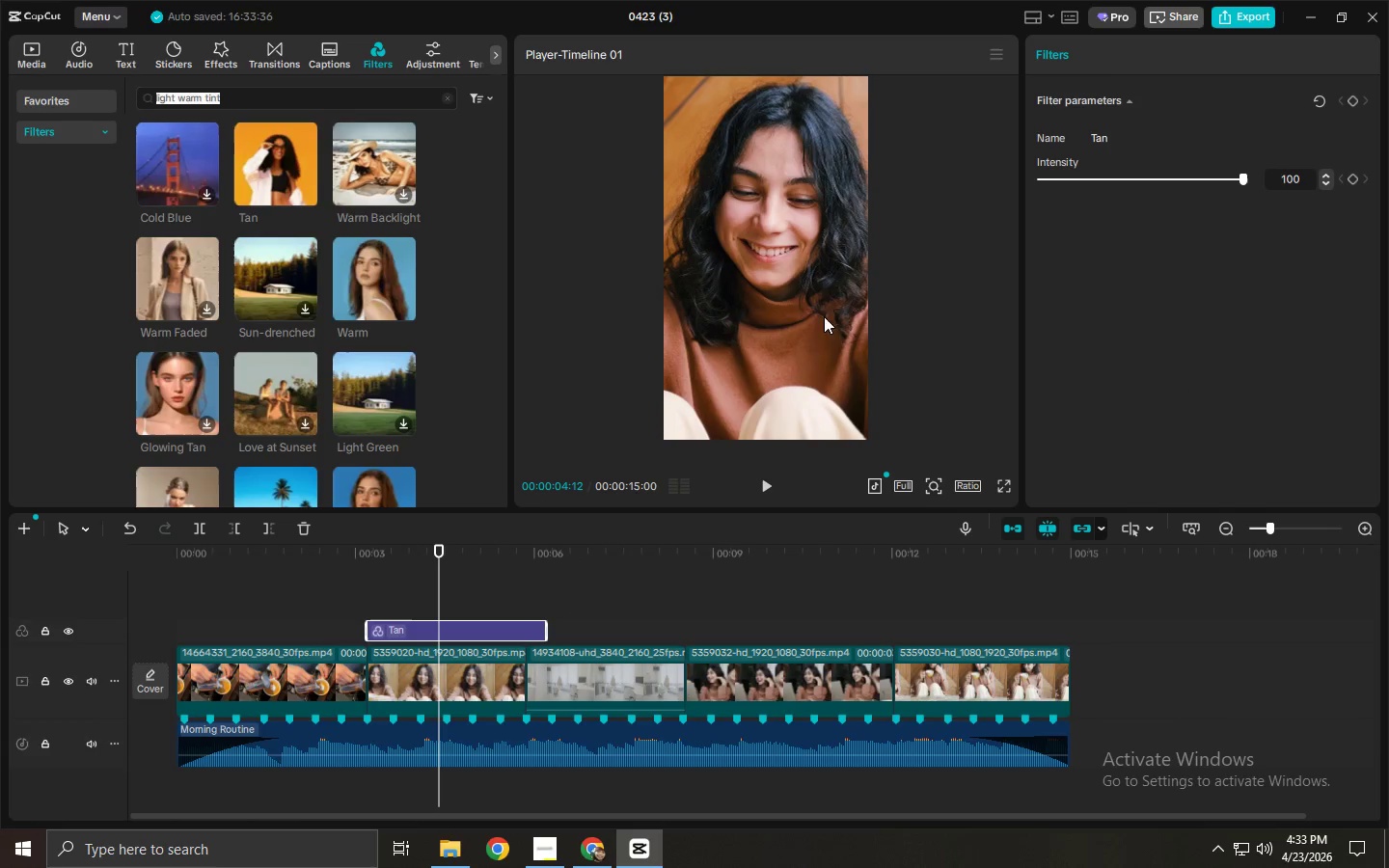 
left_click([788, 298])
 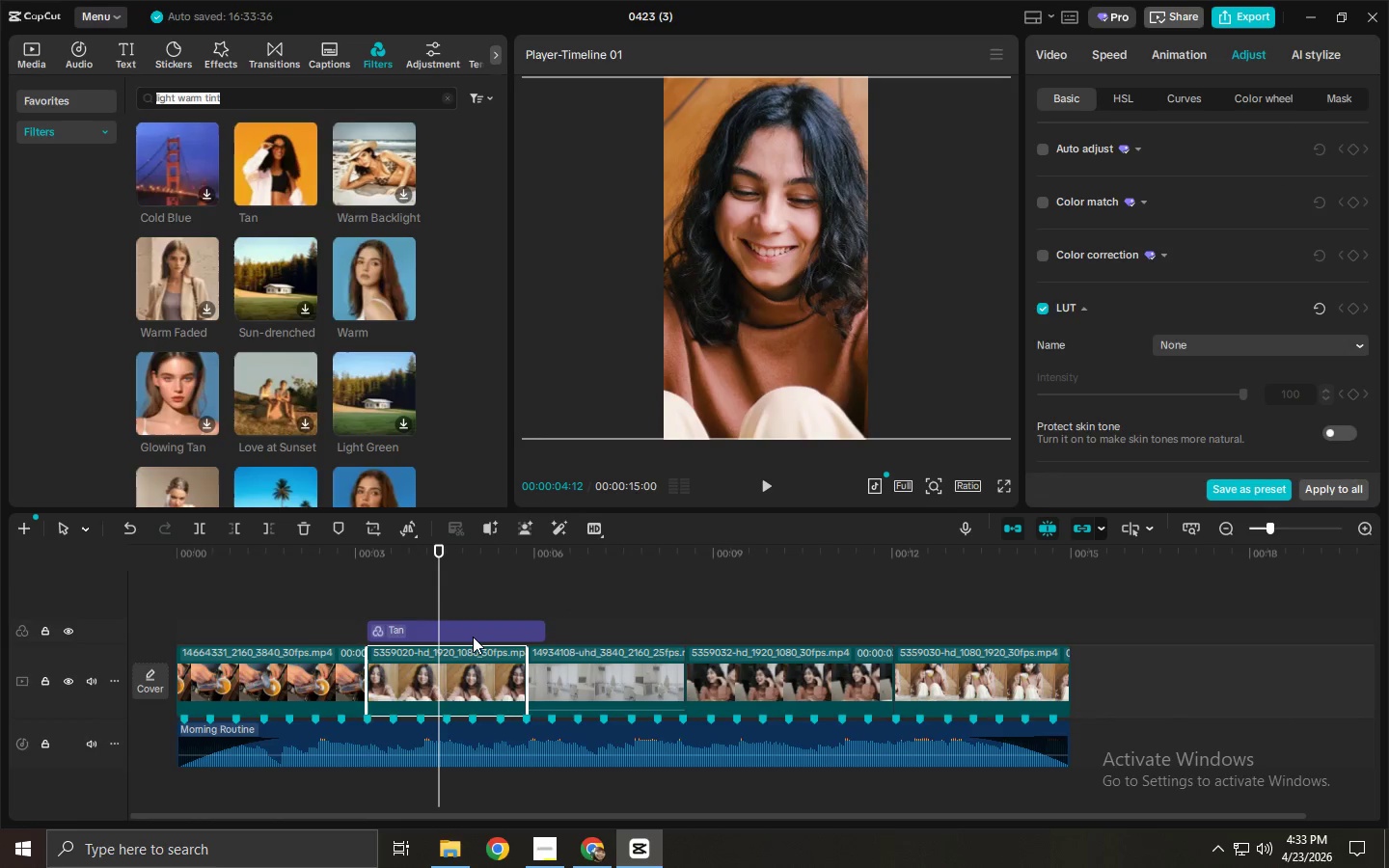 
left_click([473, 637])
 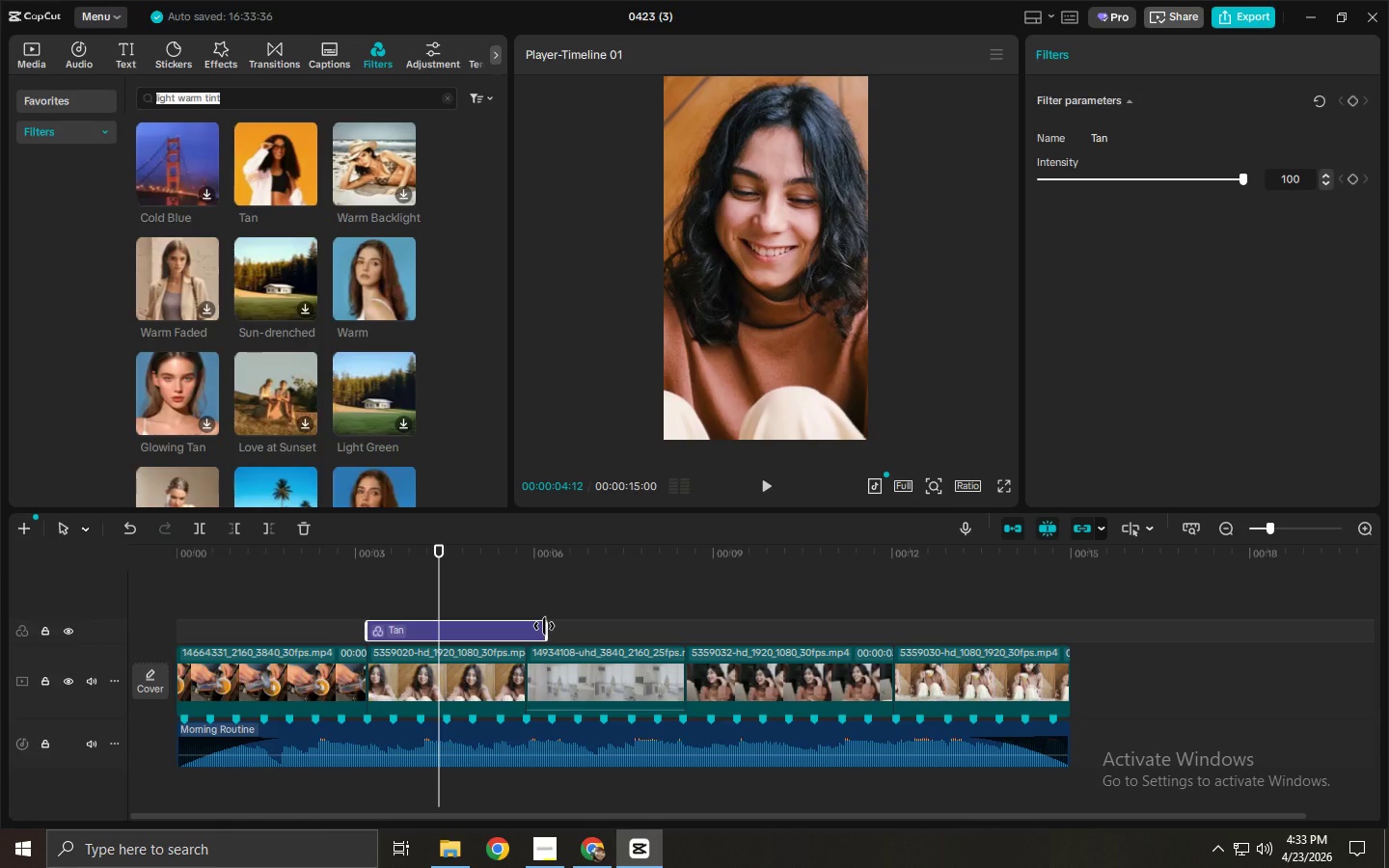 
left_click_drag(start_coordinate=[711, 258], to_coordinate=[703, 261])
 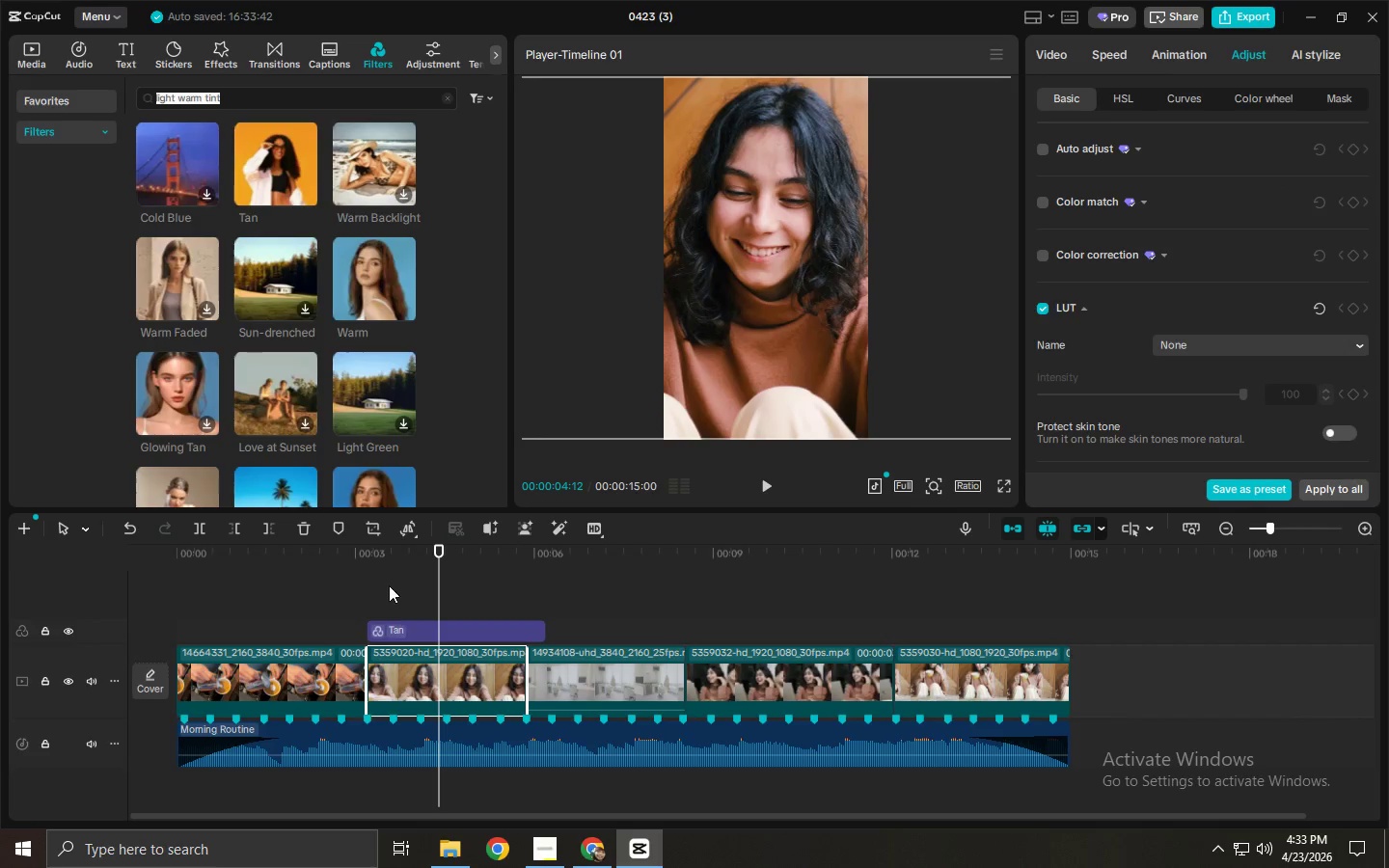 
left_click([347, 562])
 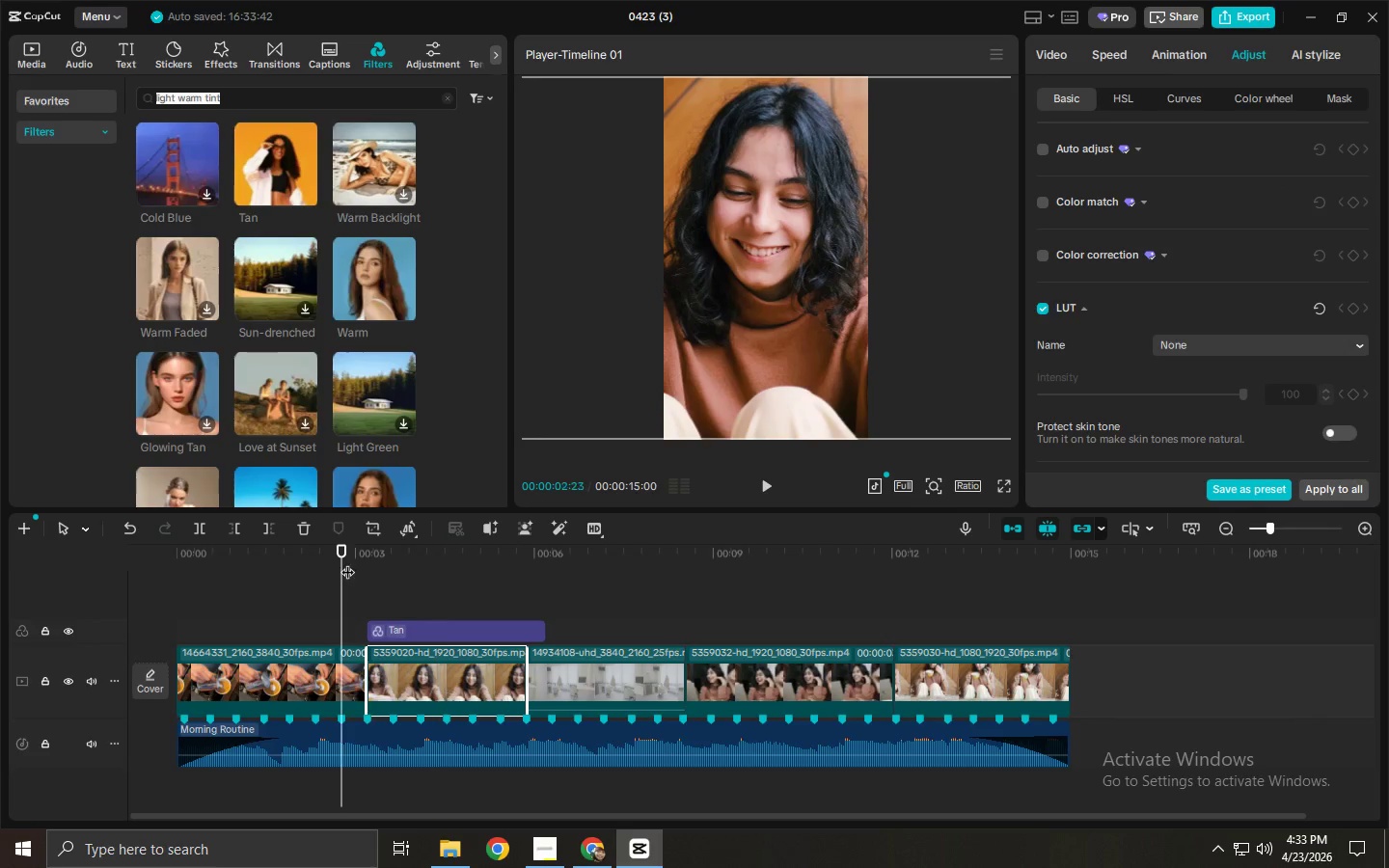 
key(Space)
 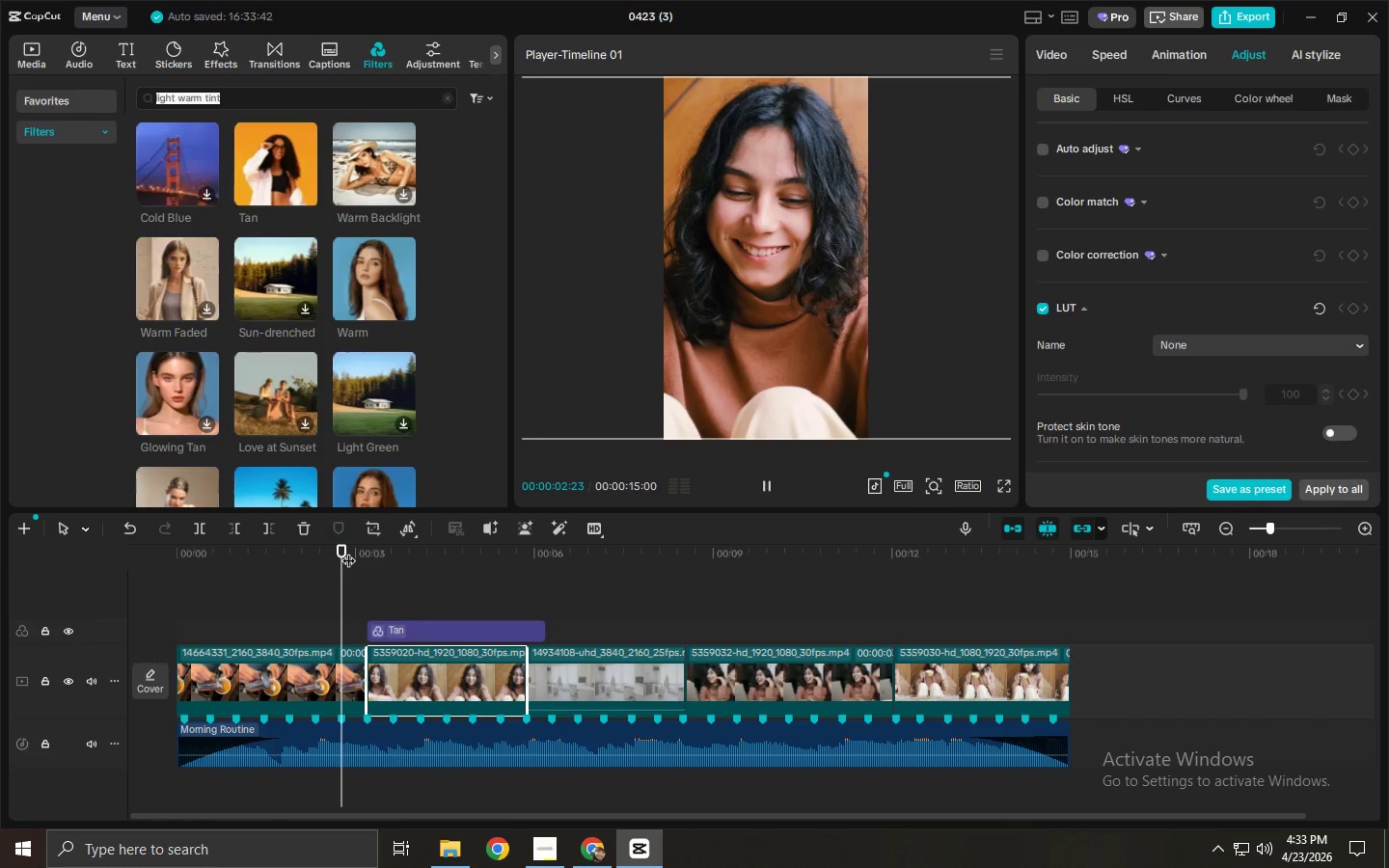 
key(Space)
 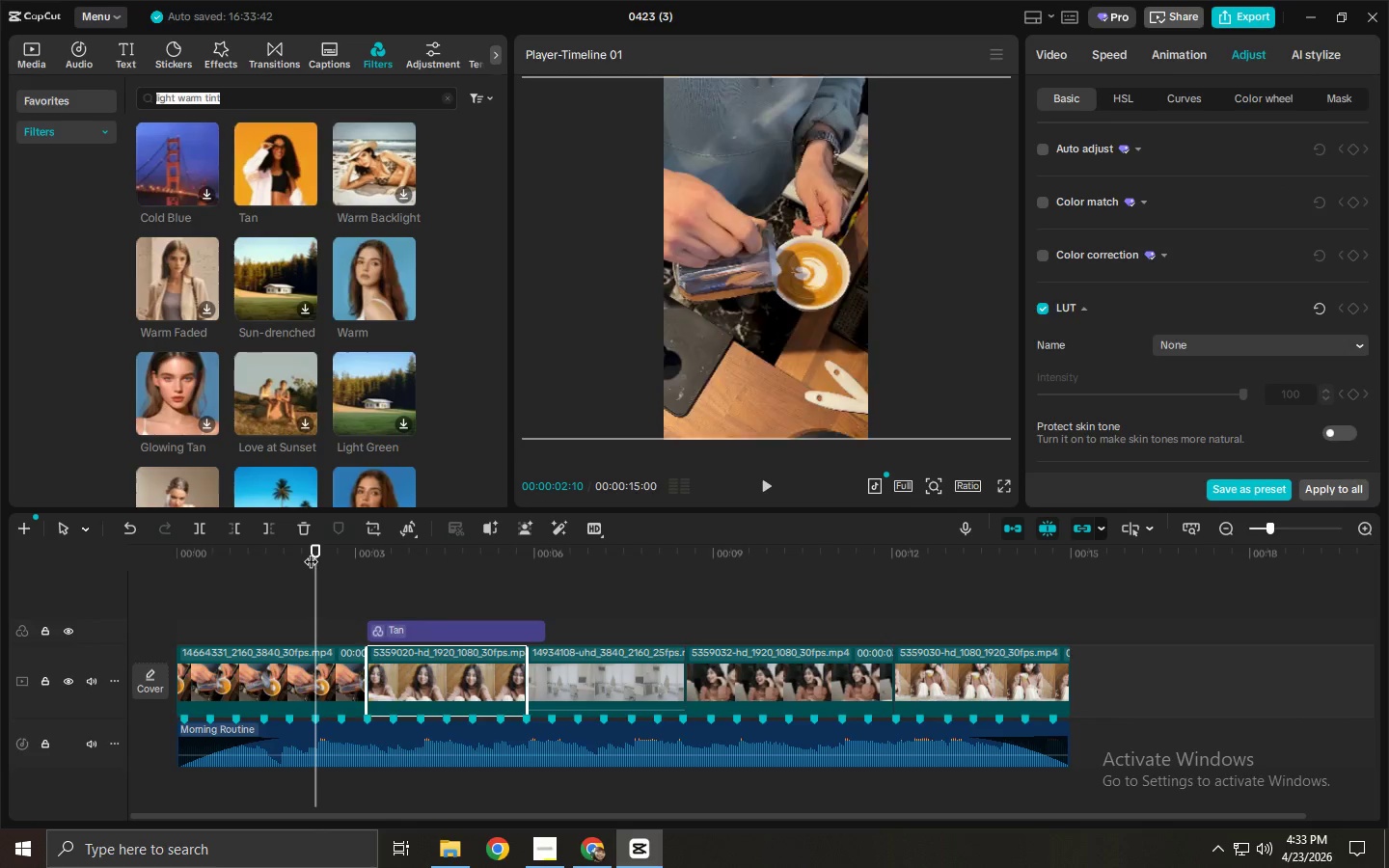 
key(Space)
 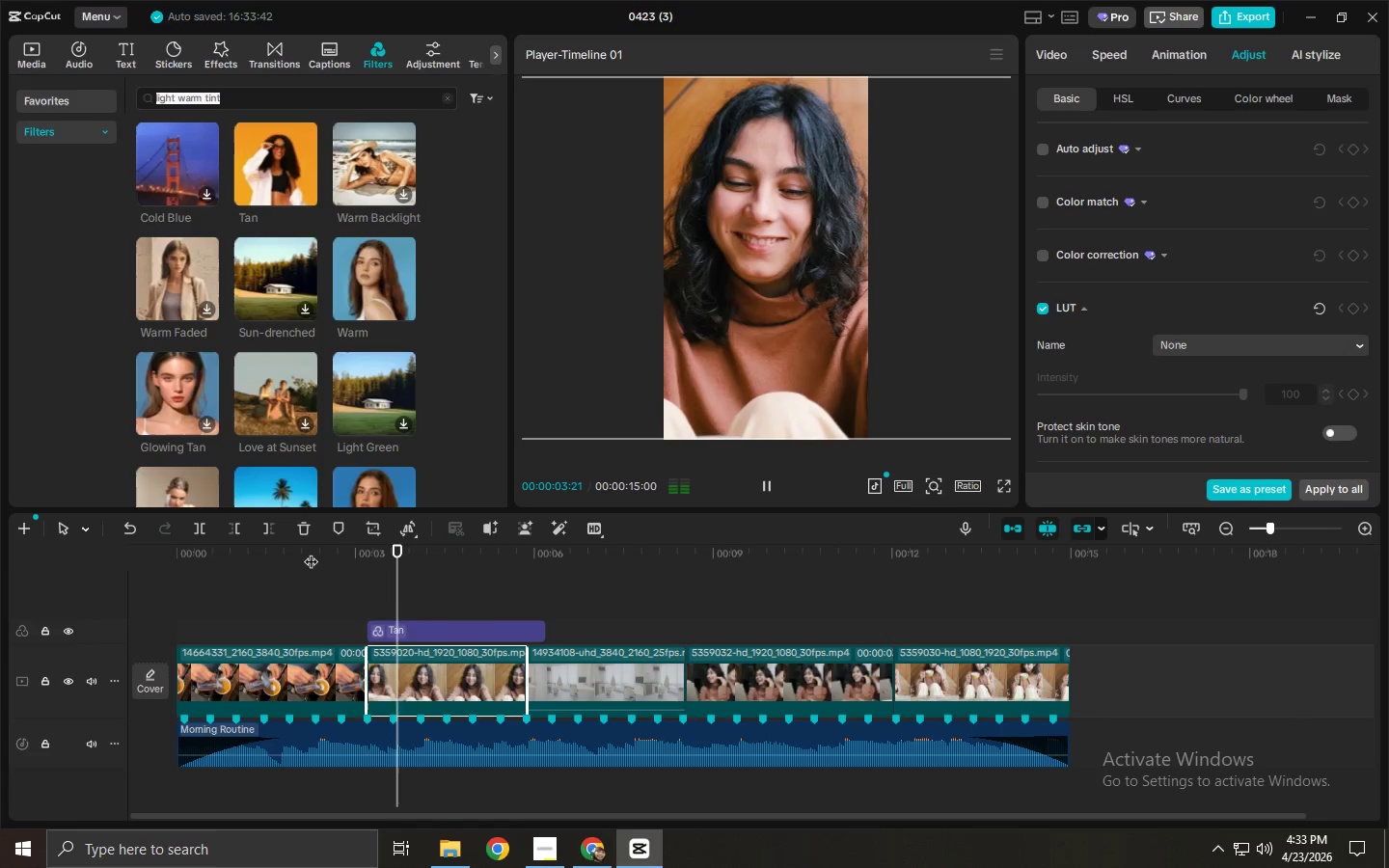 
key(Space)
 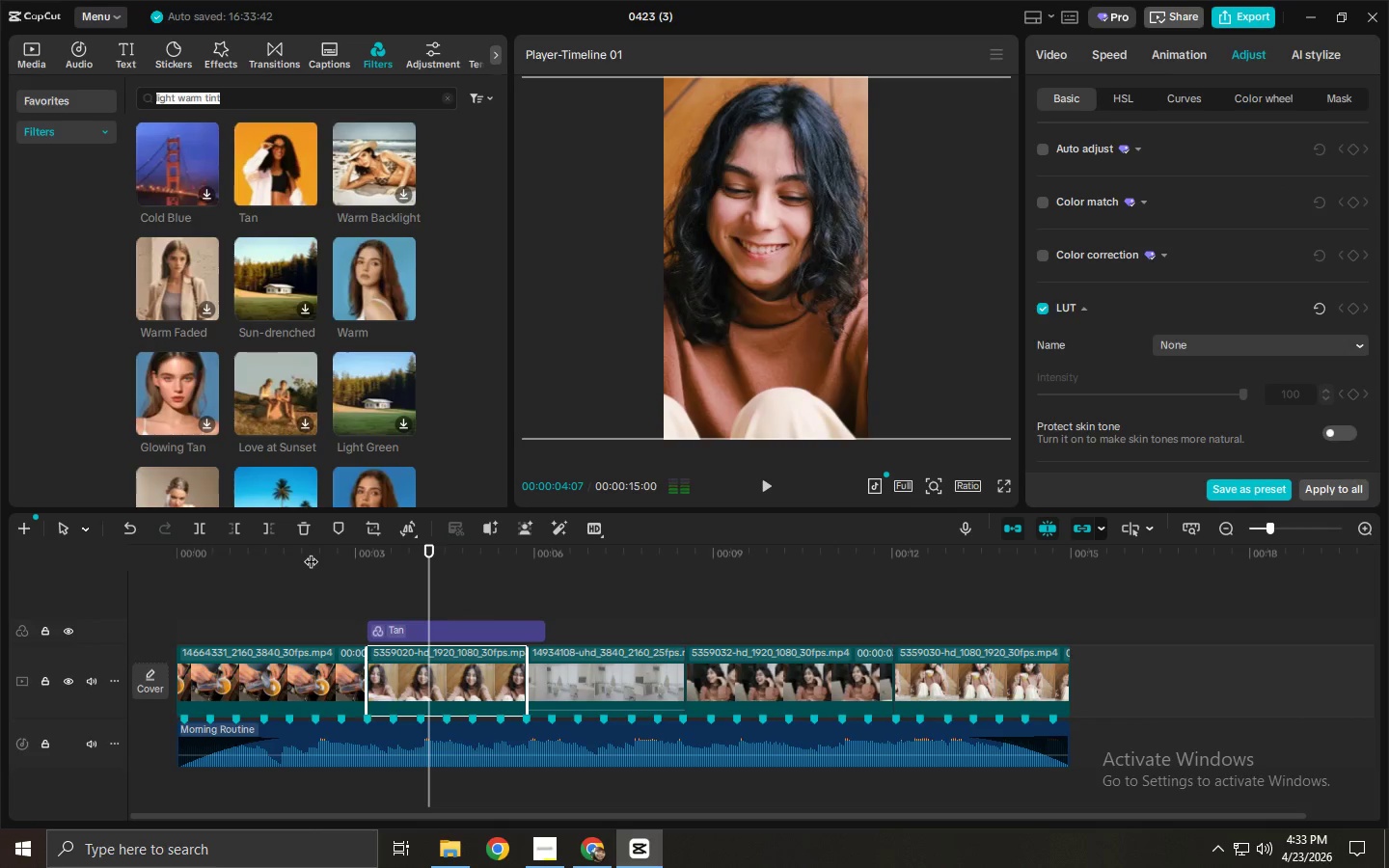 
key(Space)
 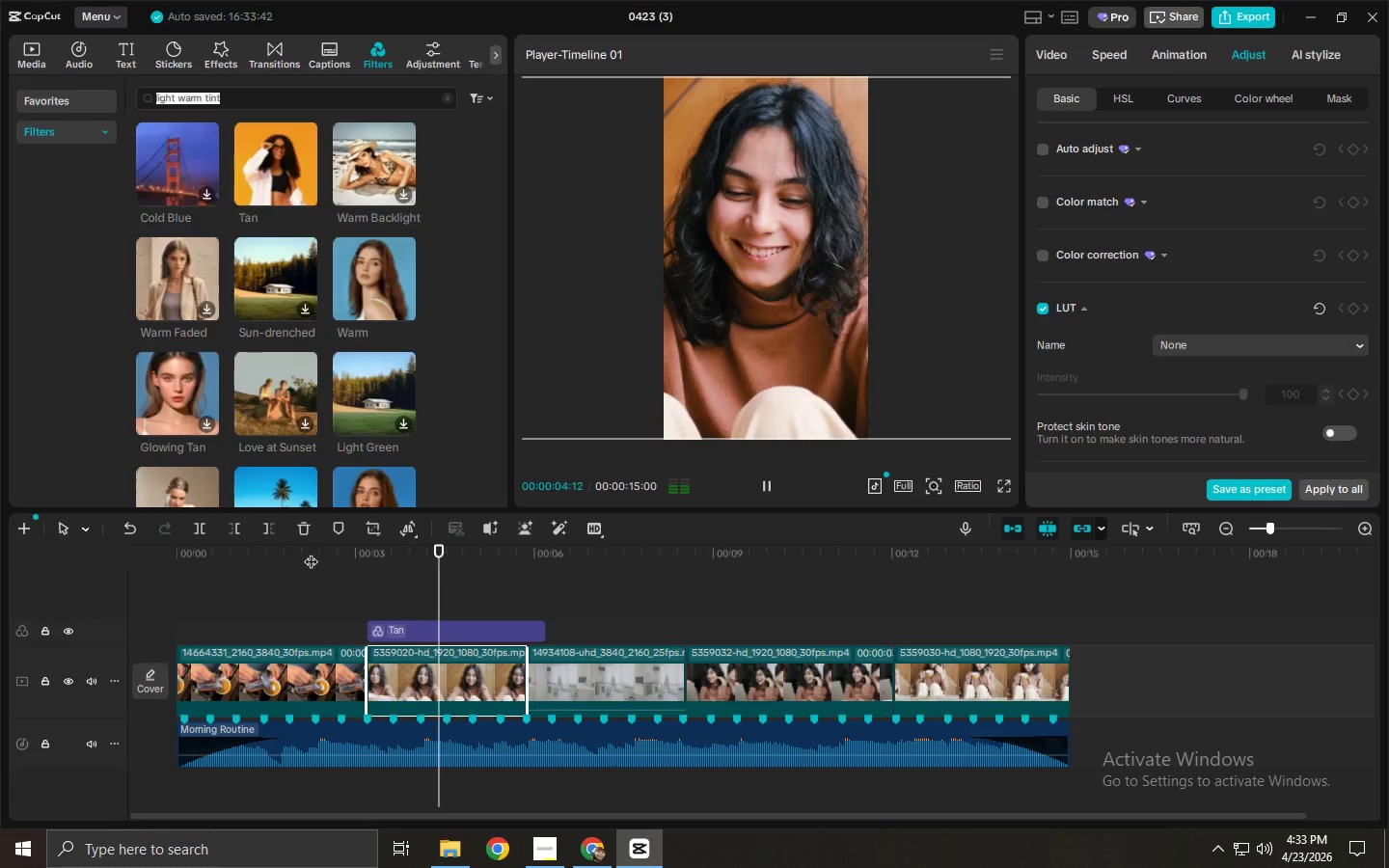 
key(Space)
 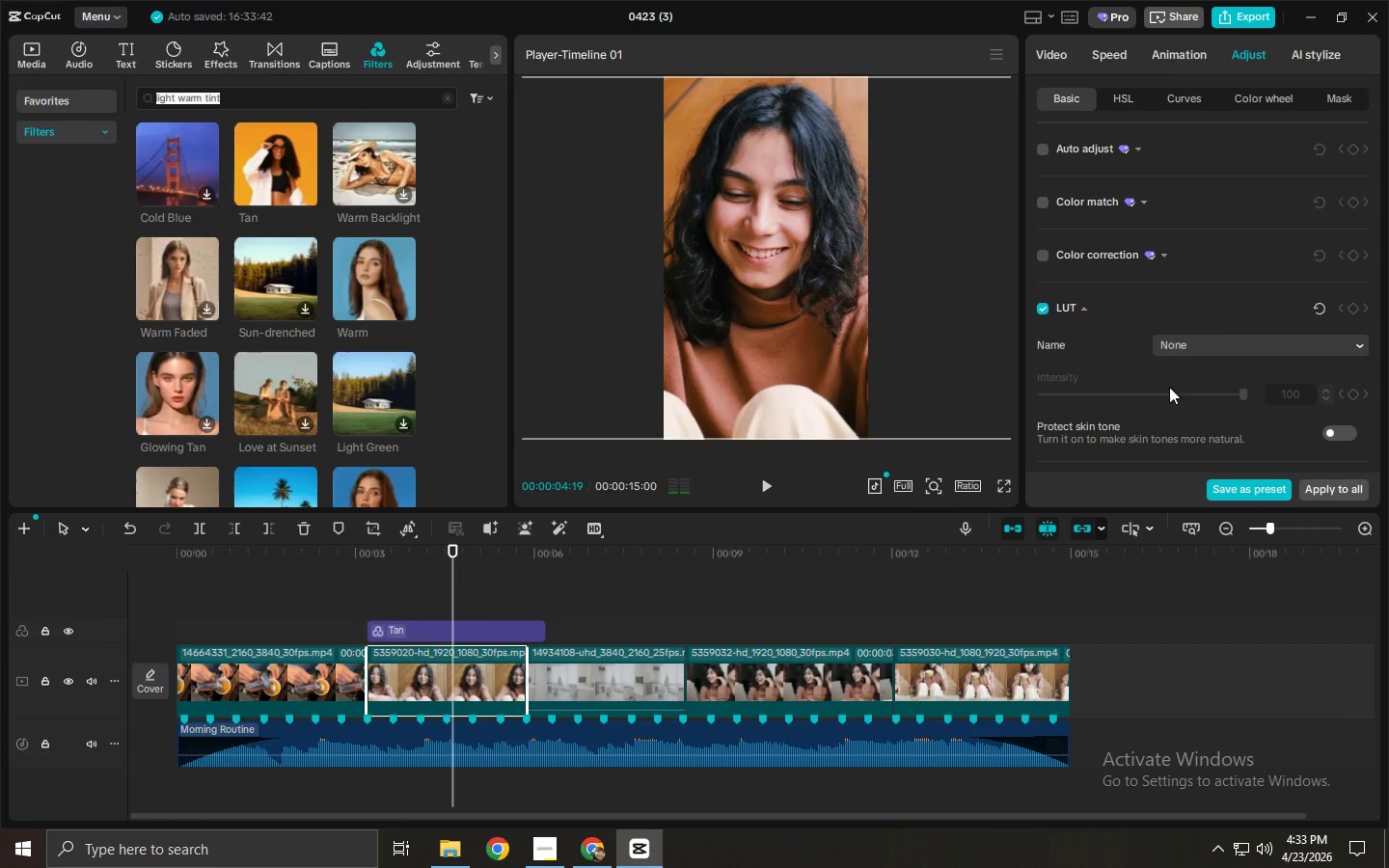 
scroll: coordinate [1149, 366], scroll_direction: none, amount: 0.0
 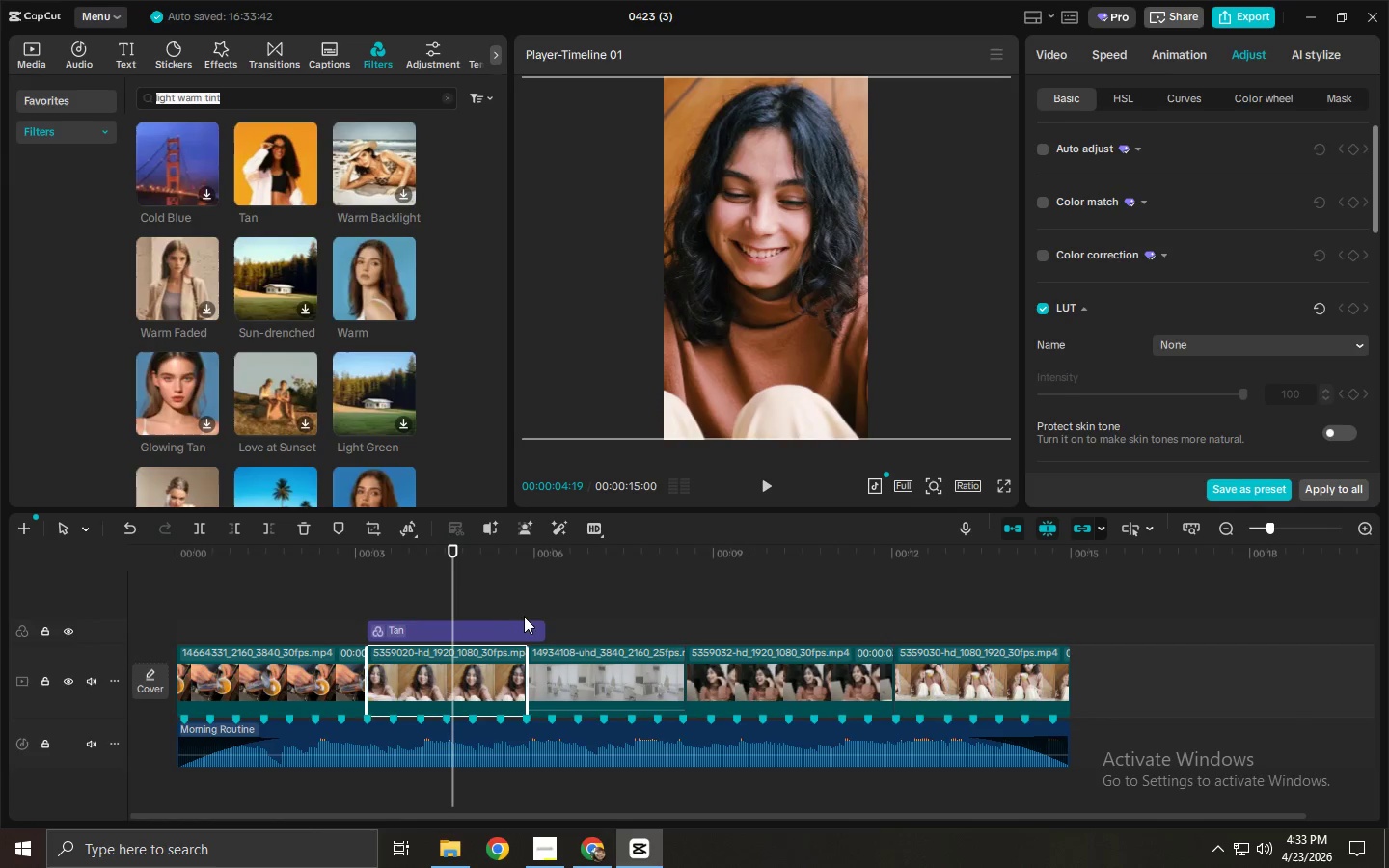 
left_click([490, 630])
 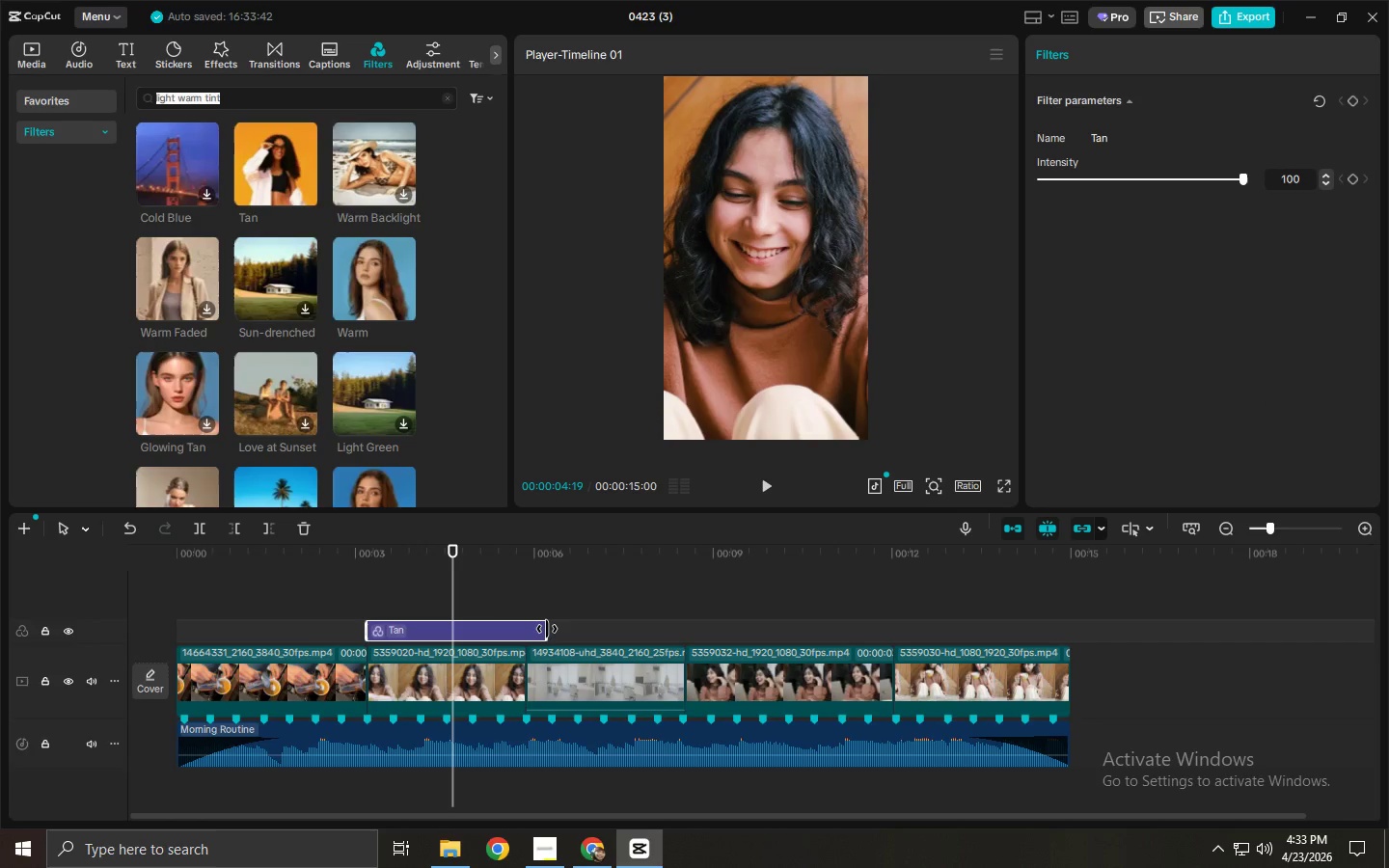 
left_click_drag(start_coordinate=[547, 629], to_coordinate=[524, 634])
 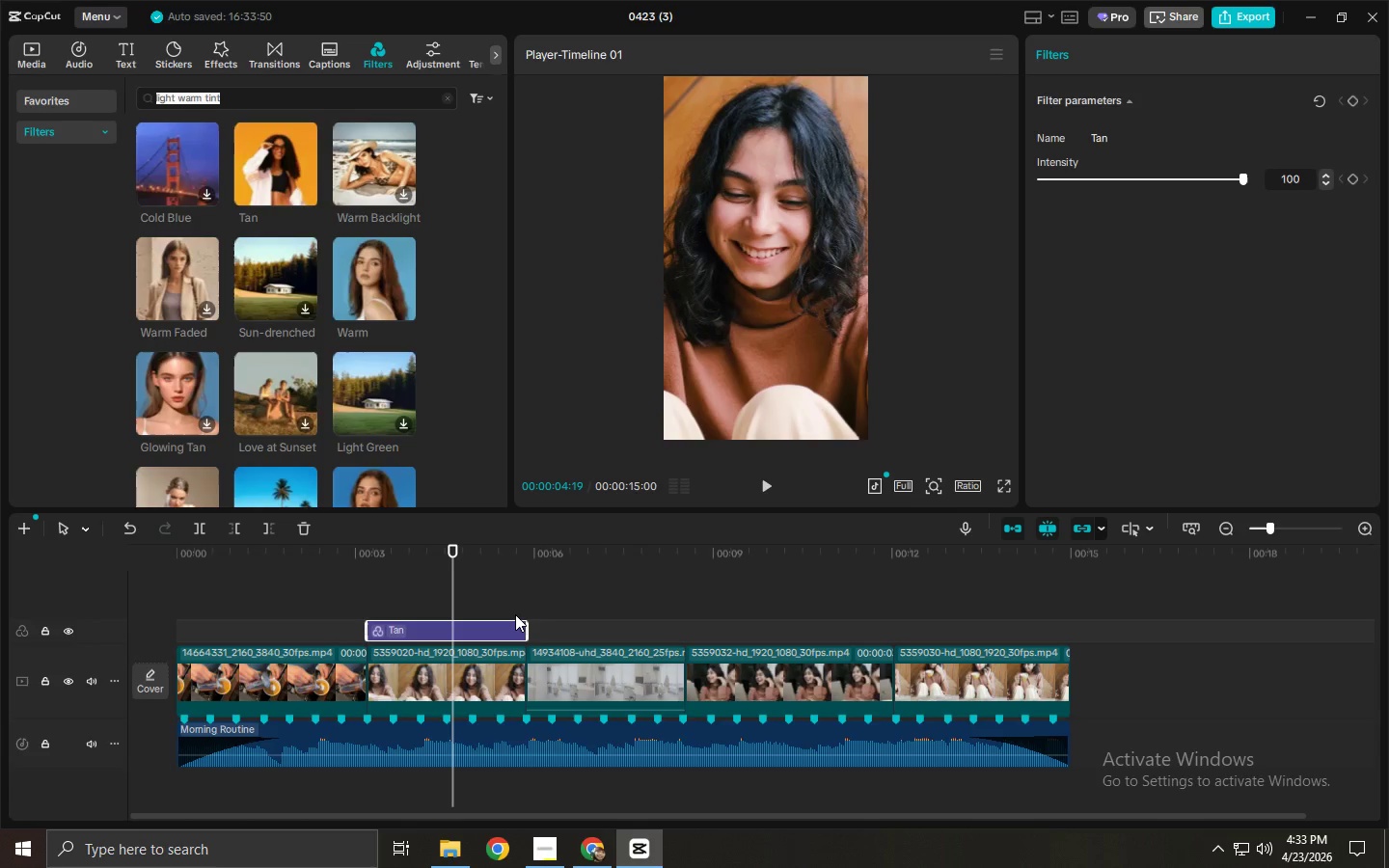 
wait(11.94)
 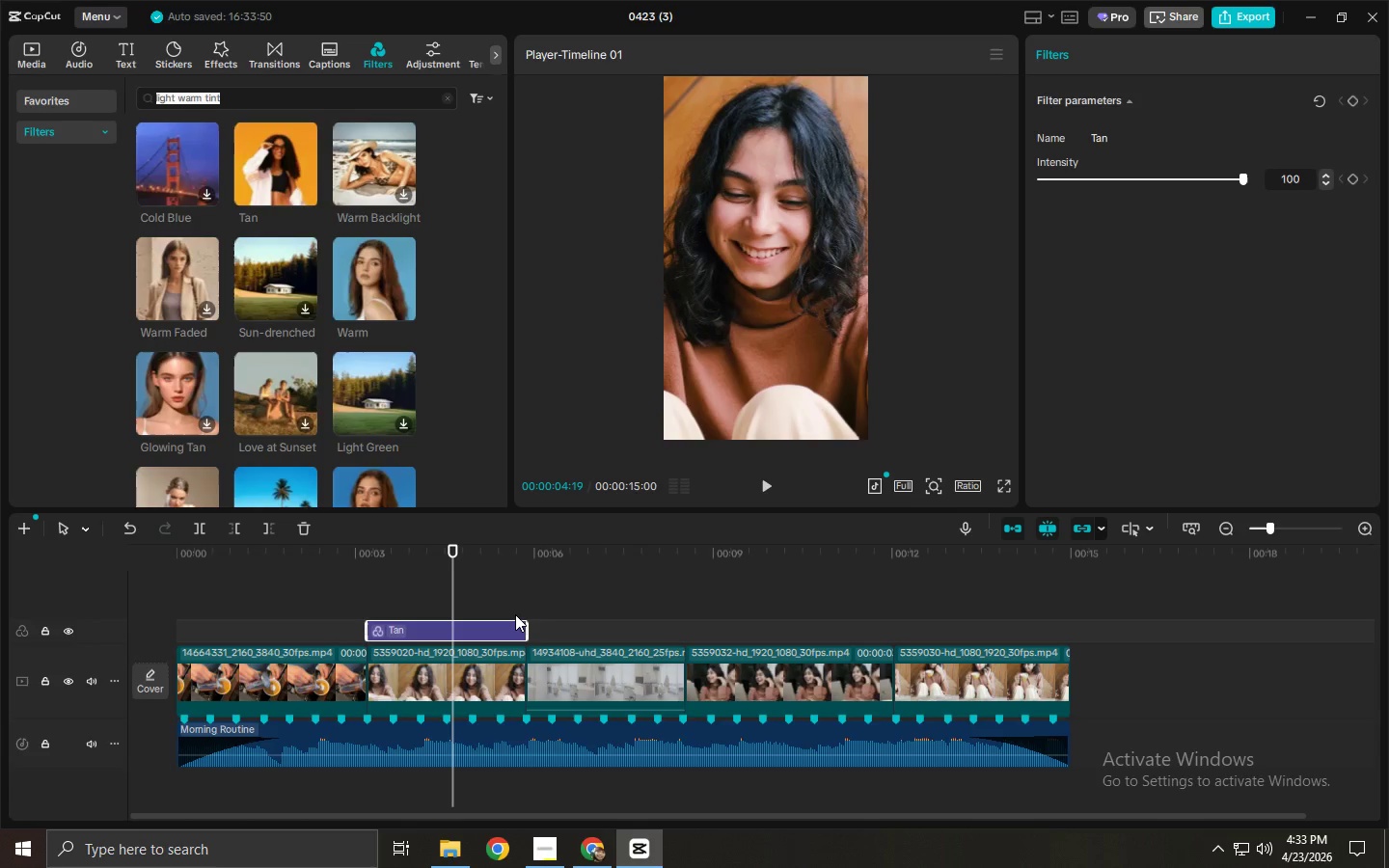 
left_click_drag(start_coordinate=[389, 567], to_coordinate=[345, 551])
 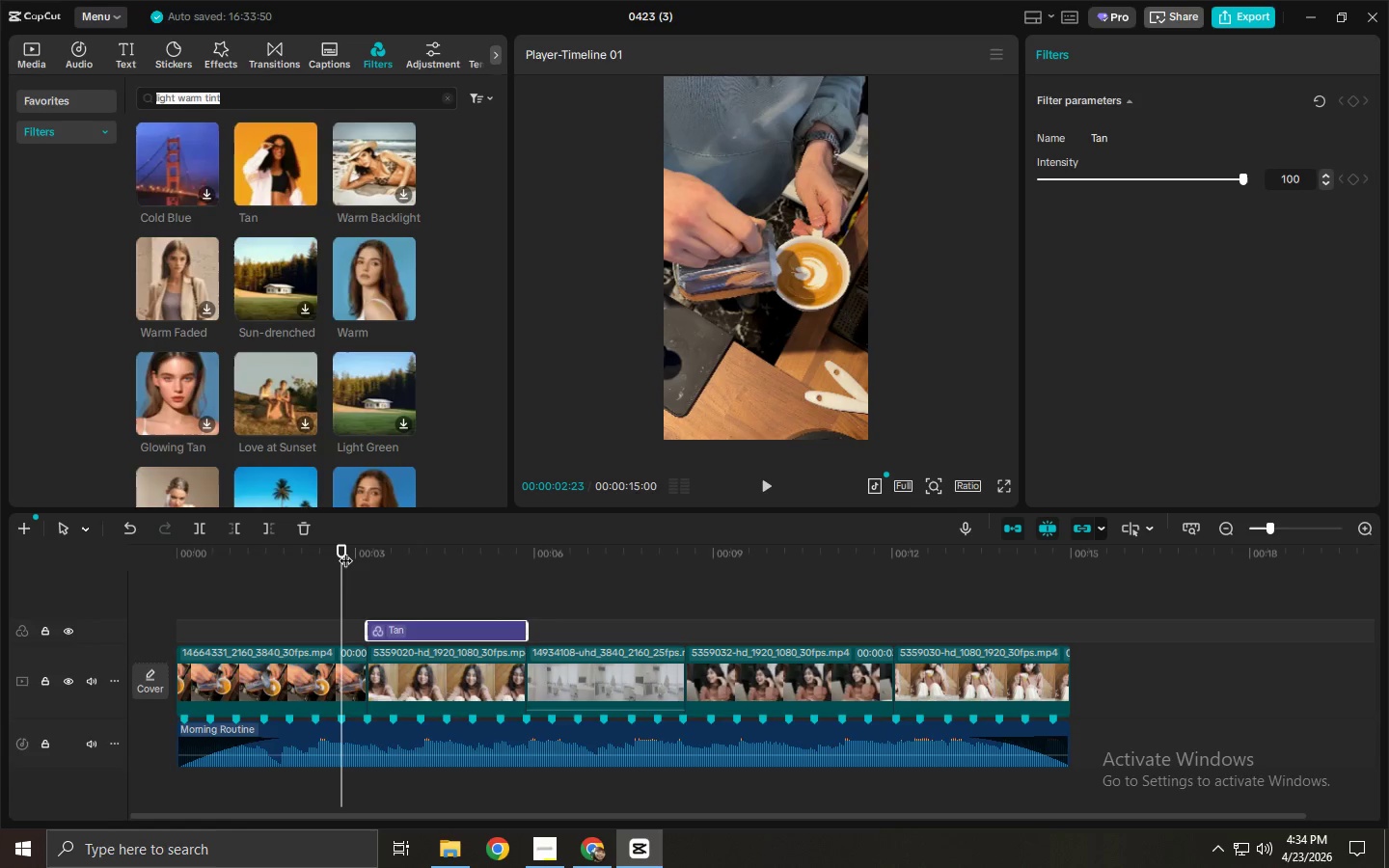 
wait(9.17)
 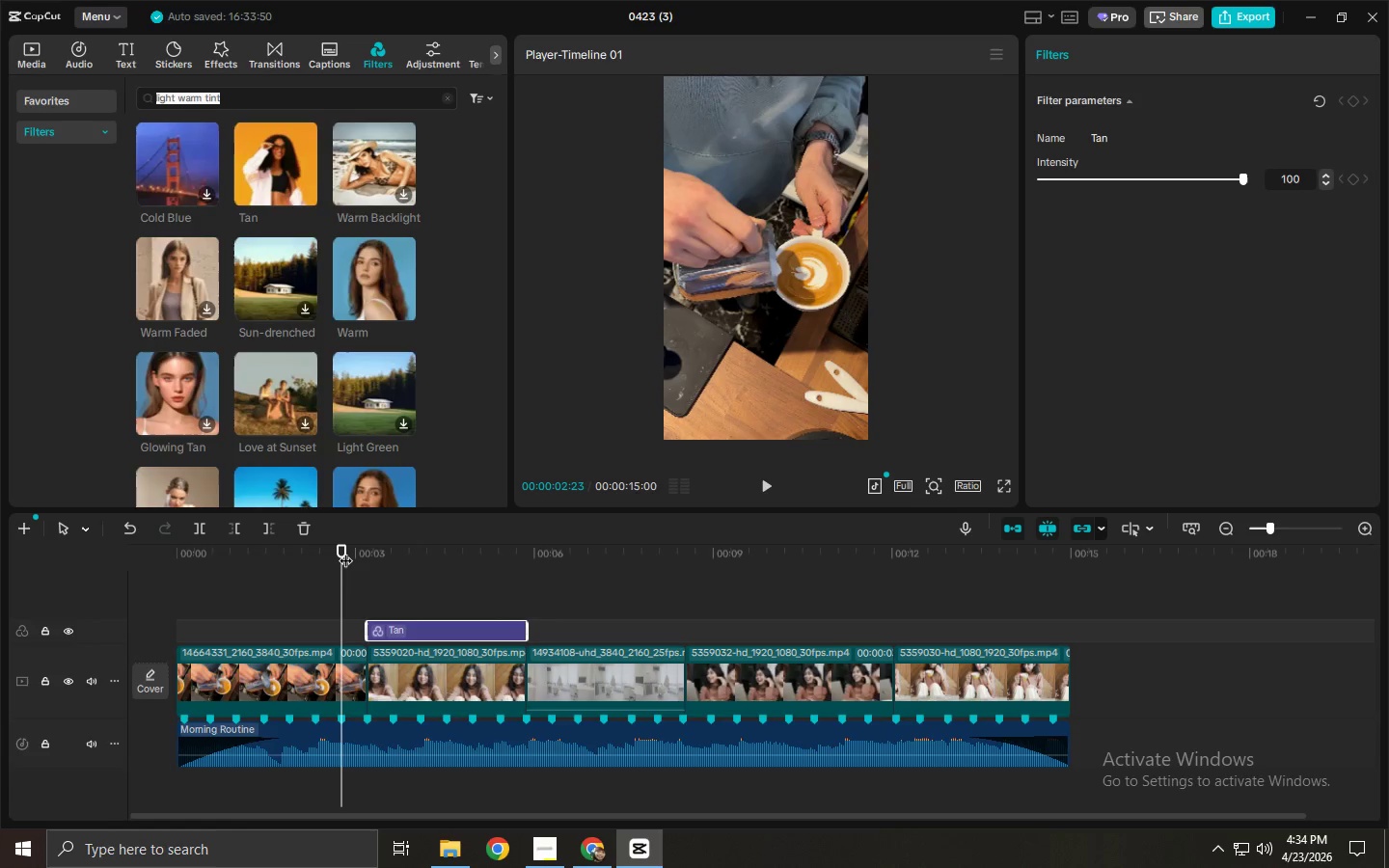 
key(Space)
 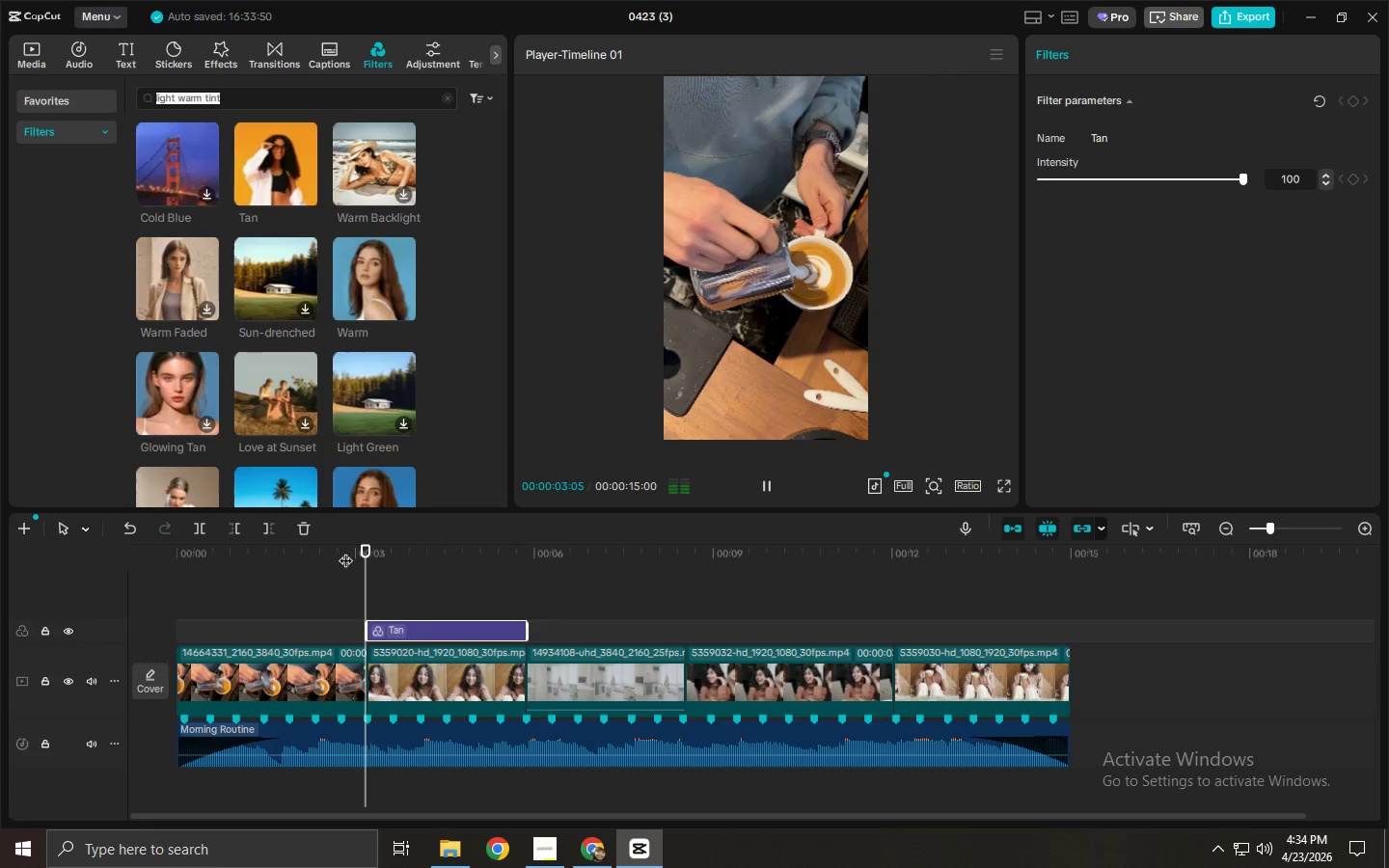 
key(Space)
 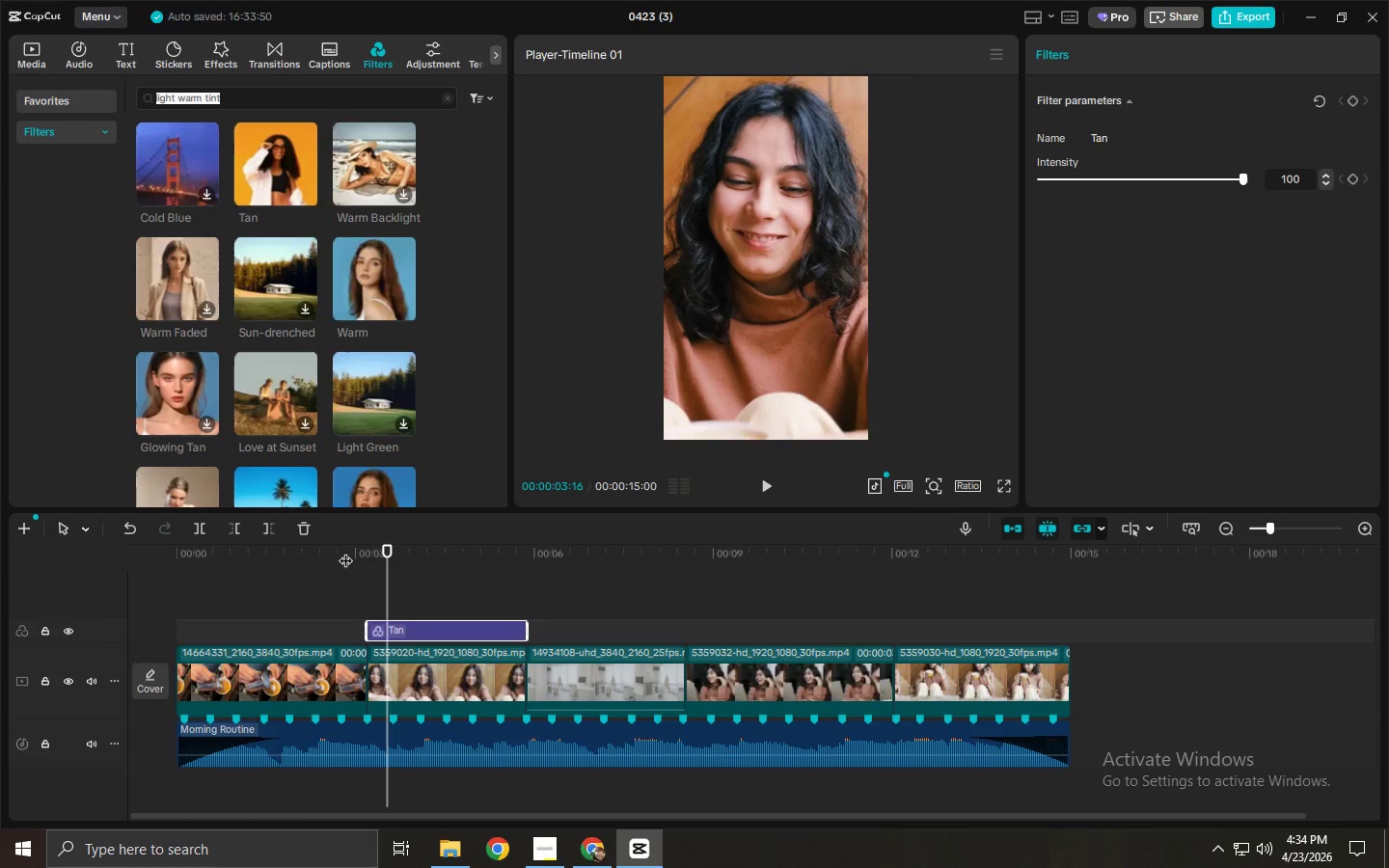 
key(Space)
 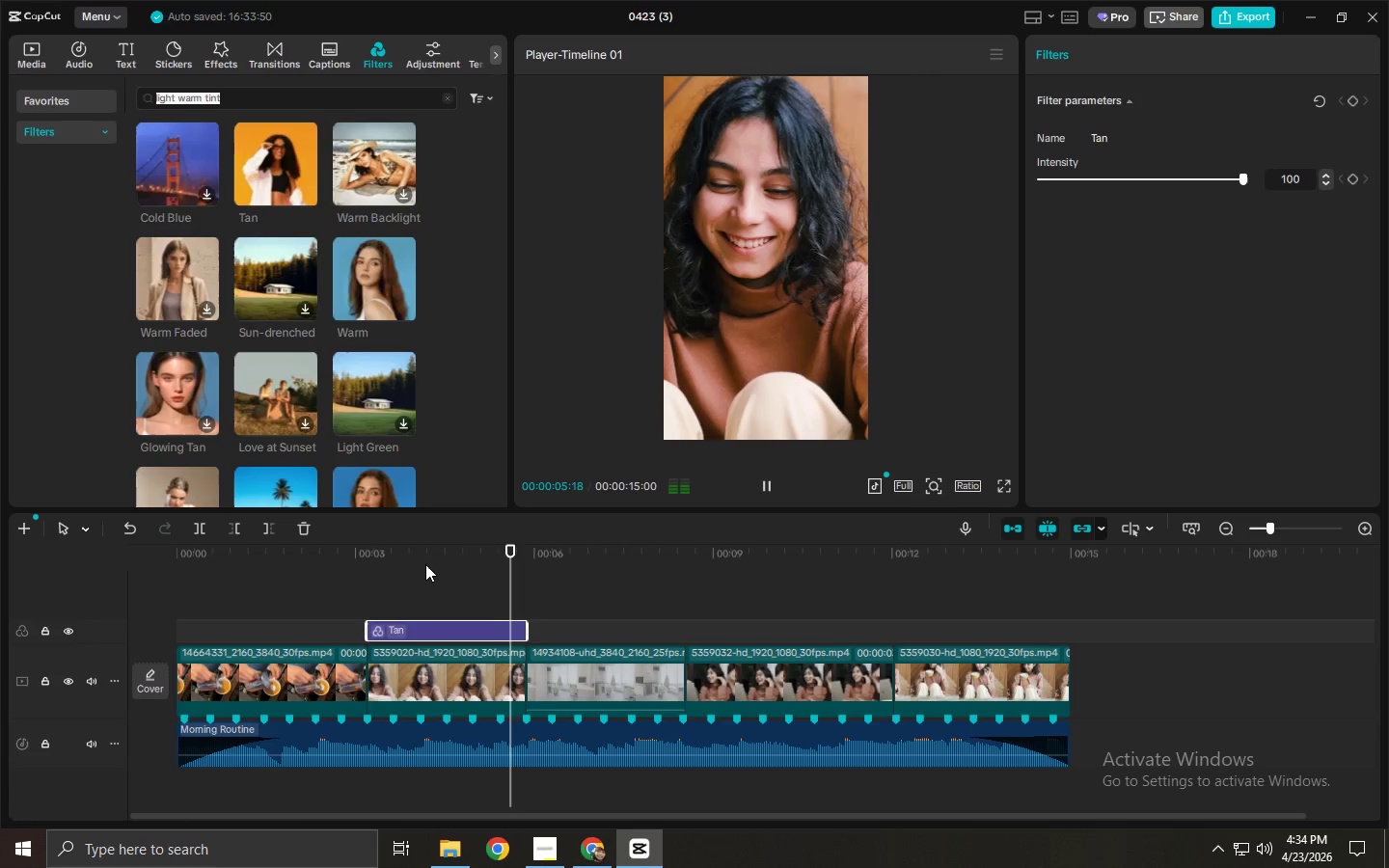 
key(Space)
 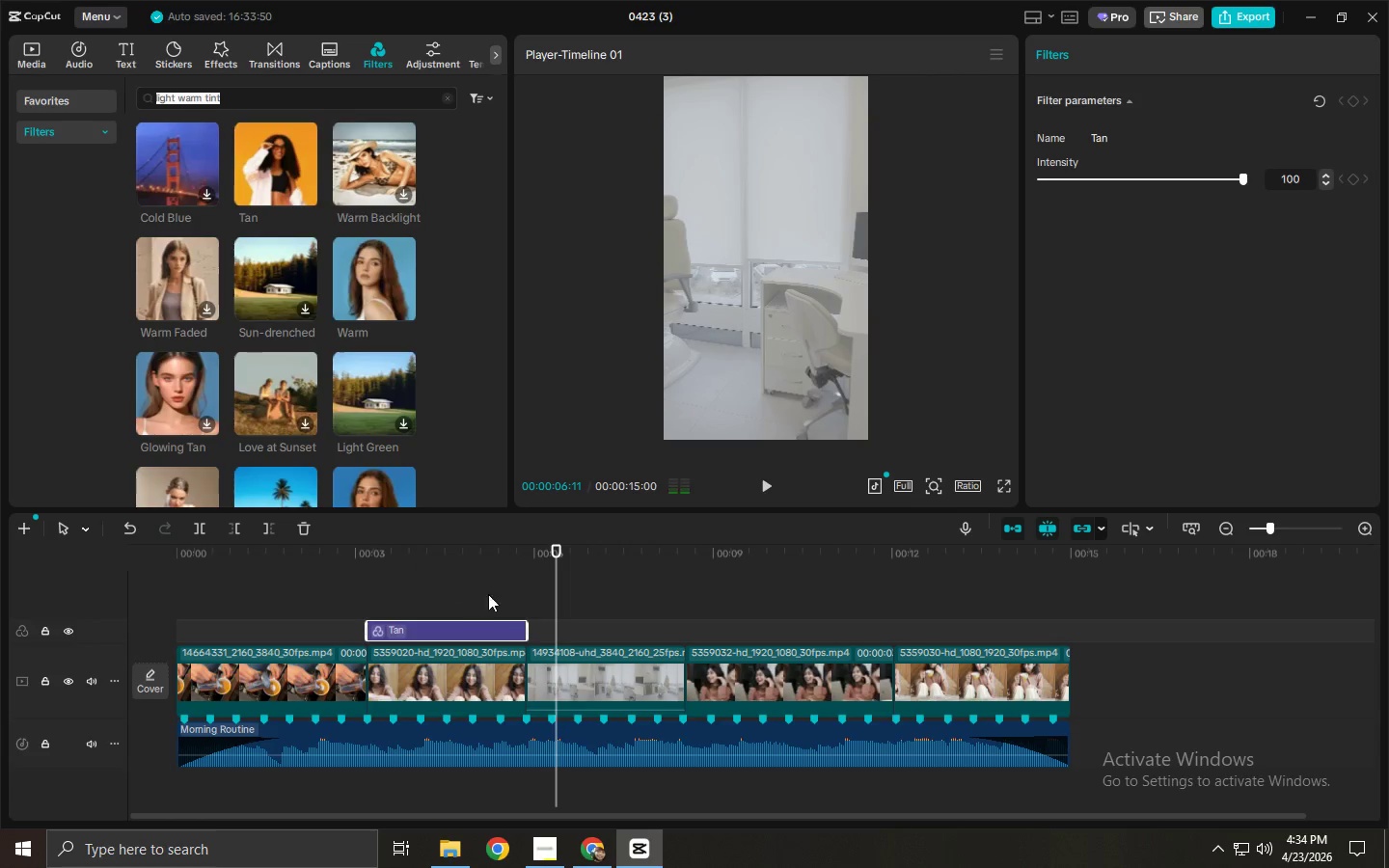 
left_click([519, 556])
 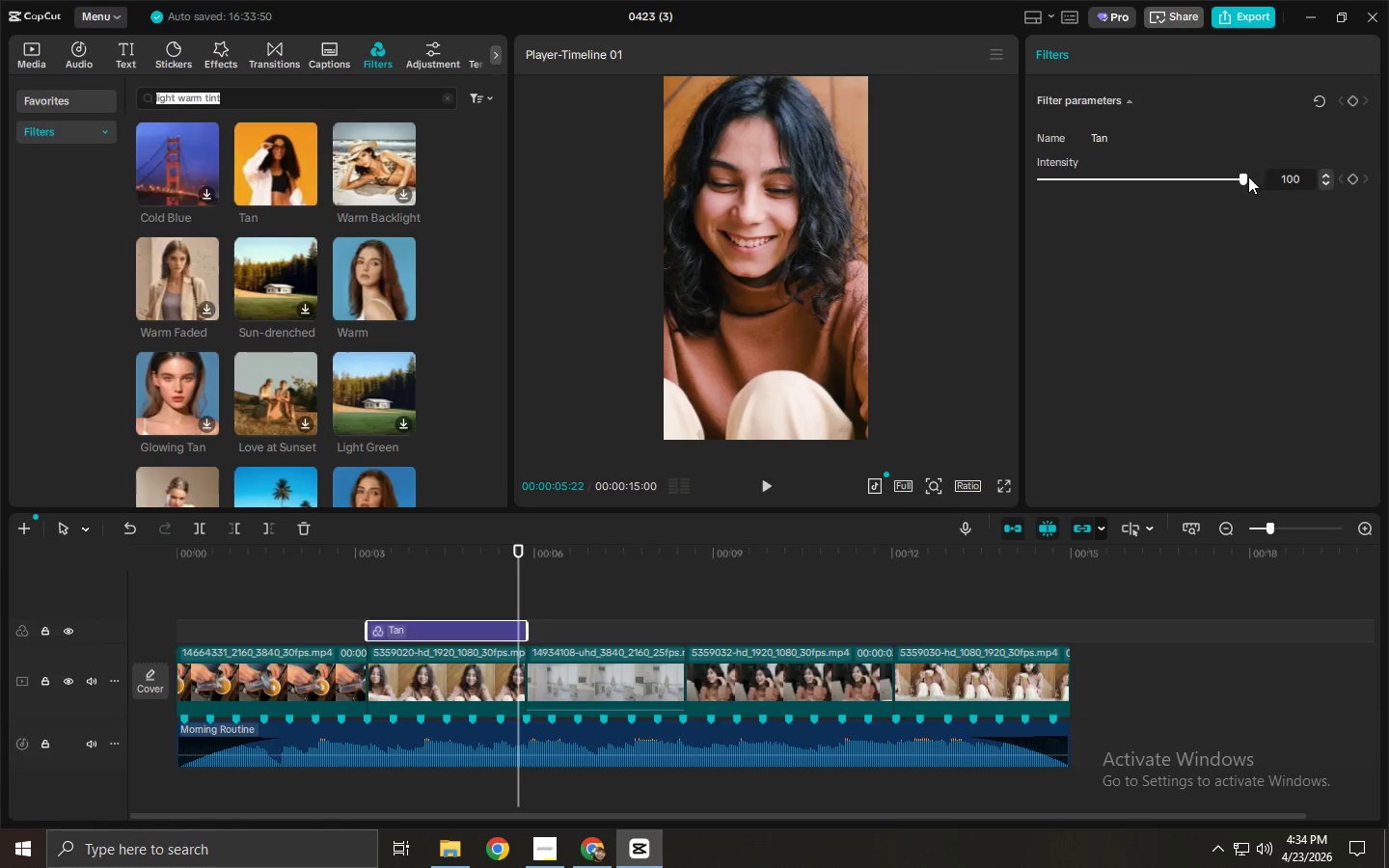 
left_click_drag(start_coordinate=[1240, 176], to_coordinate=[1152, 181])
 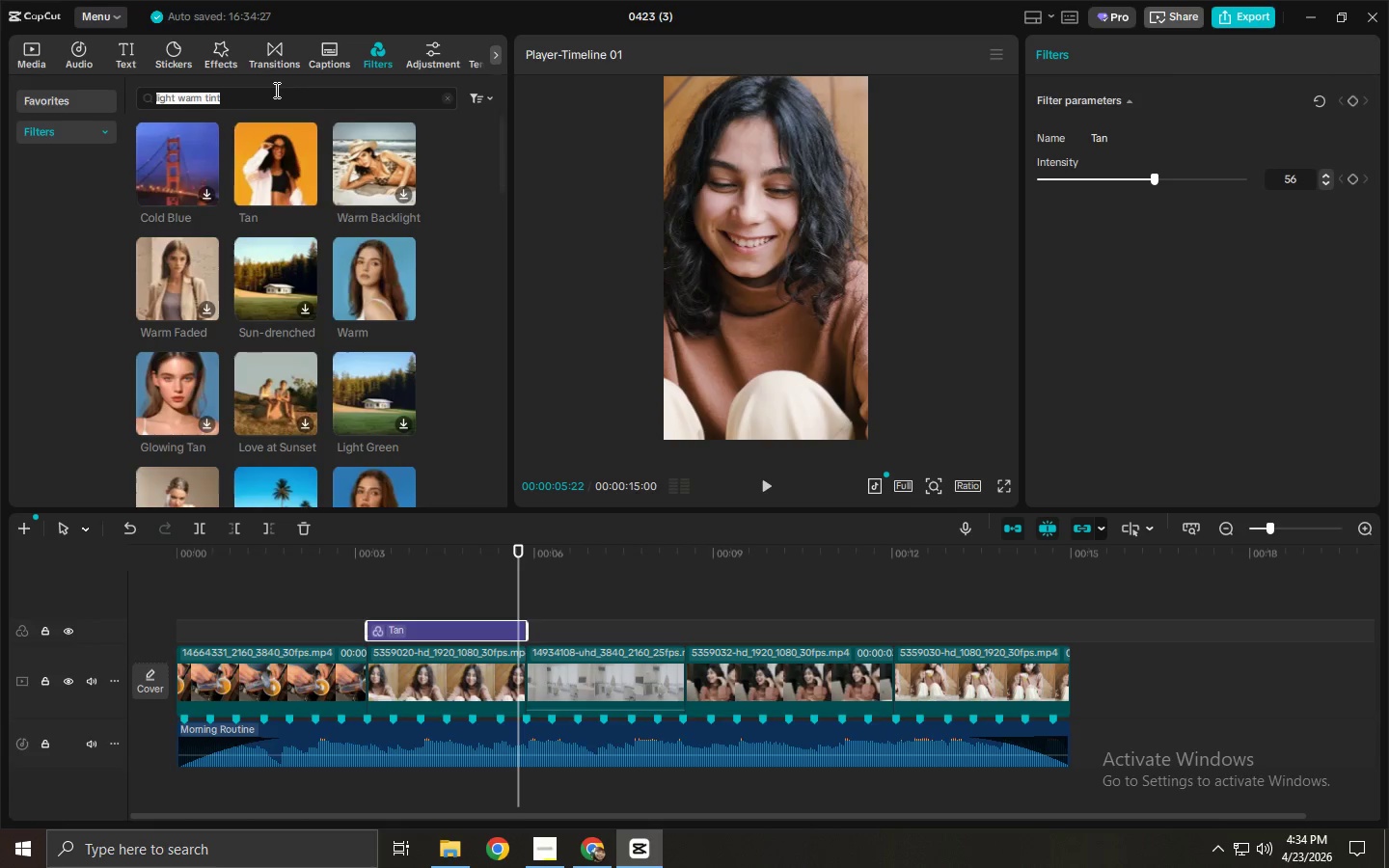 
double_click([282, 99])
 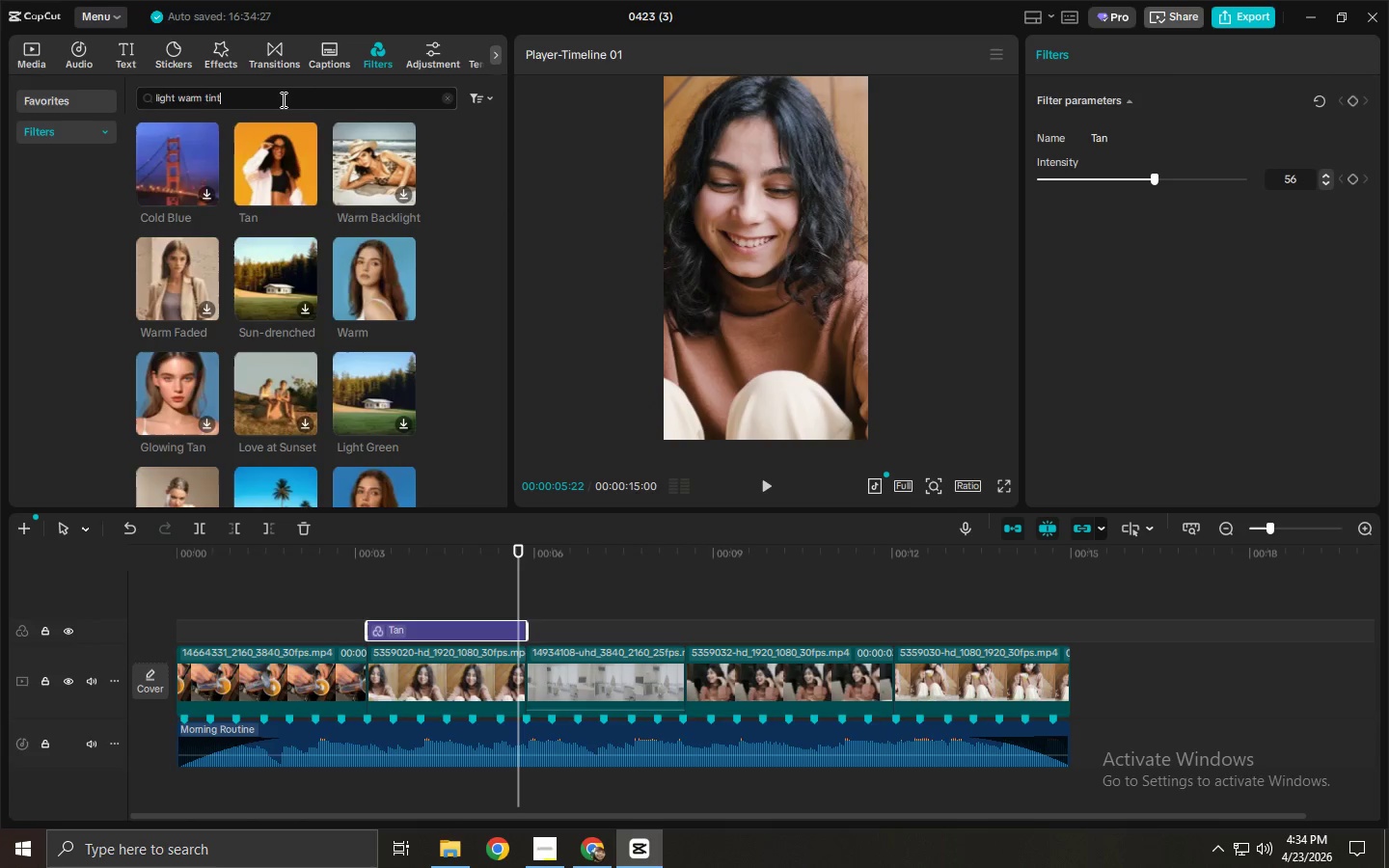 
triple_click([282, 99])
 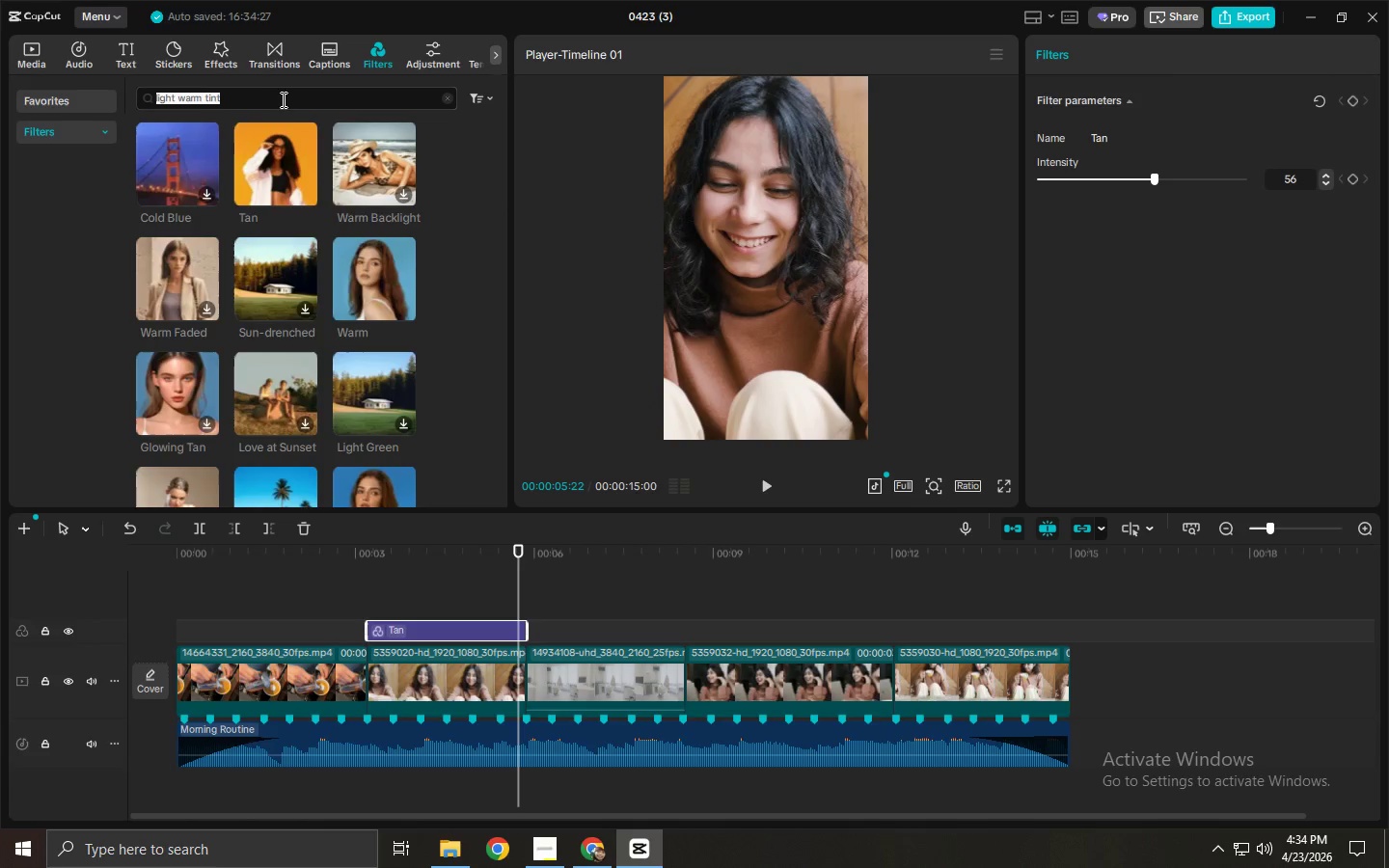 
type(stain)
key(Backspace)
type(n)
 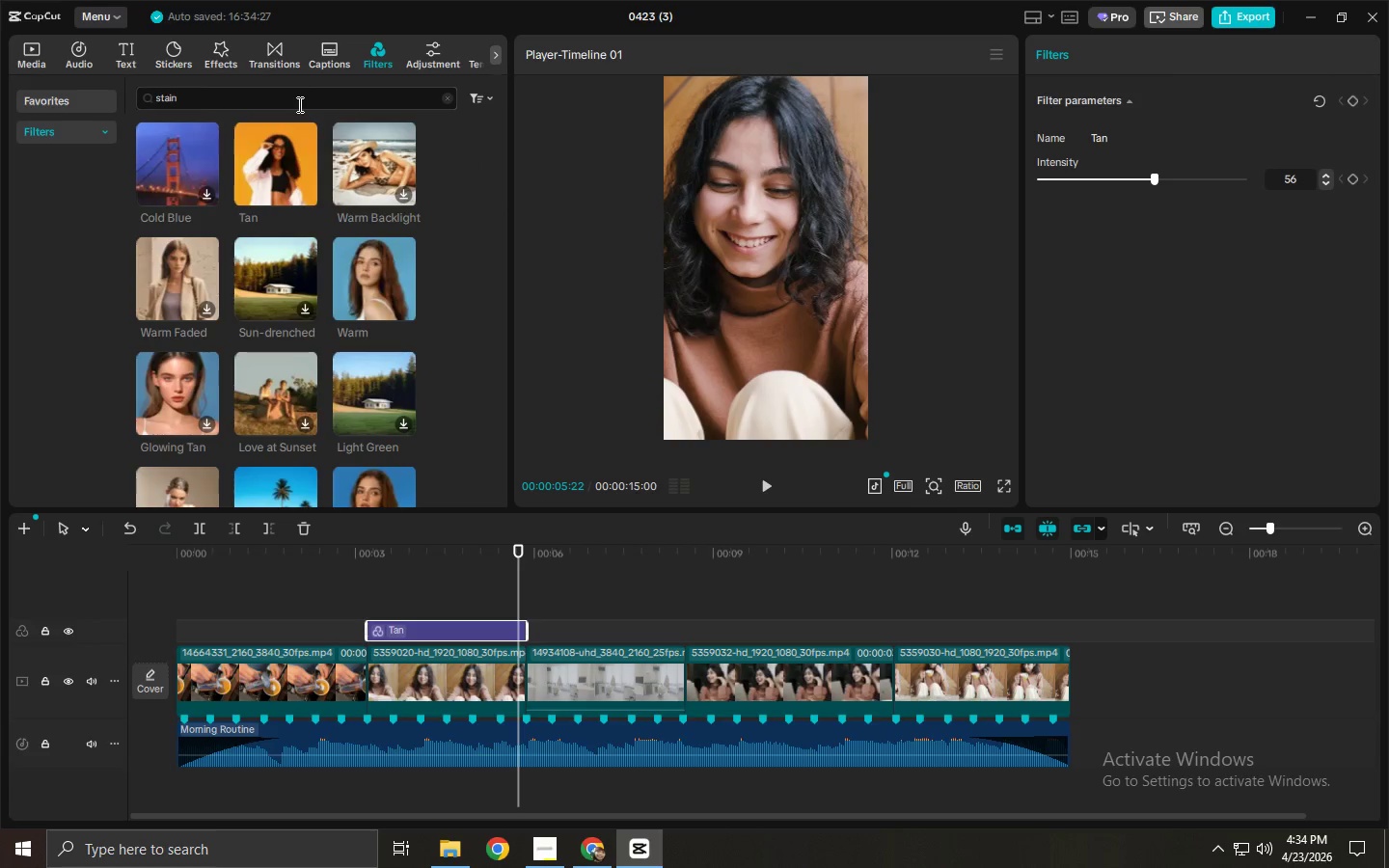 
key(Enter)
 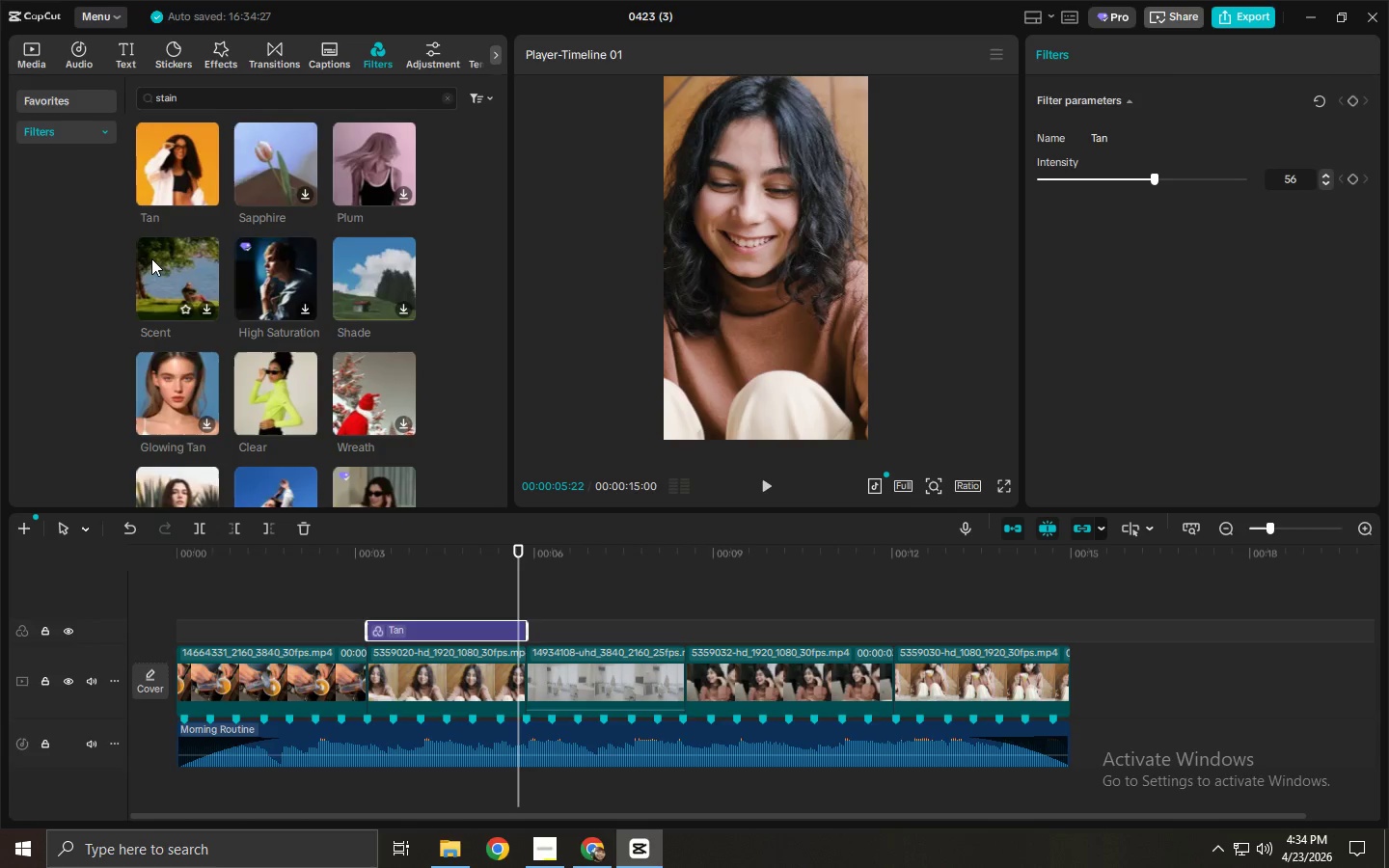 
wait(5.06)
 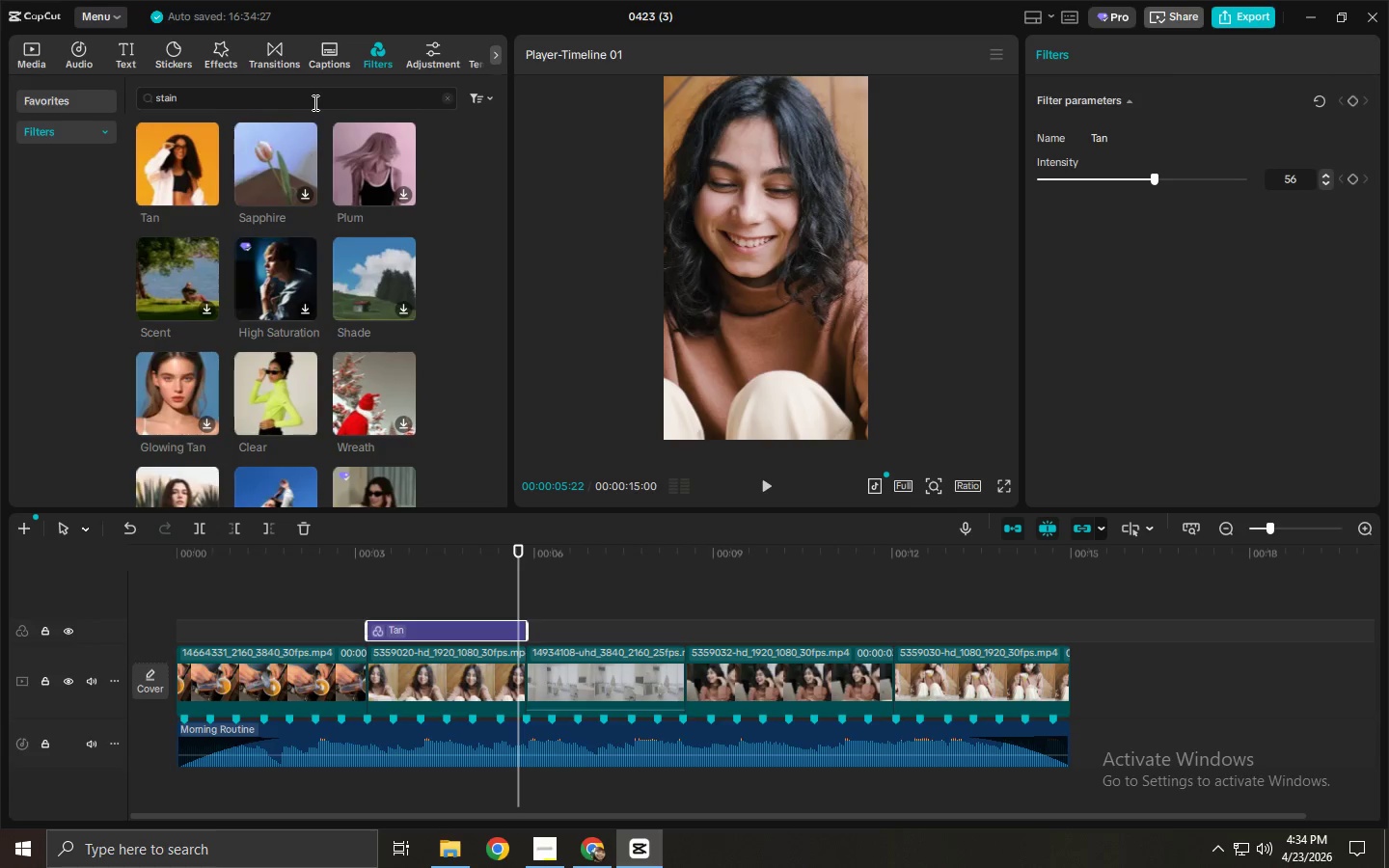 
left_click_drag(start_coordinate=[373, 563], to_coordinate=[361, 563])
 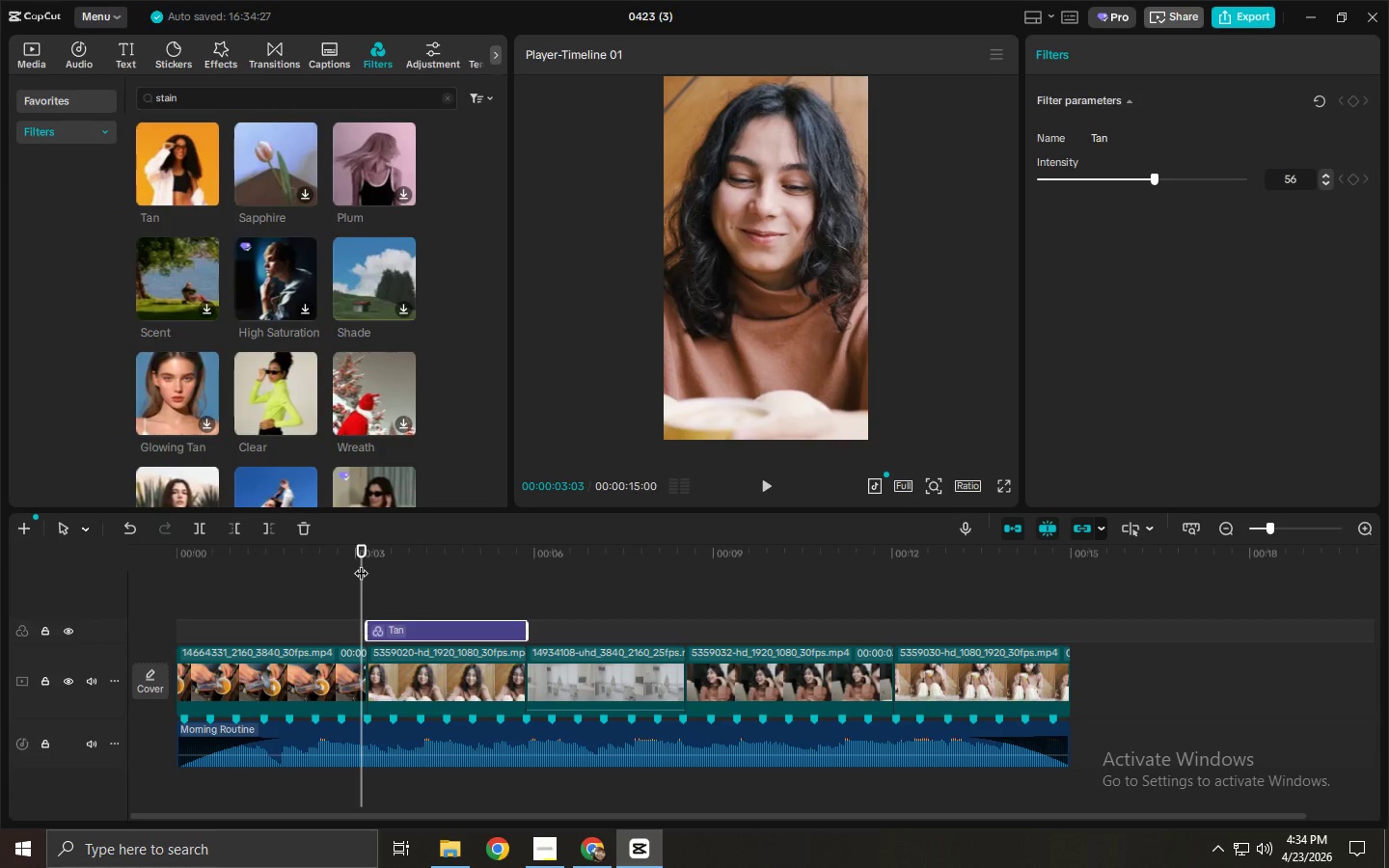 
key(Space)
 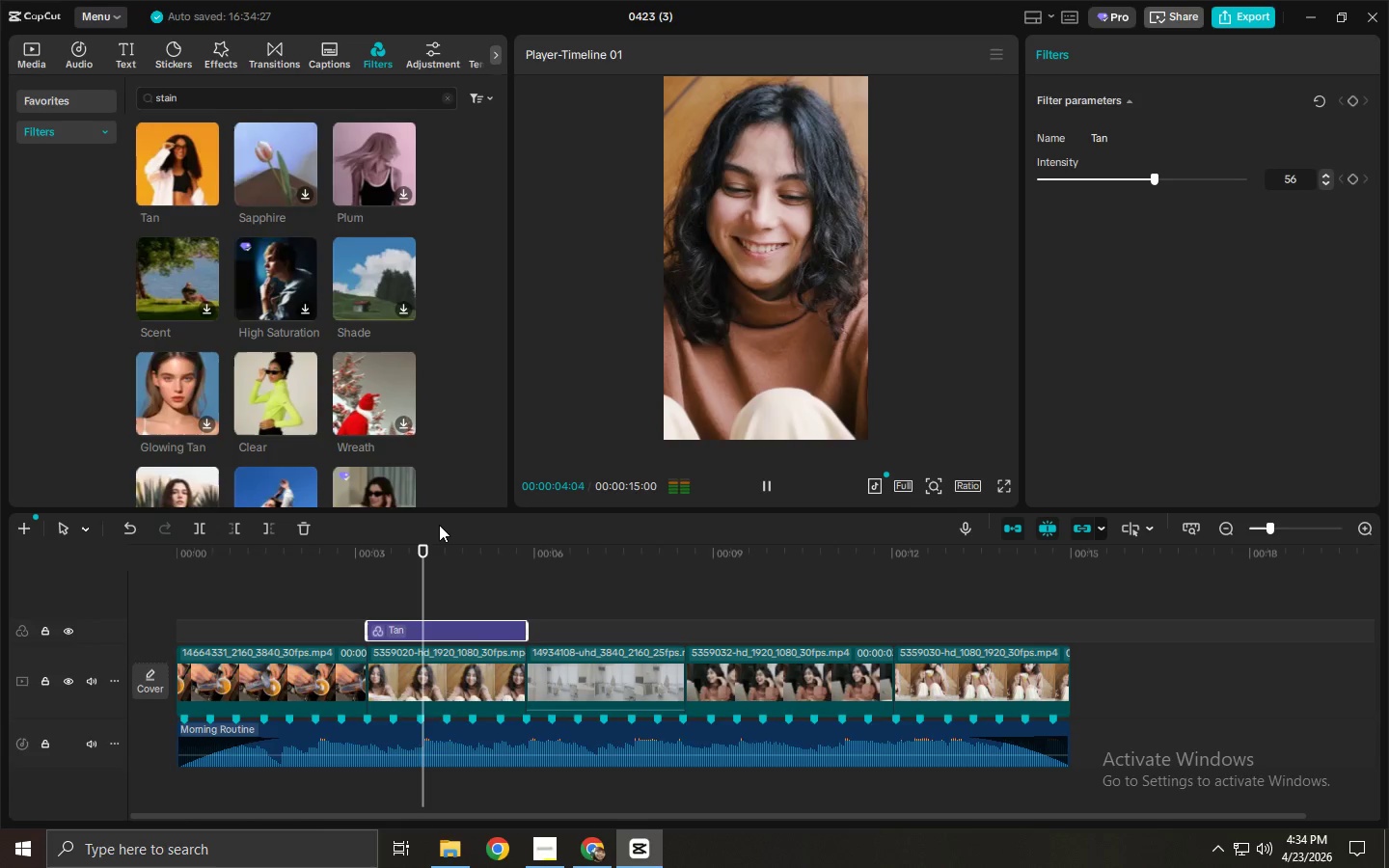 
key(Space)
 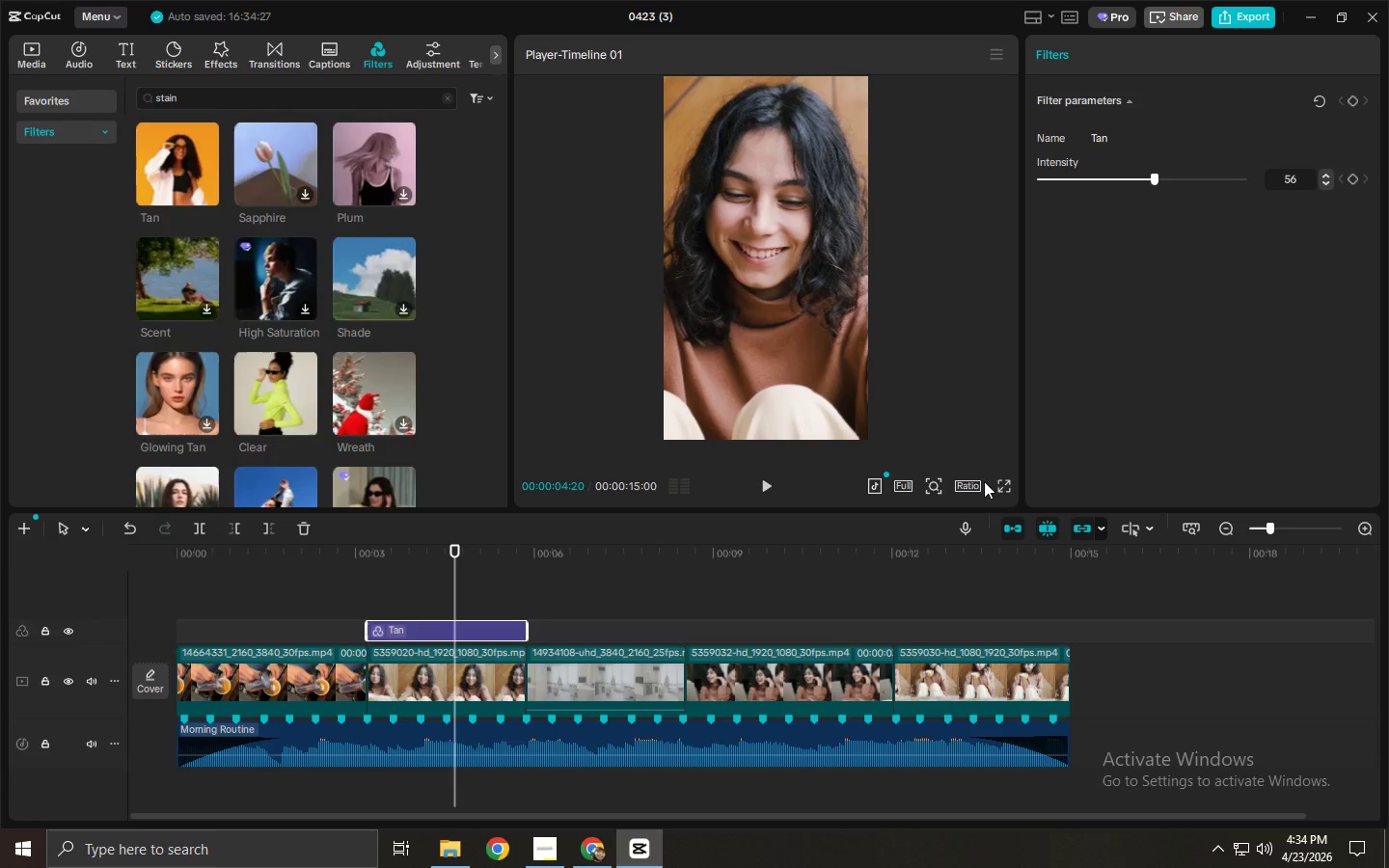 
left_click([1004, 487])
 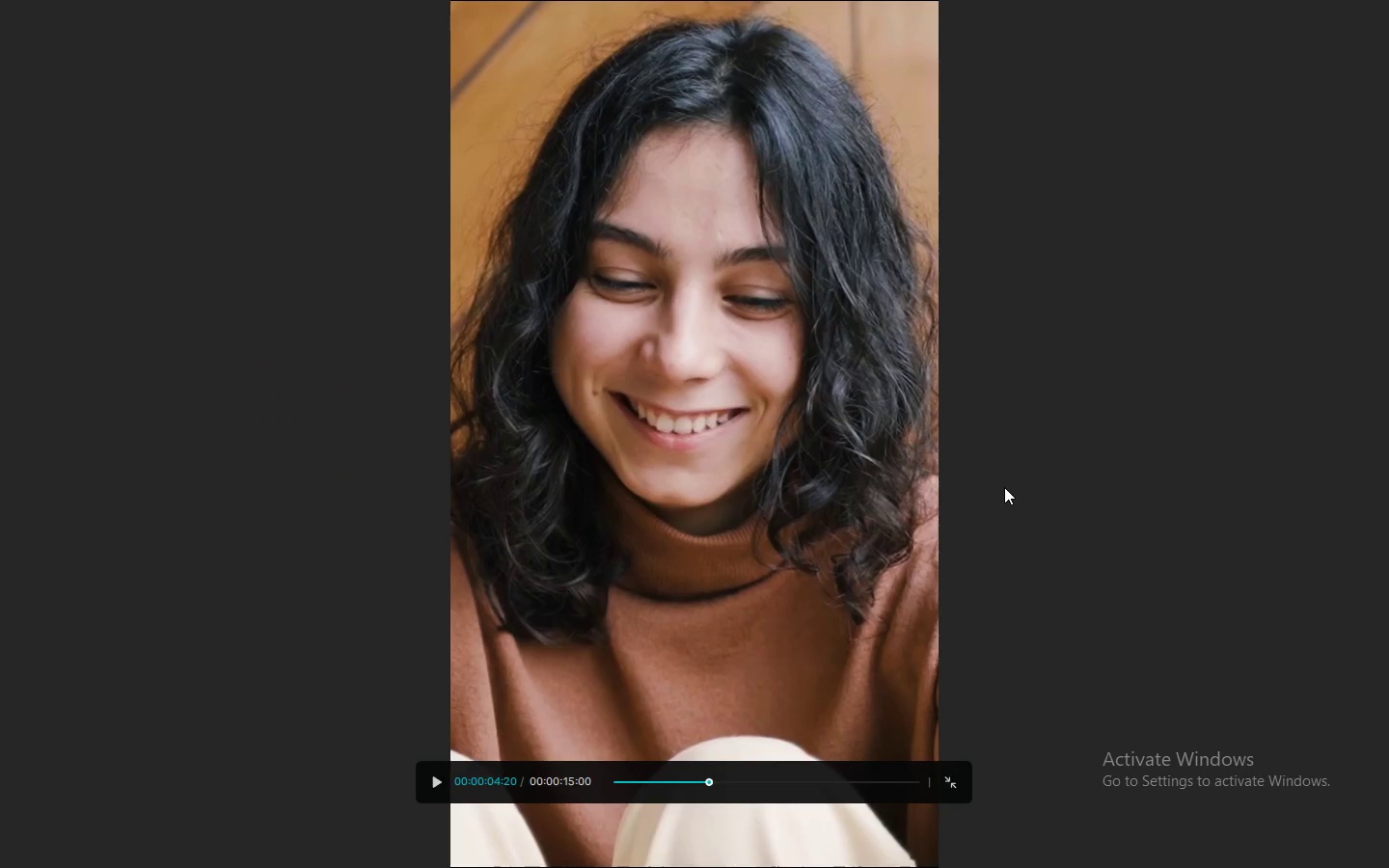 
key(Space)
 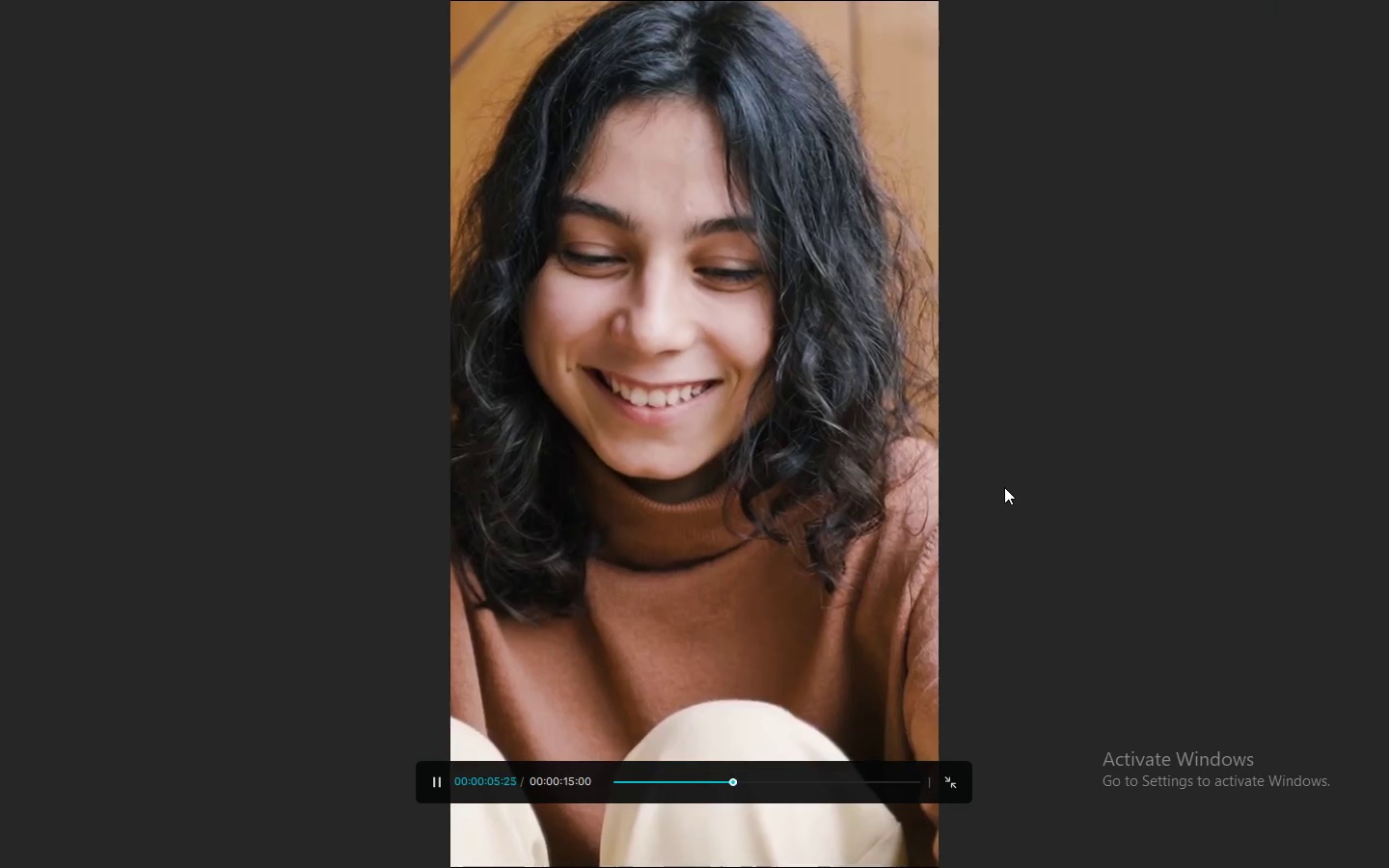 
key(Space)
 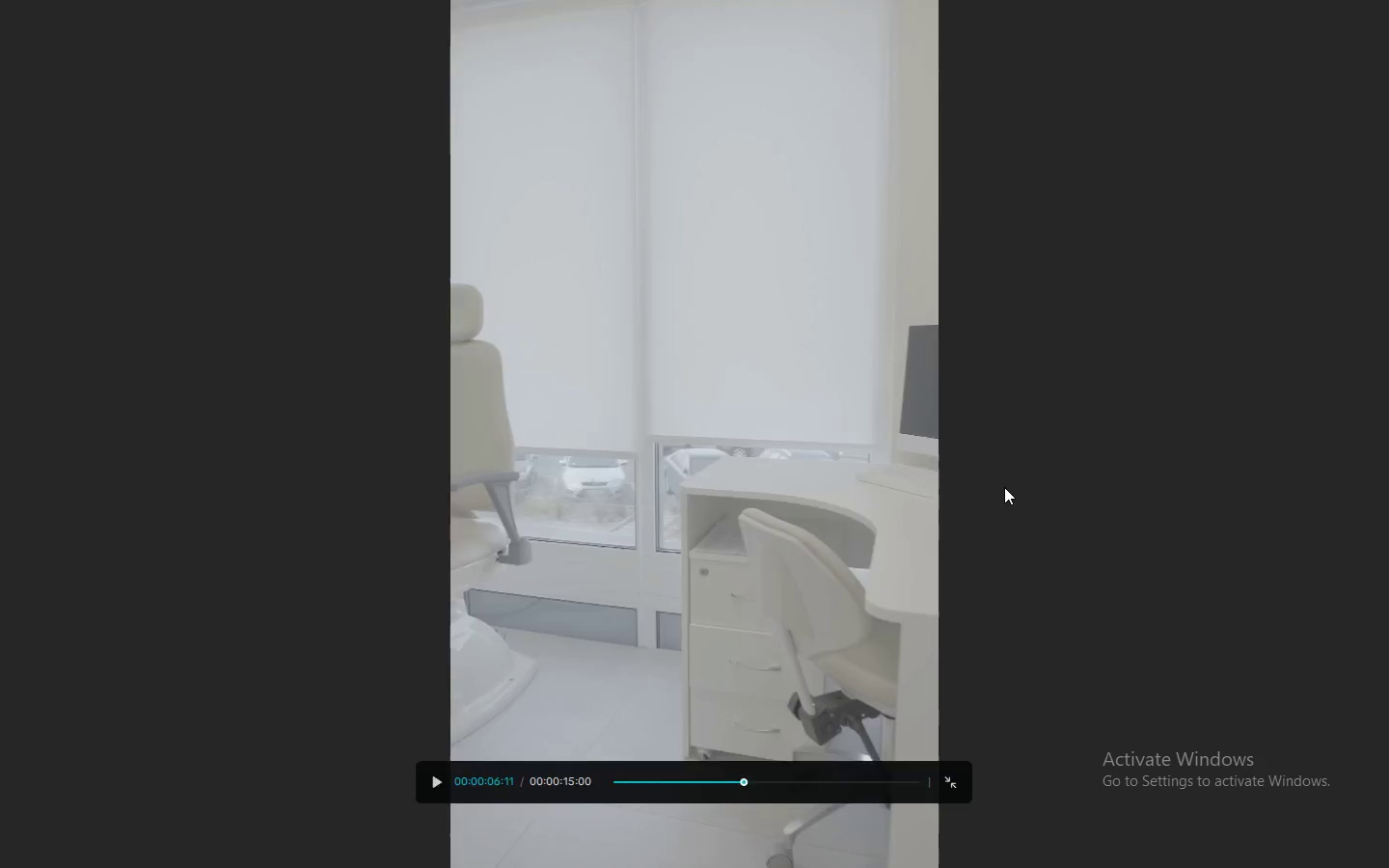 
key(Escape)
 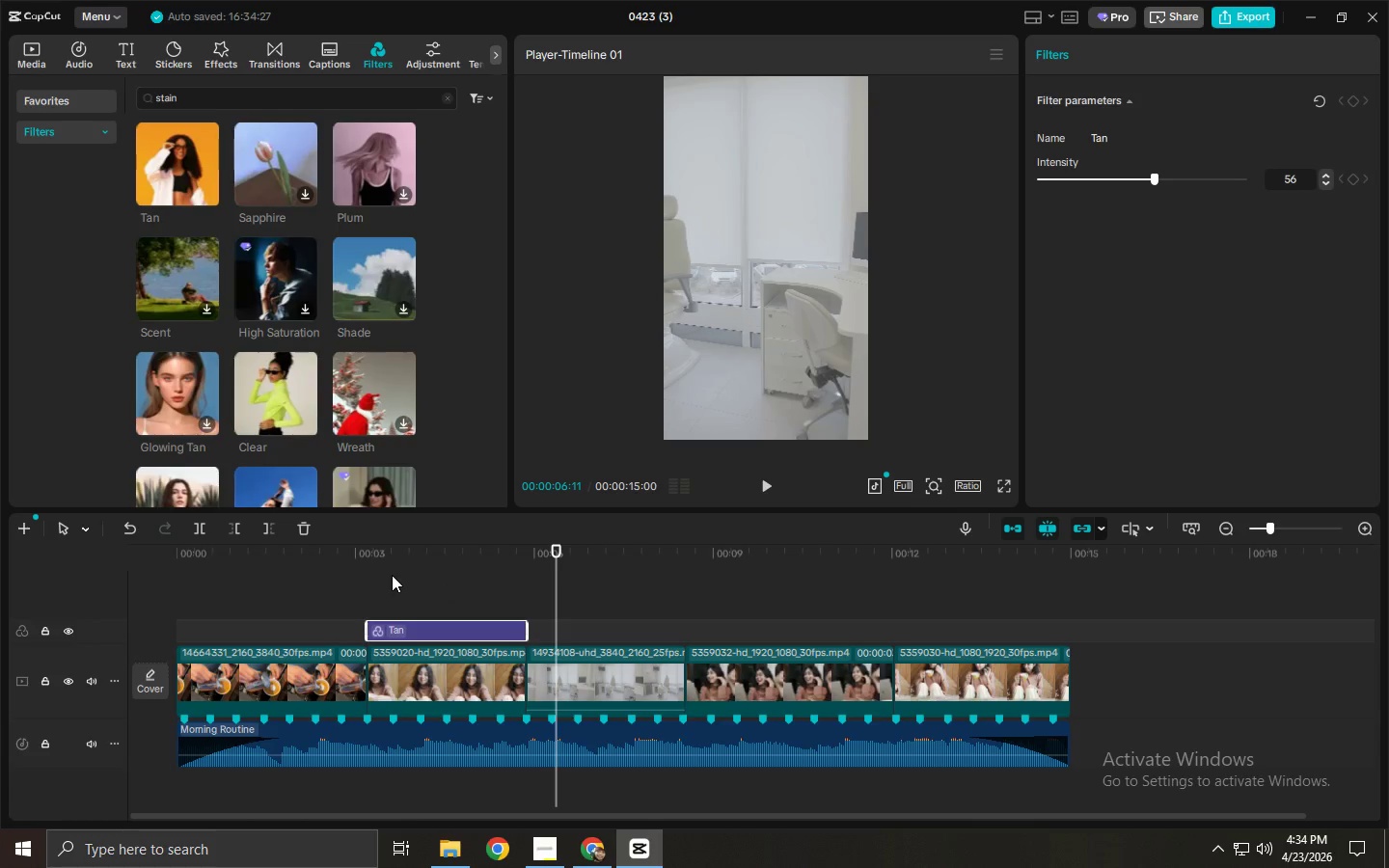 
wait(5.89)
 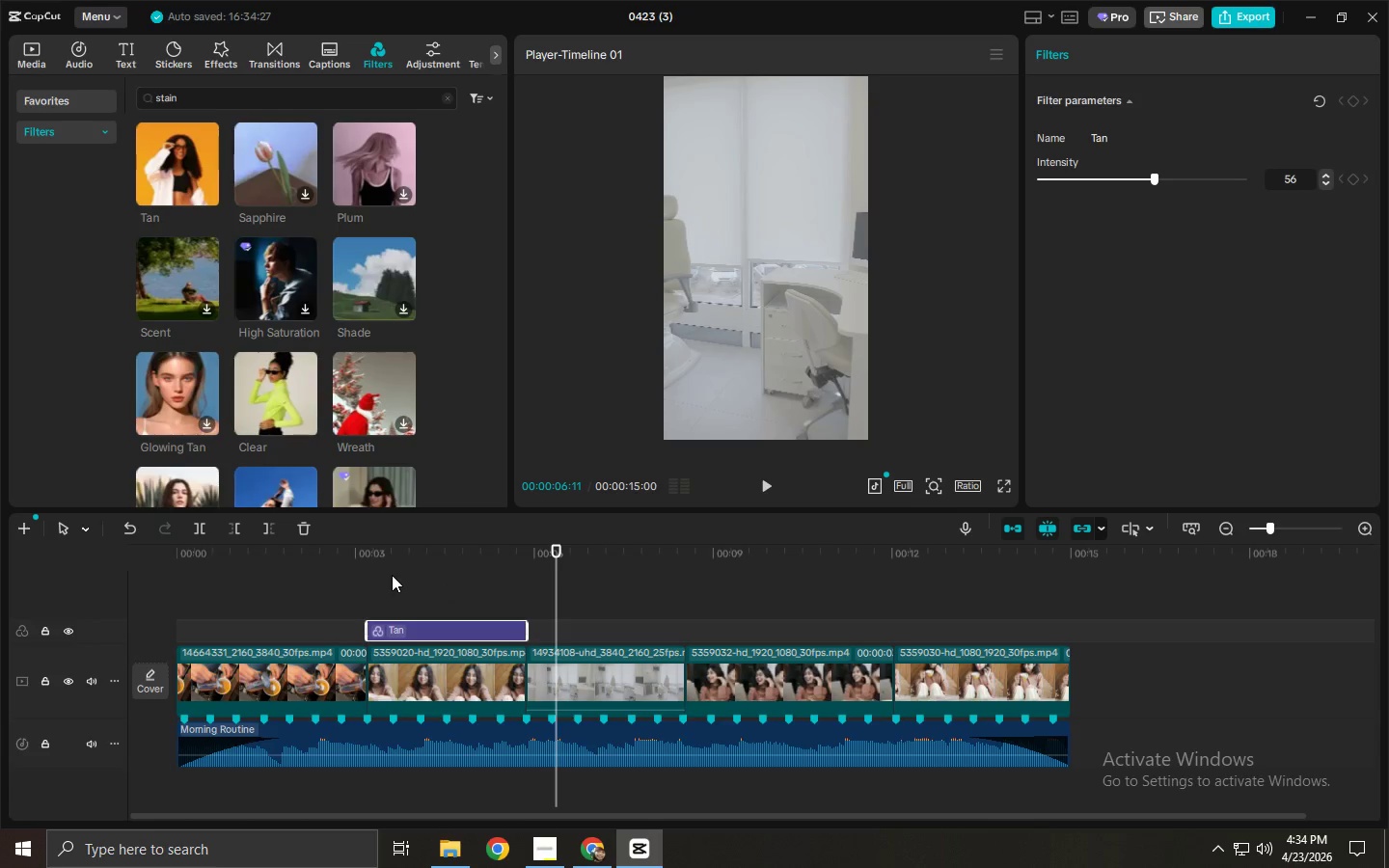 
key(Space)
 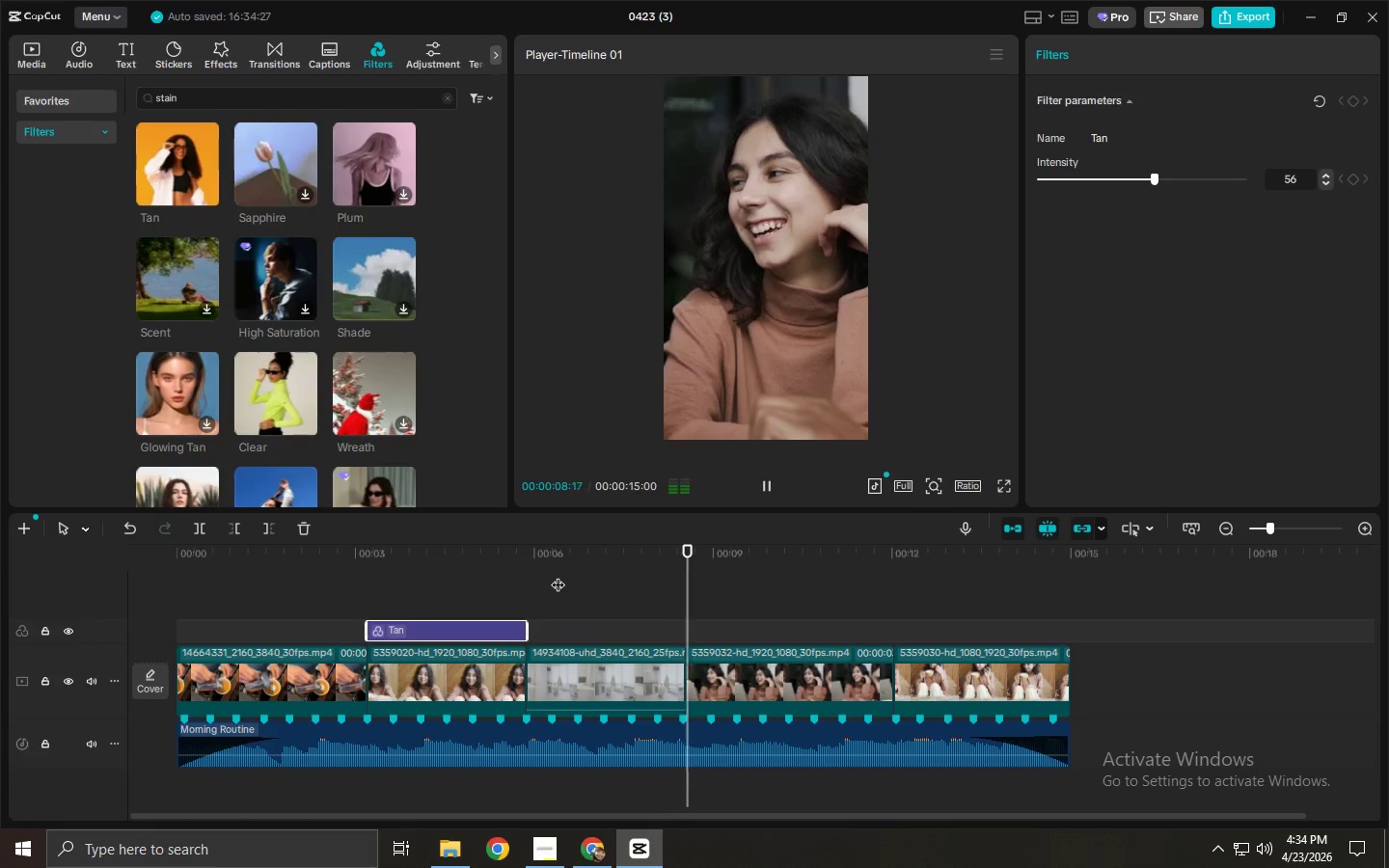 
key(Space)
 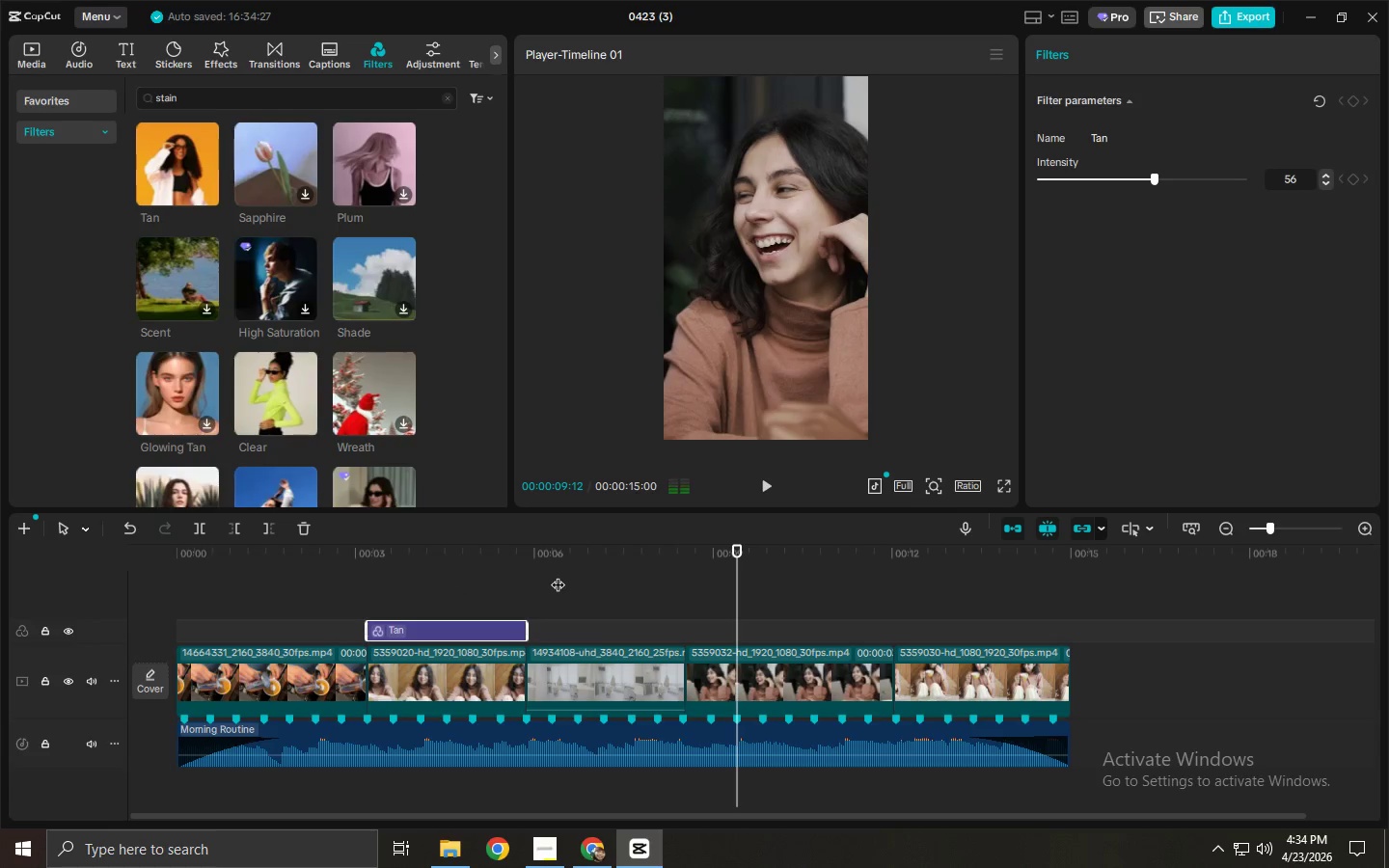 
key(Space)
 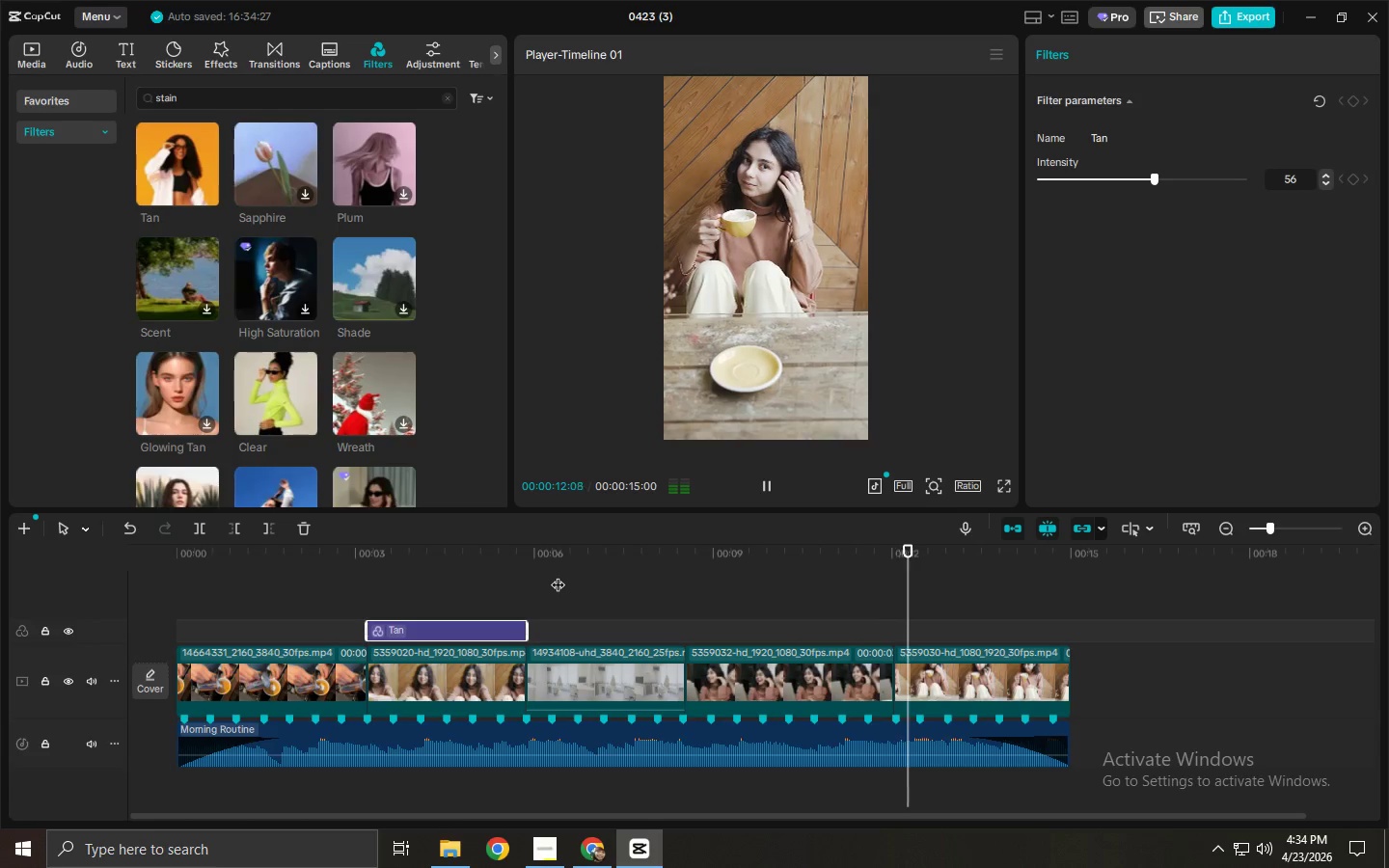 
key(Space)
 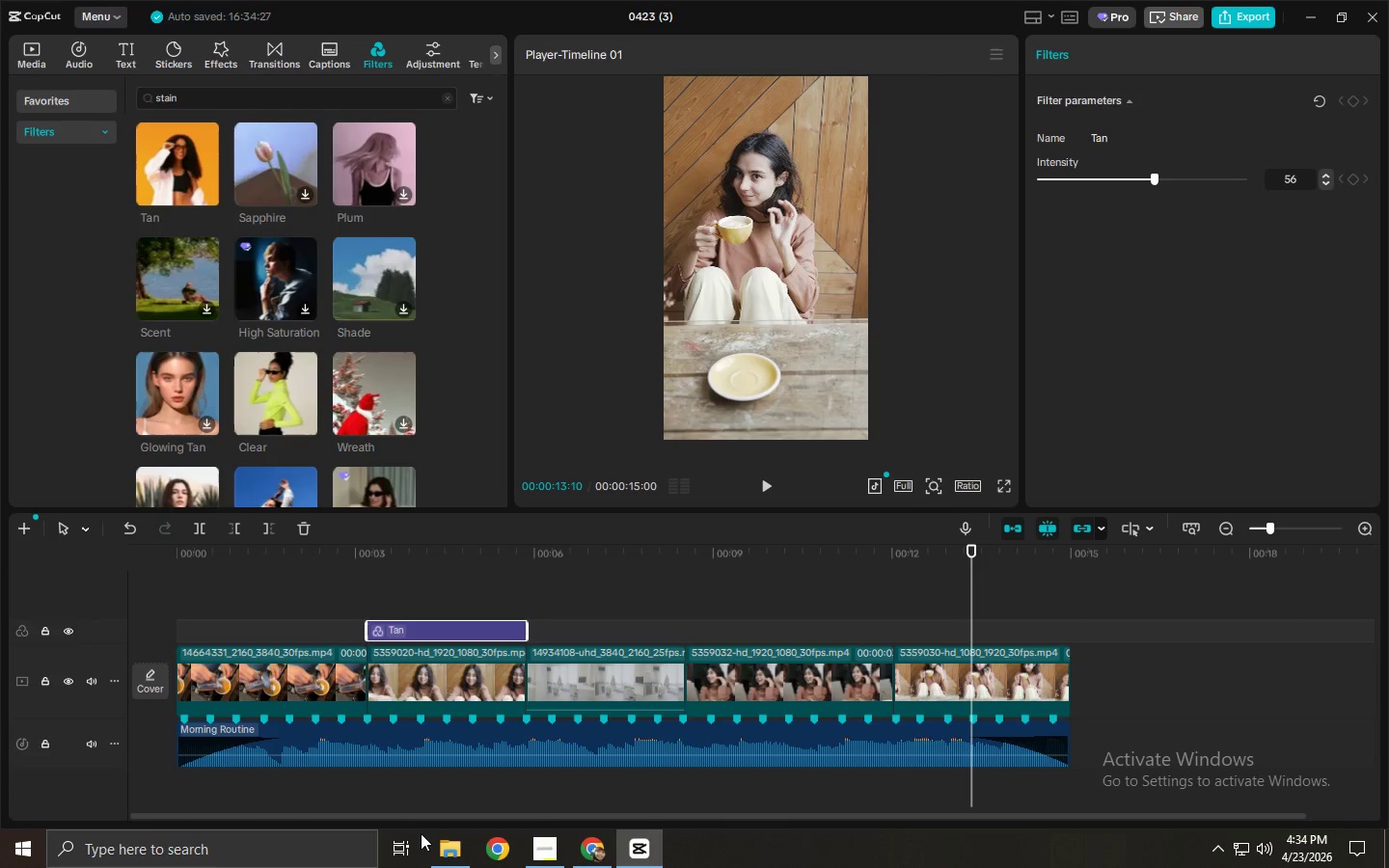 
left_click([494, 847])
 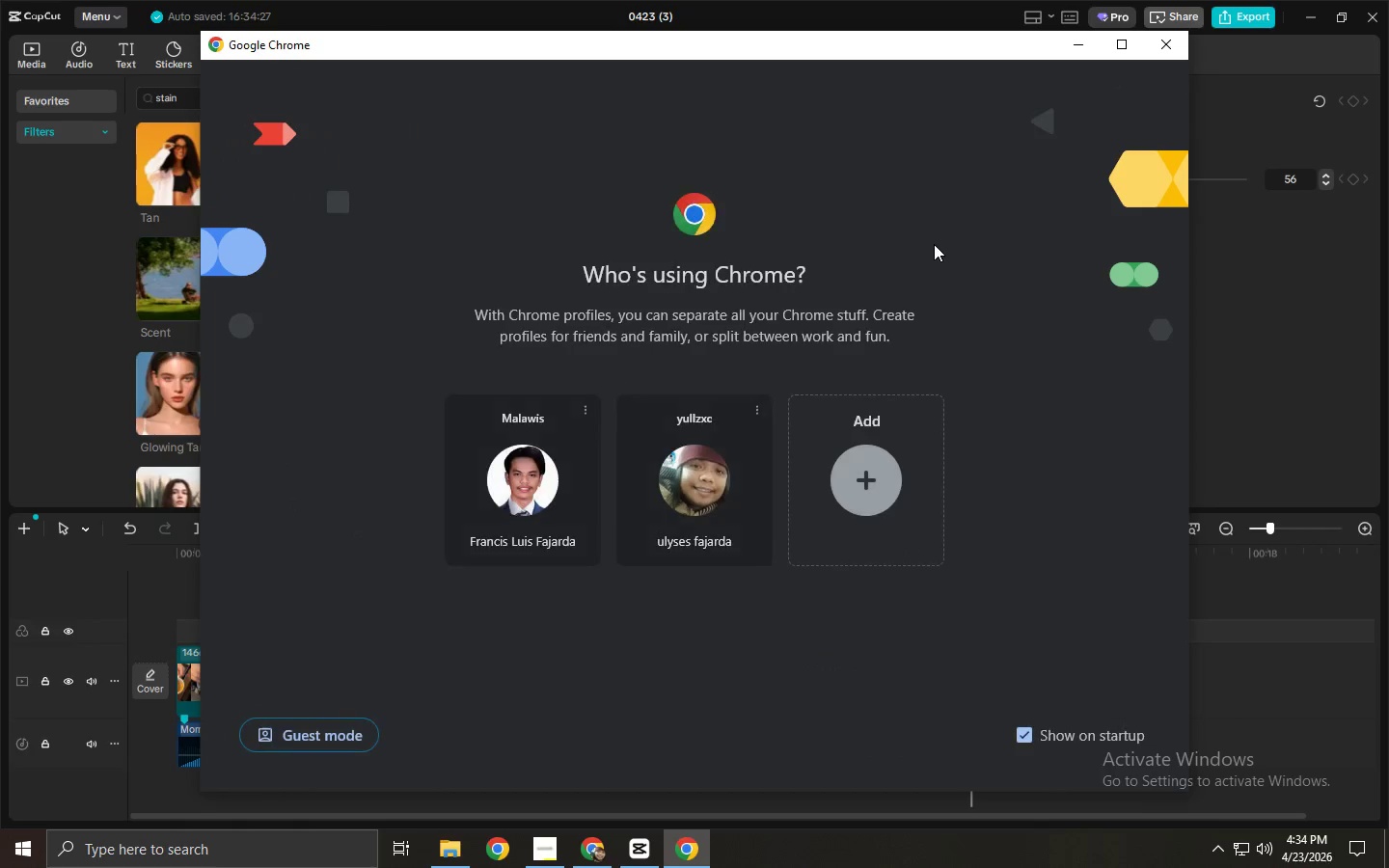 
left_click([649, 484])
 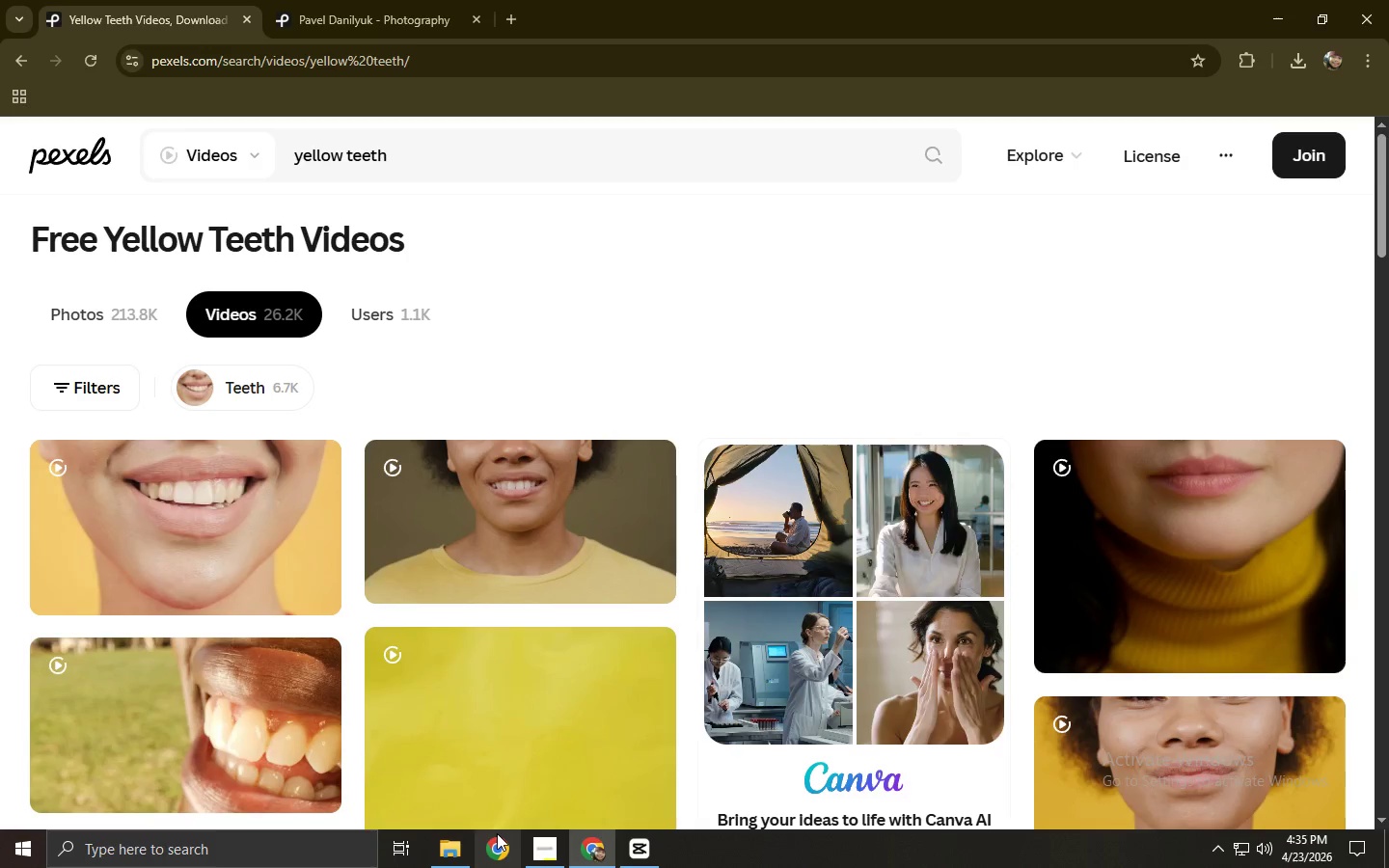 
left_click([498, 833])
 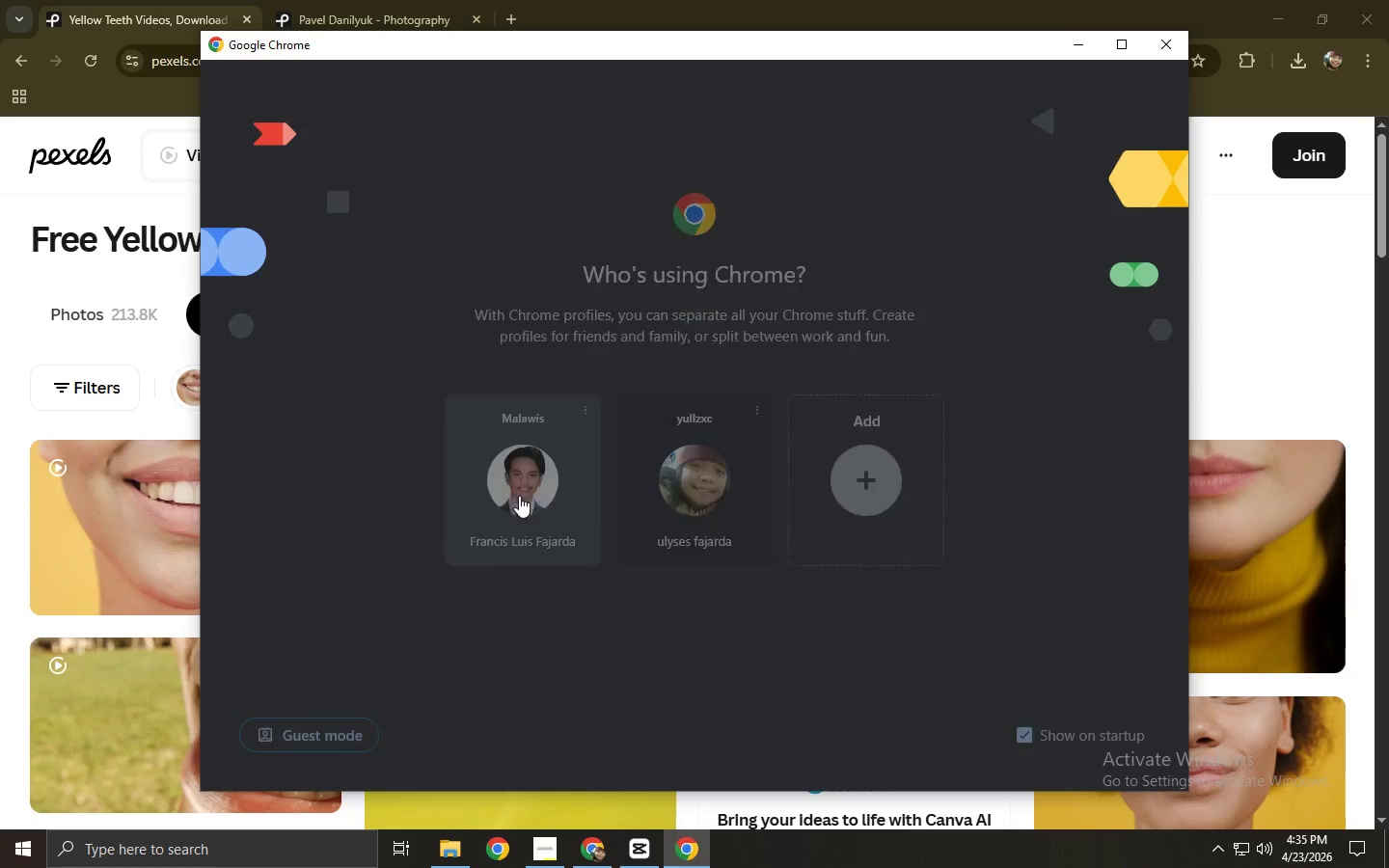 
left_click([486, 497])
 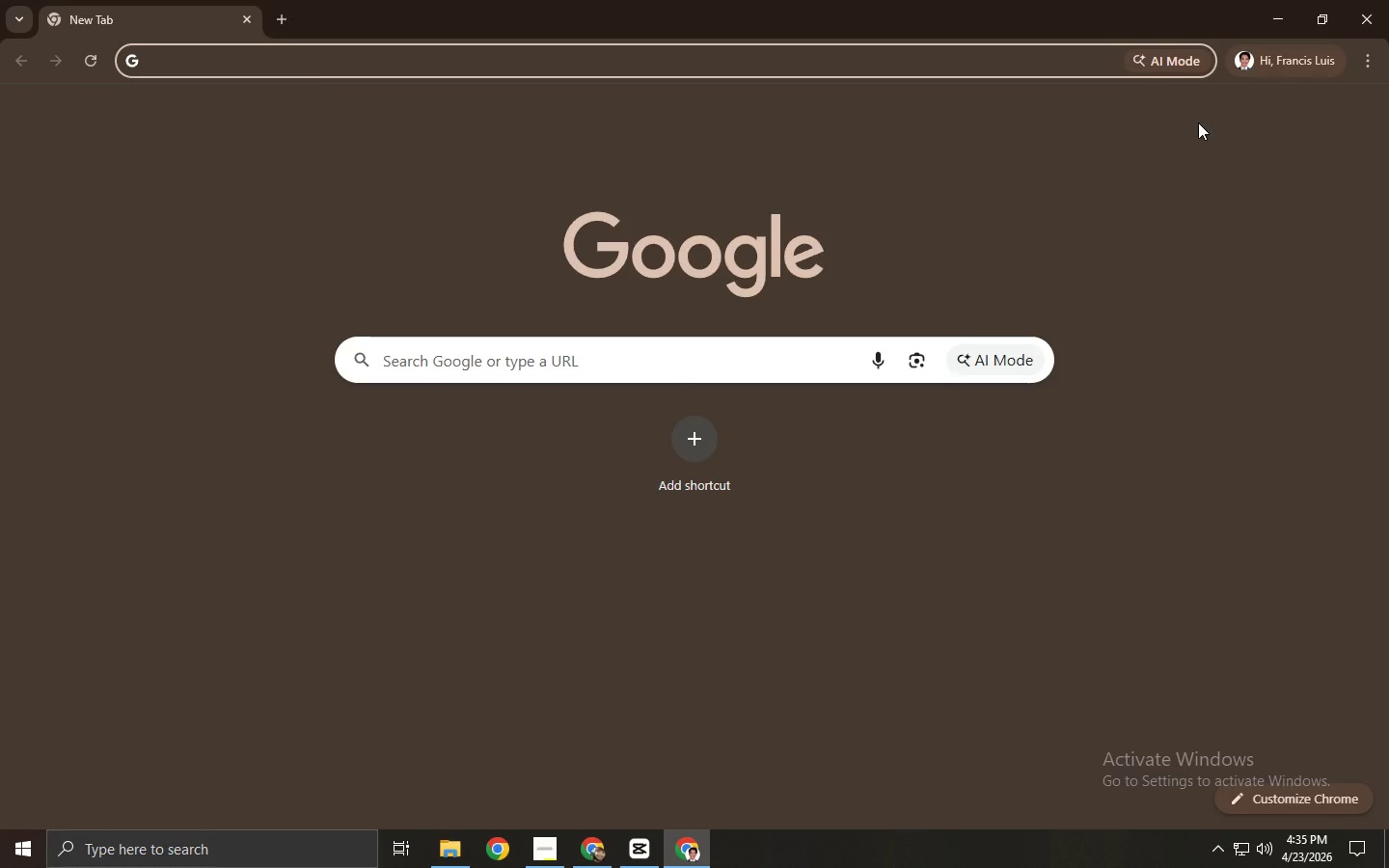 
left_click([1163, 115])
 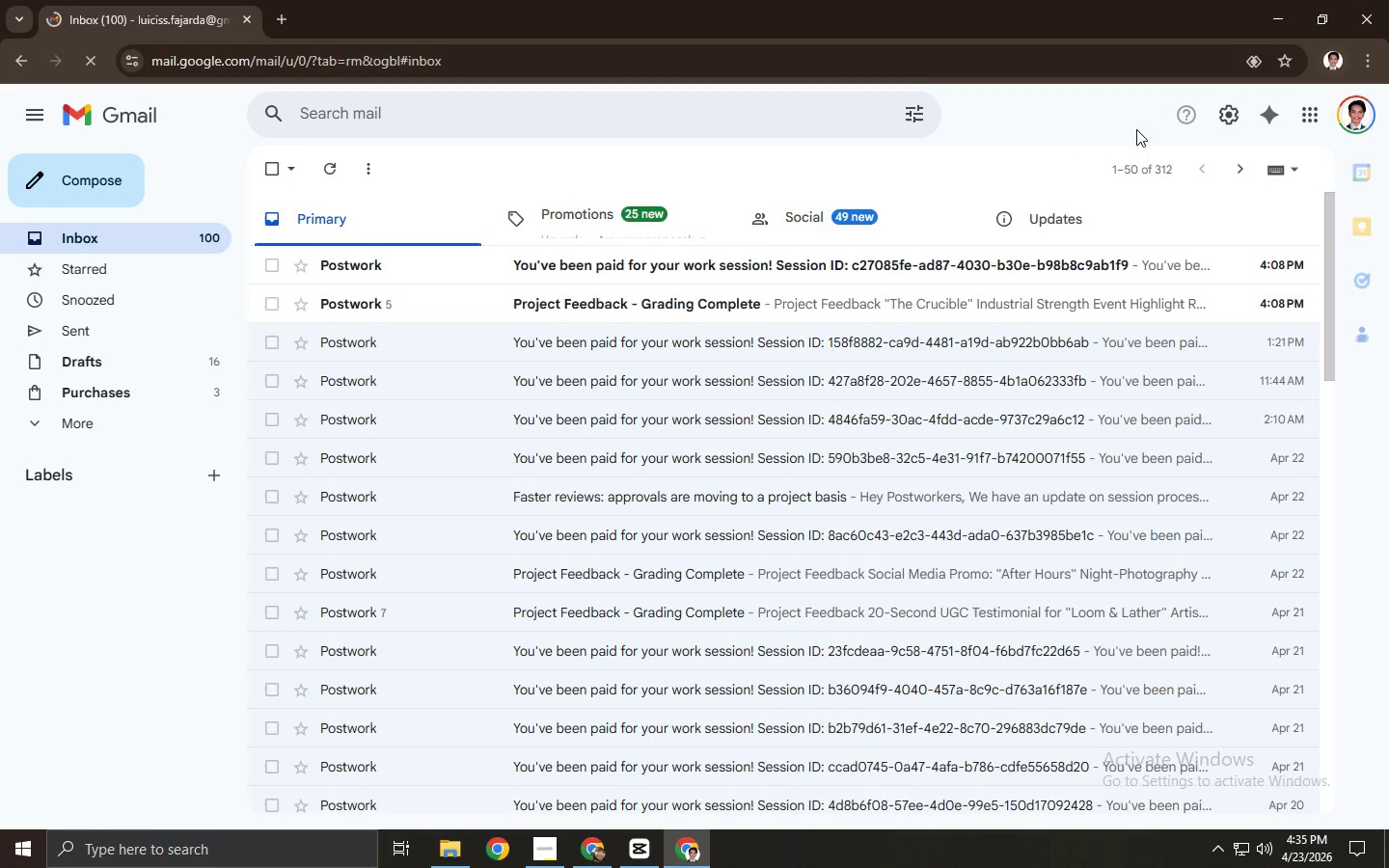 
left_click([812, 297])
 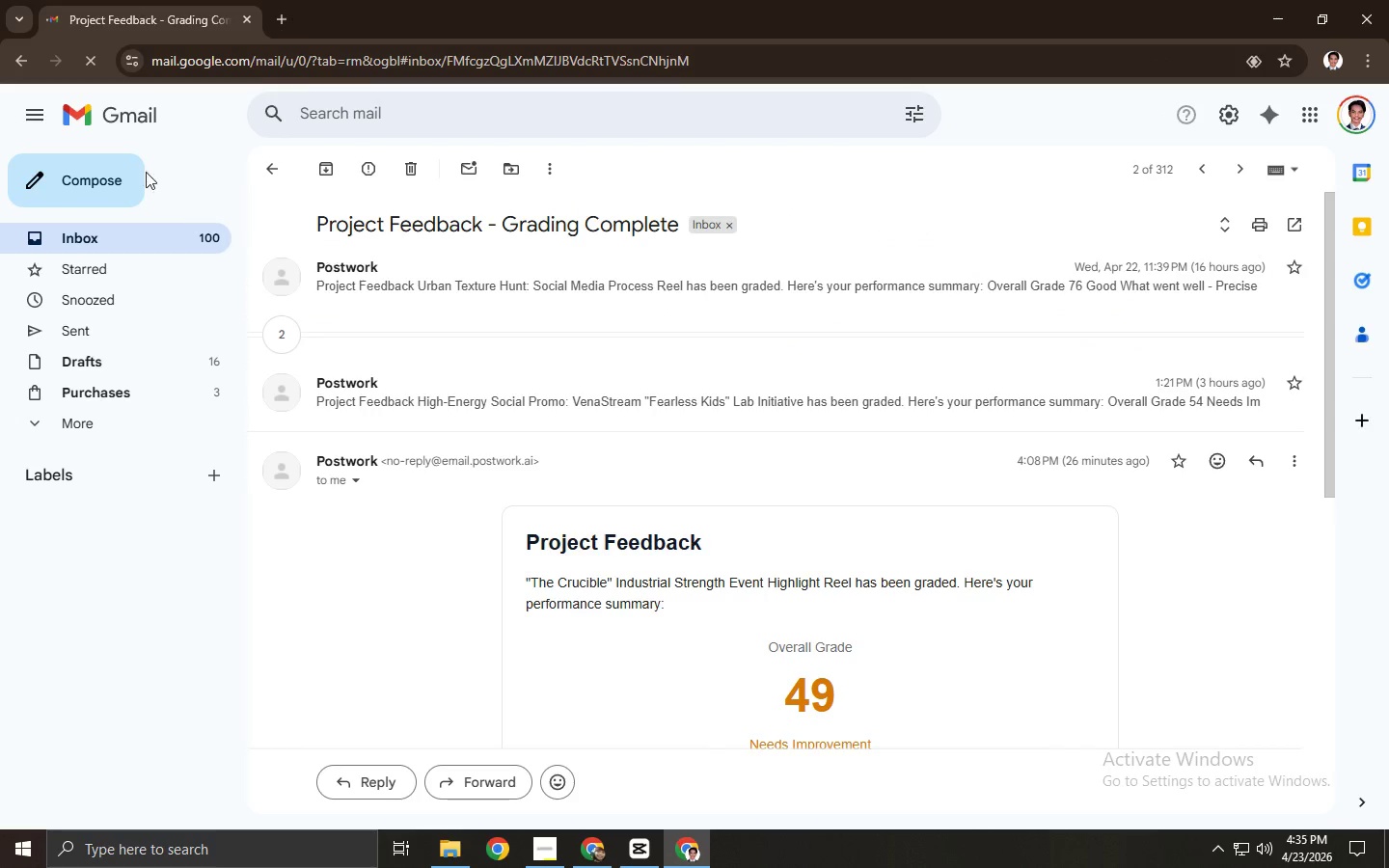 
scroll: coordinate [528, 222], scroll_direction: down, amount: 10.0
 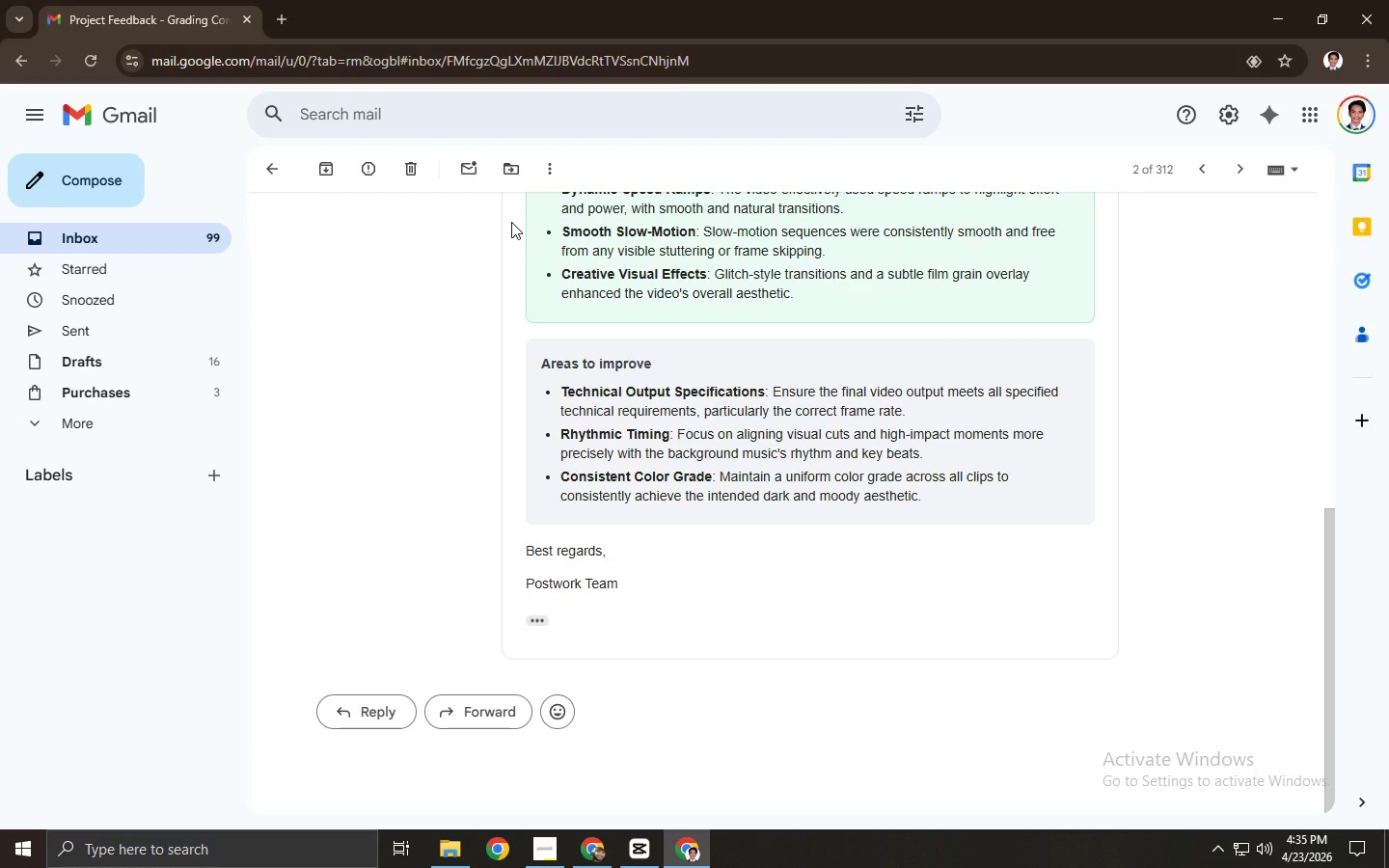 
scroll: coordinate [357, 194], scroll_direction: up, amount: 8.0
 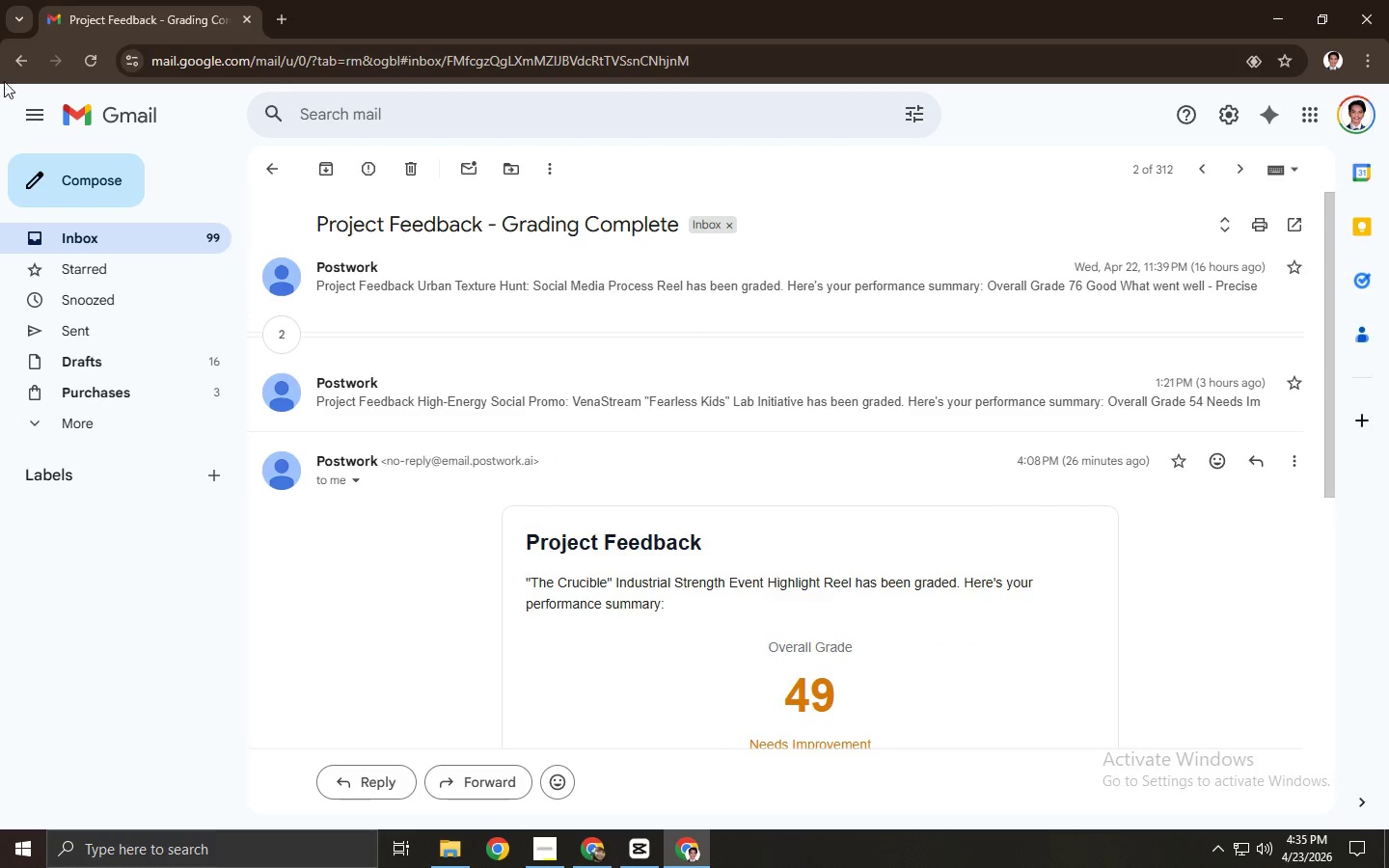 
left_click([16, 53])
 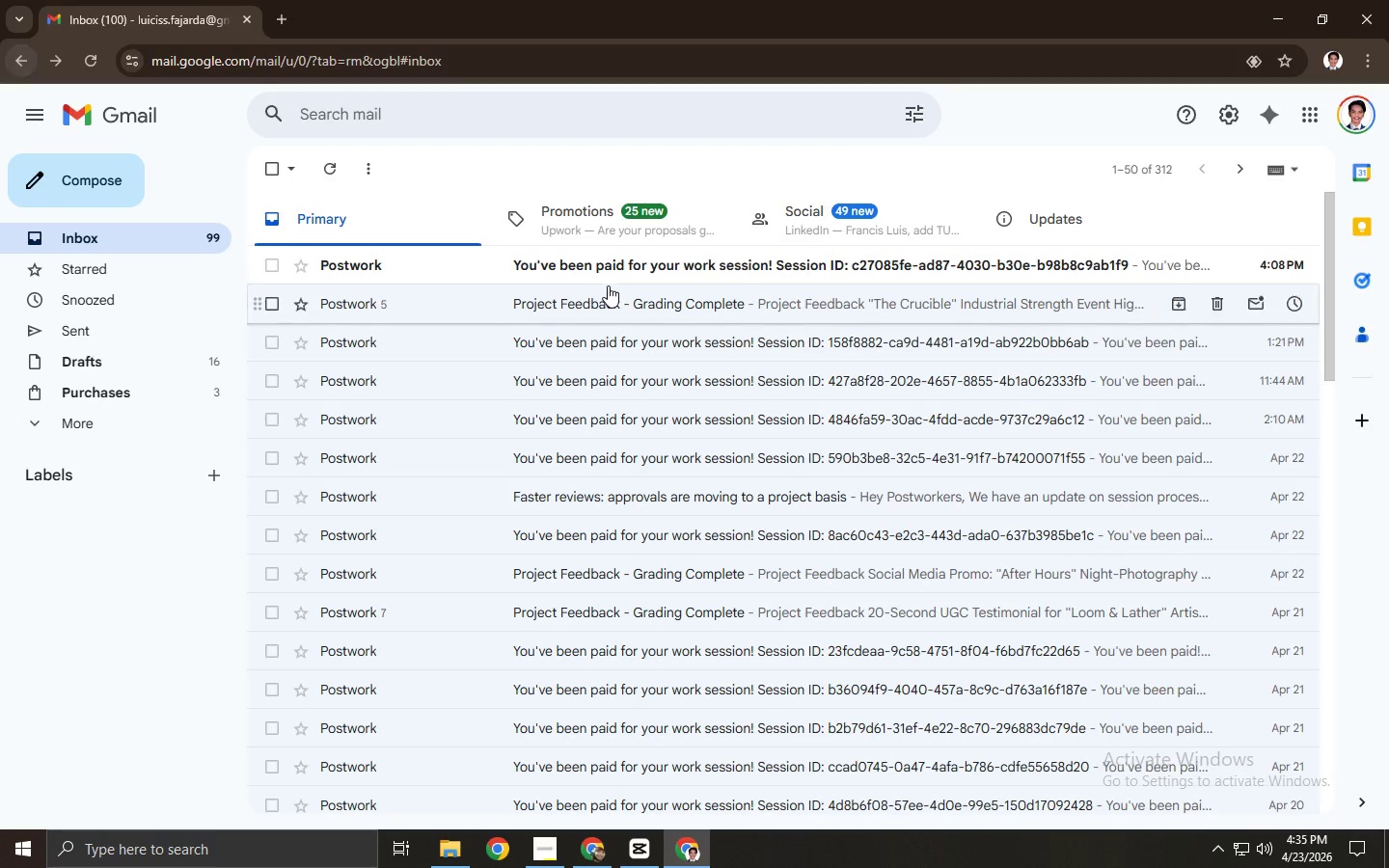 
left_click([619, 262])
 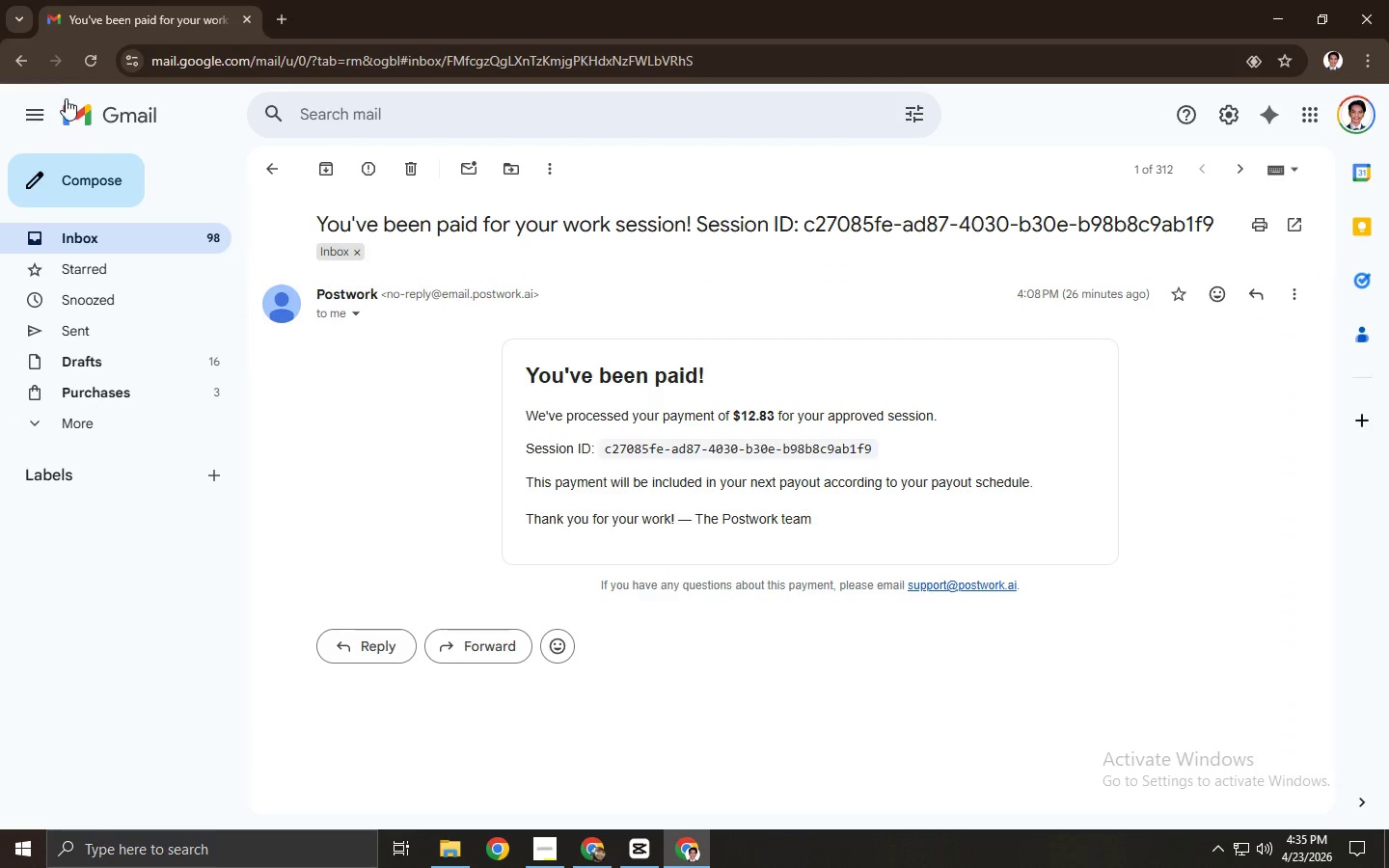 
left_click([17, 62])
 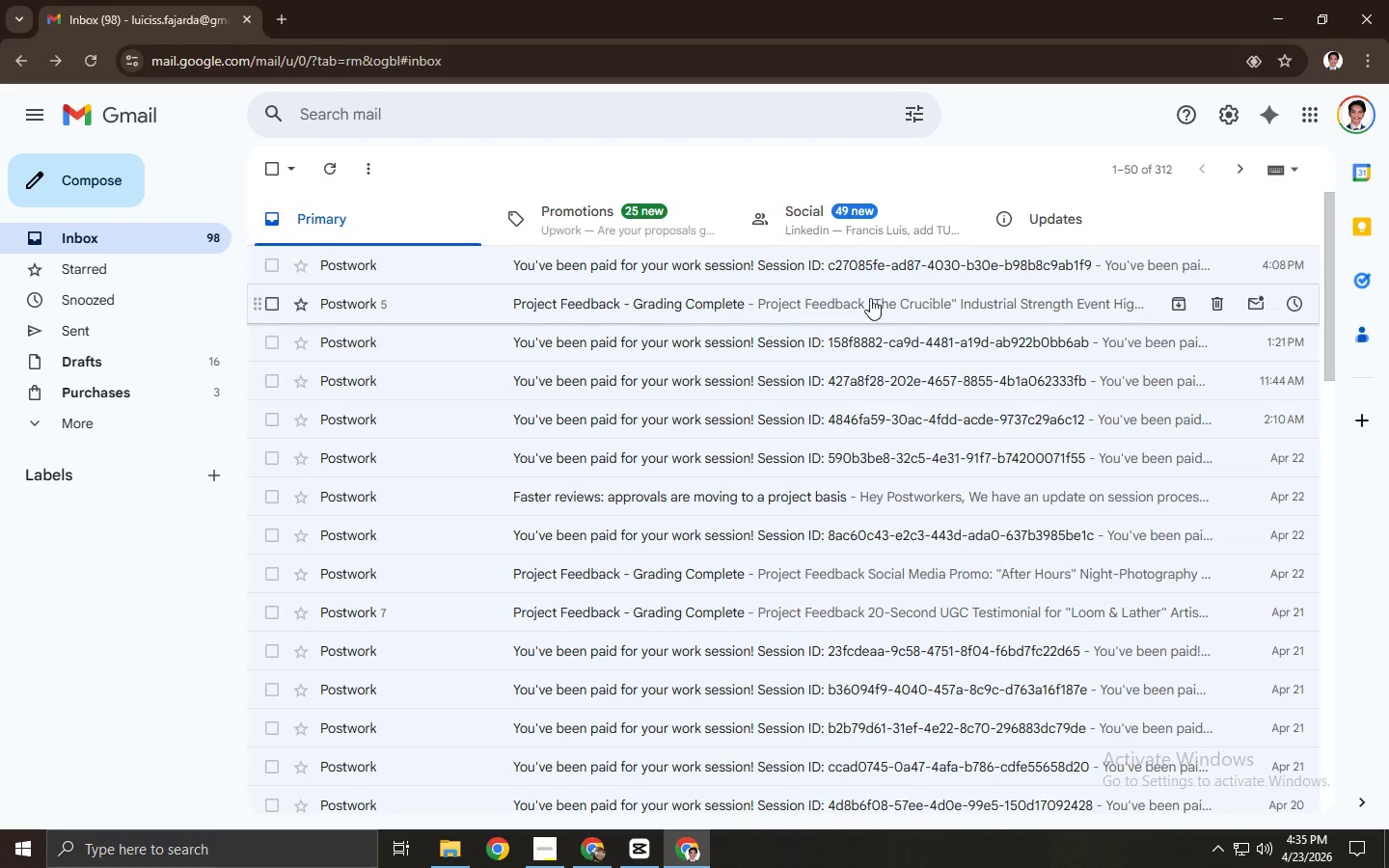 
left_click([839, 301])
 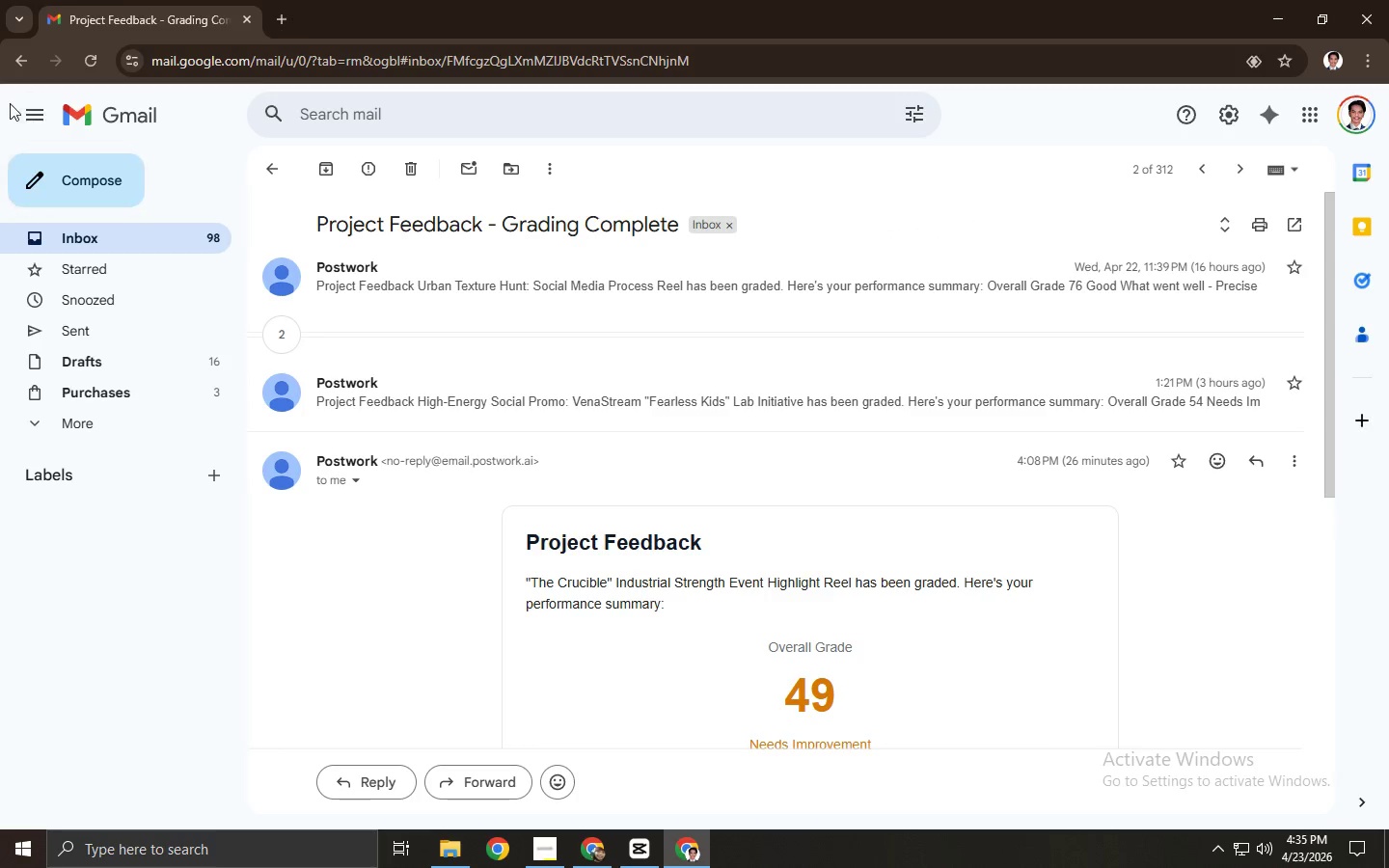 
left_click([11, 60])
 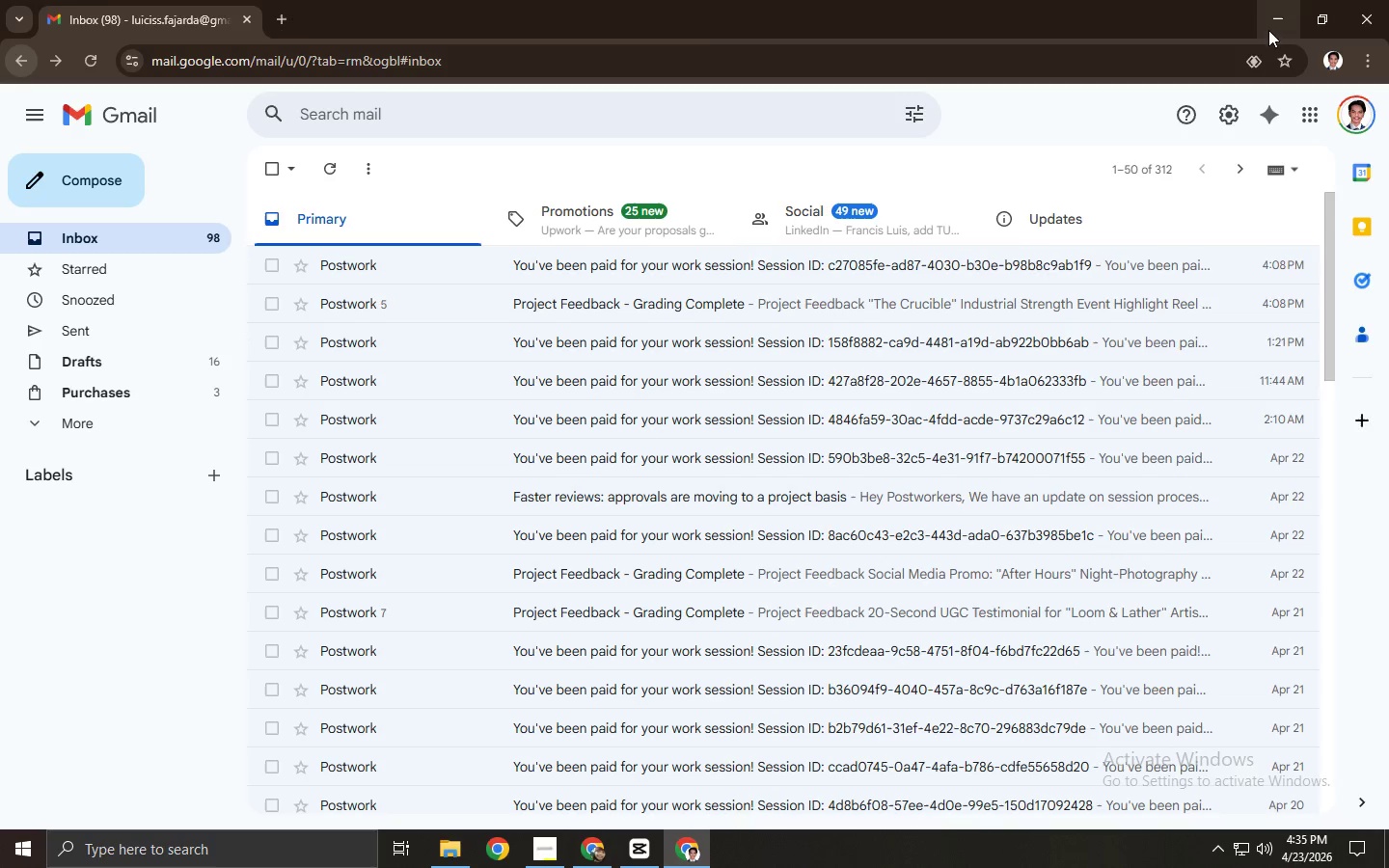 
left_click([1259, 26])
 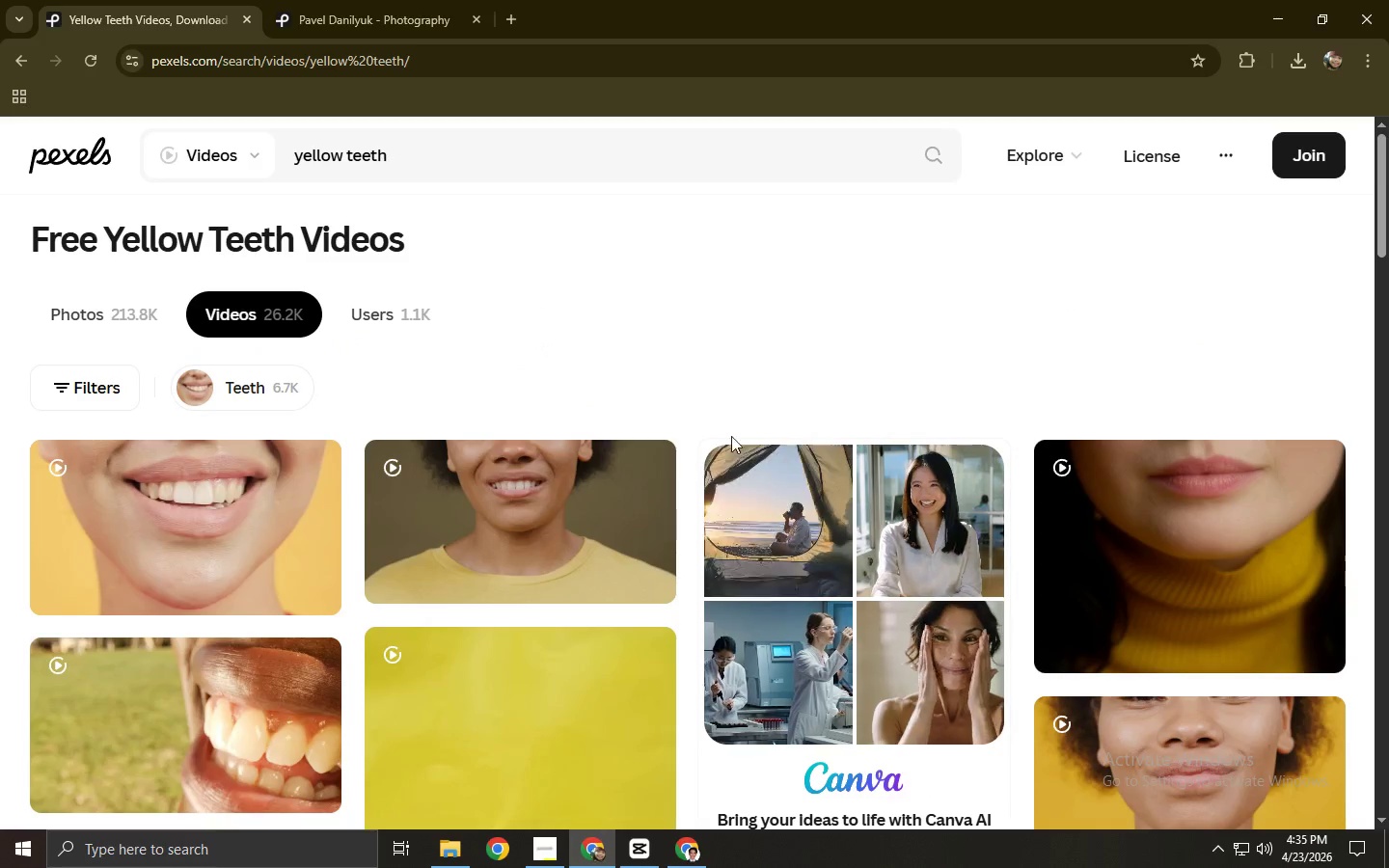 
key(Alt+AltLeft)
 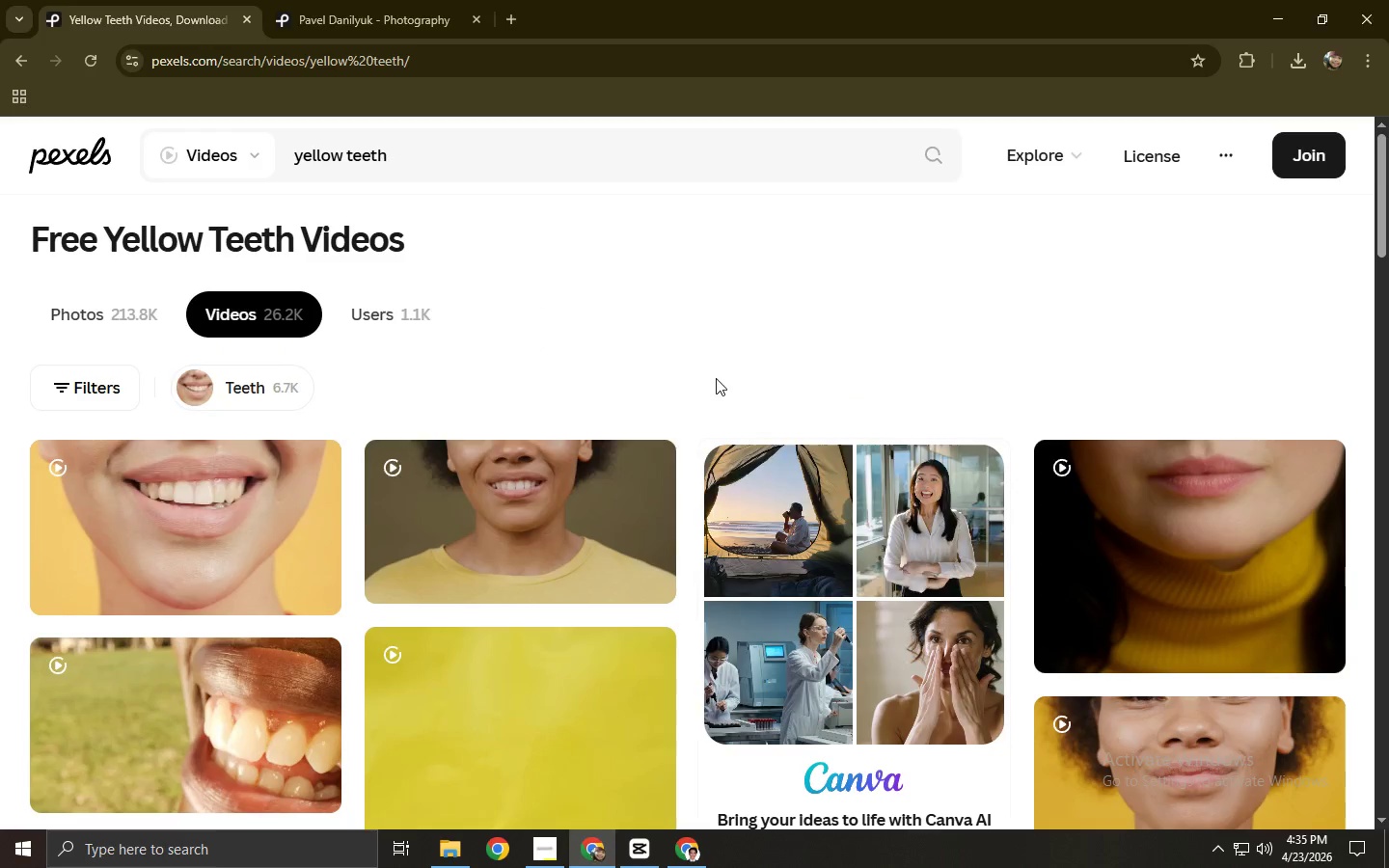 
key(Alt+Tab)
 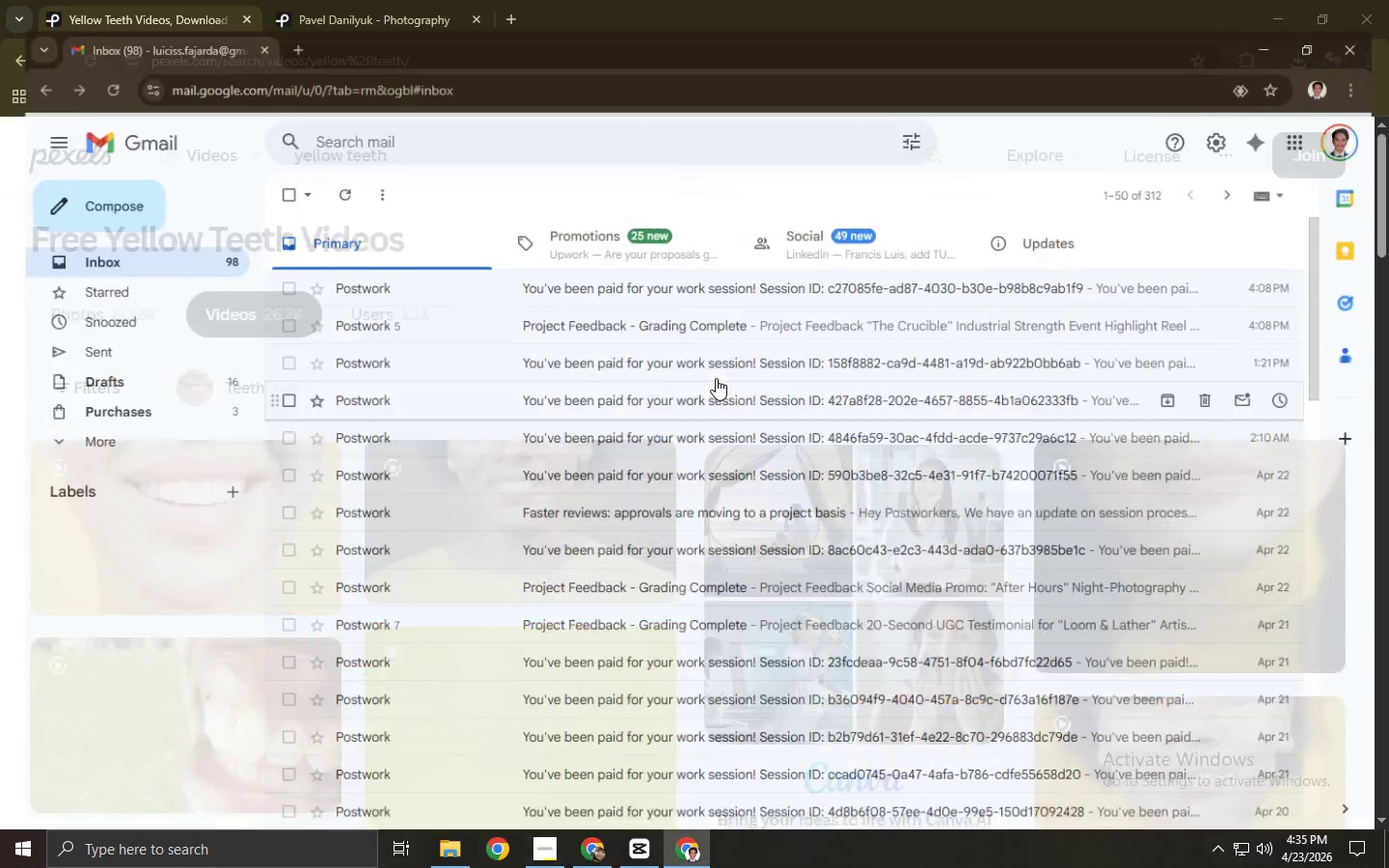 
key(Alt+Tab)
 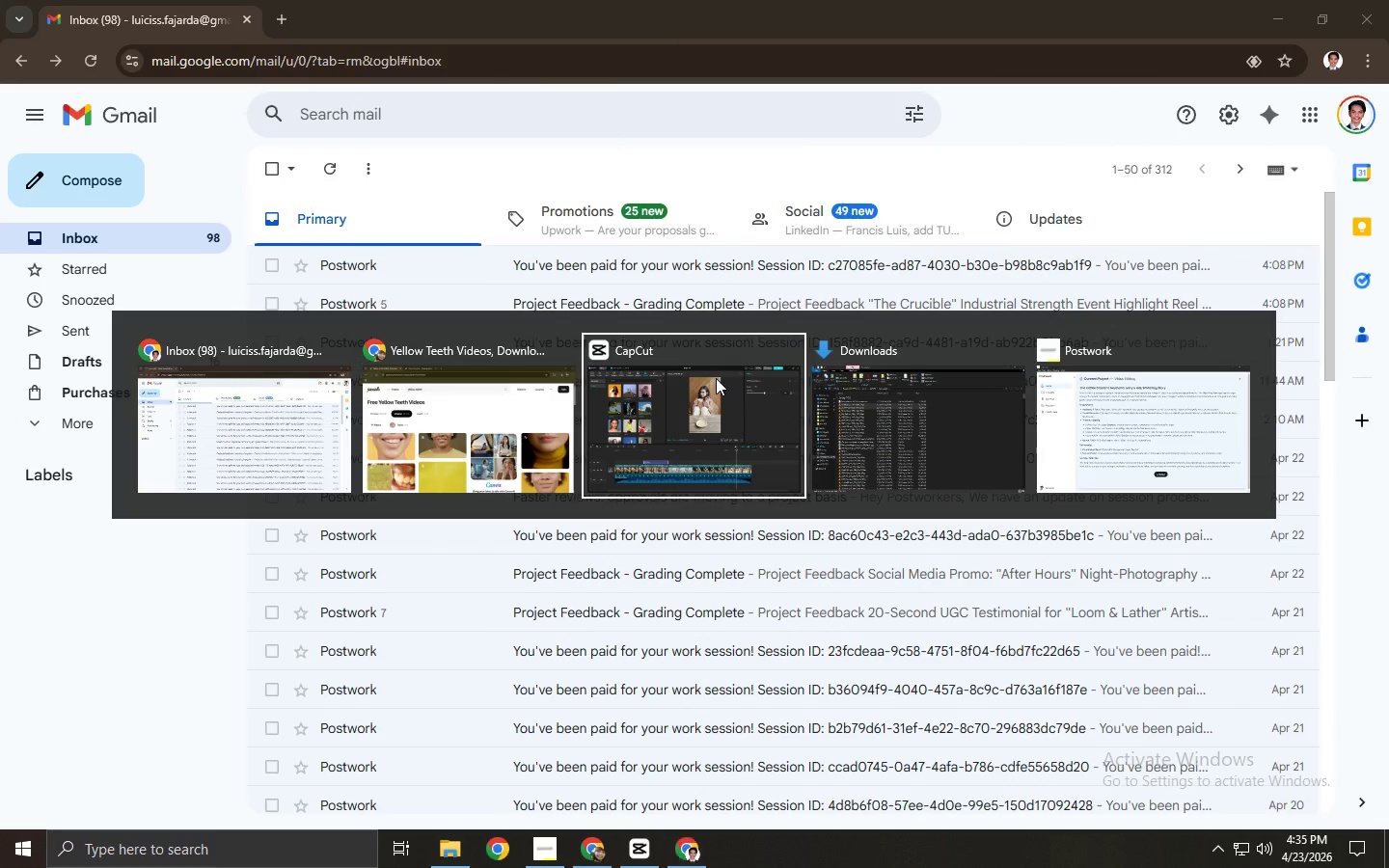 
key(Alt+Tab)
 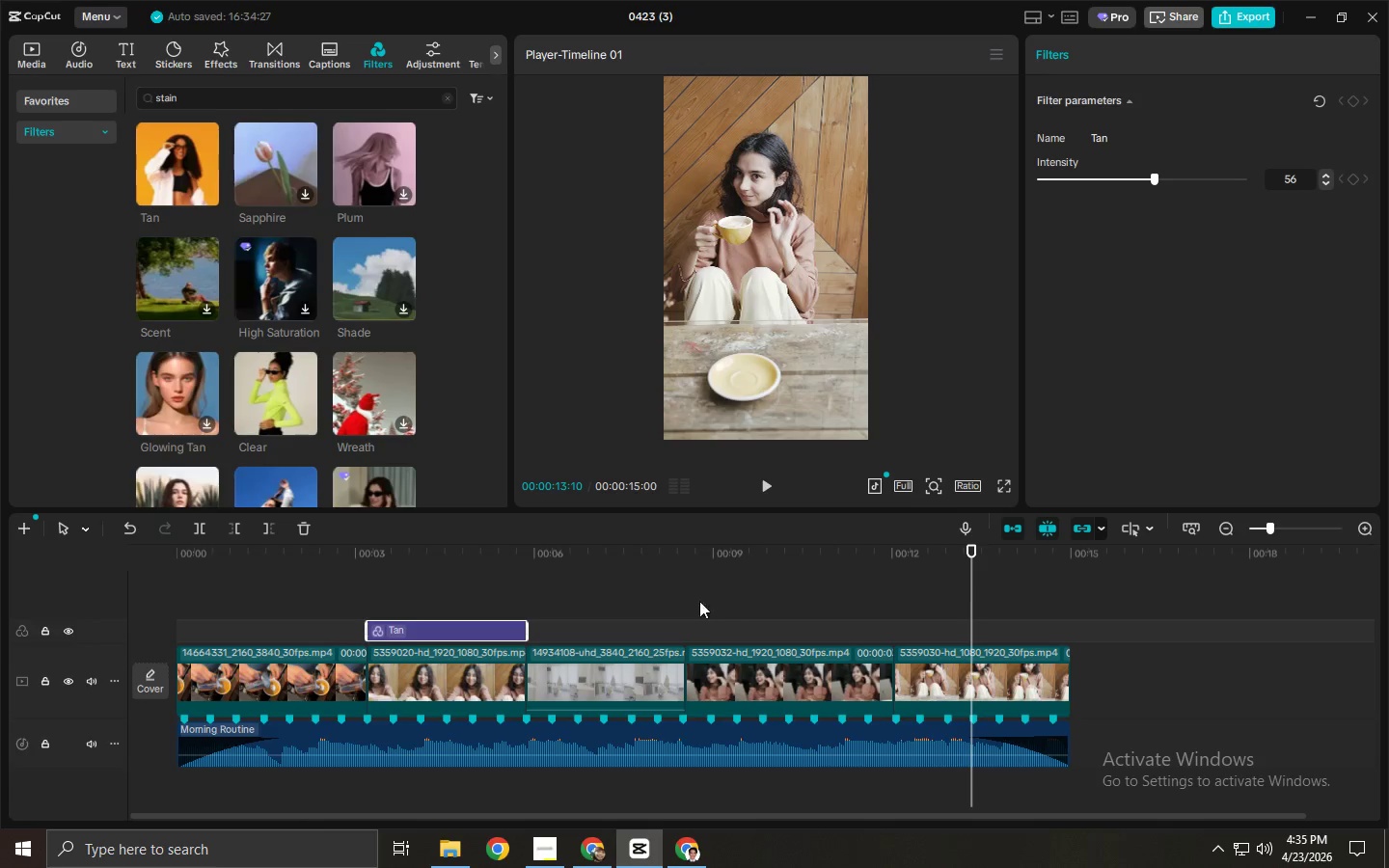 
left_click_drag(start_coordinate=[508, 545], to_coordinate=[355, 549])
 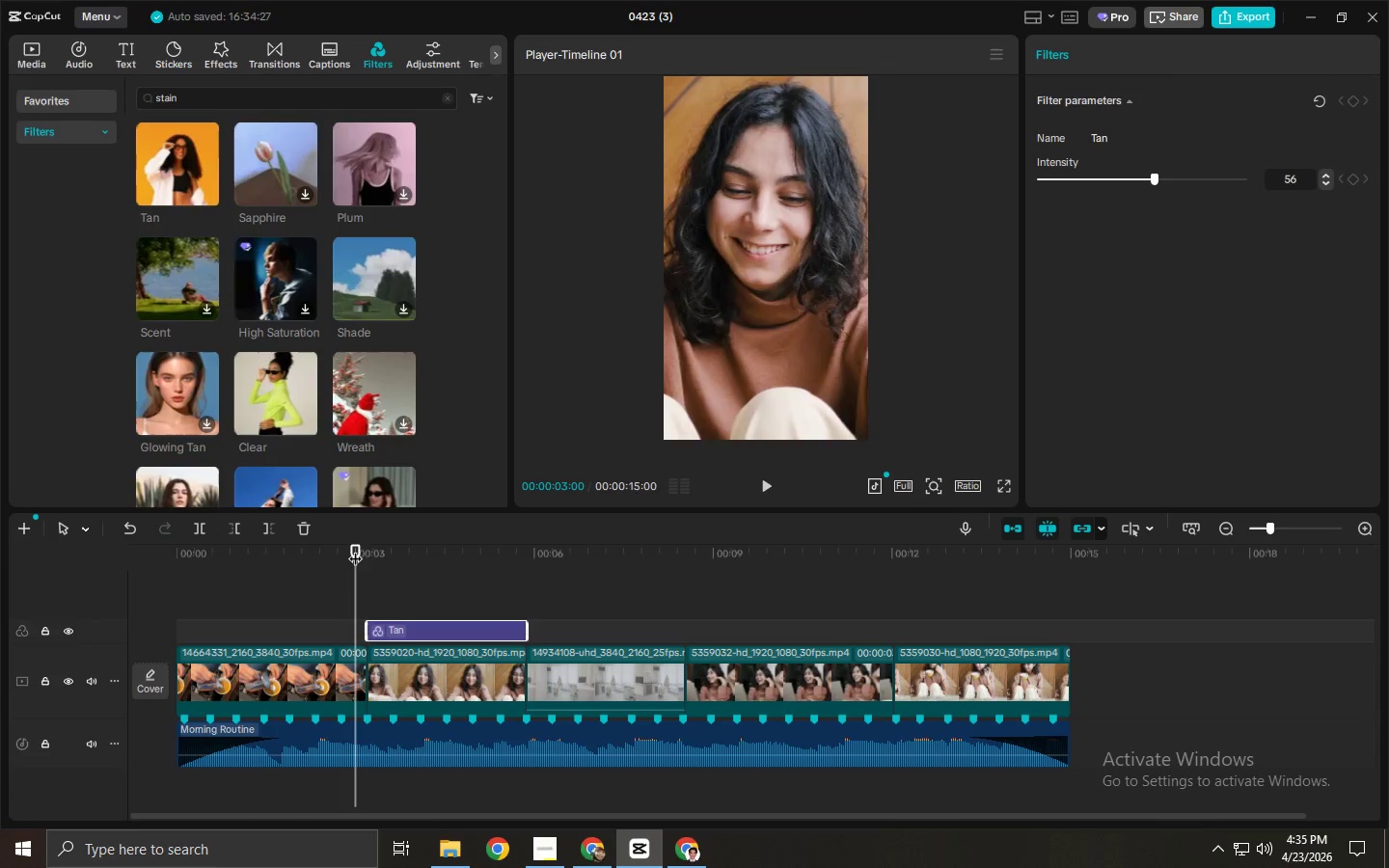 
key(Space)
 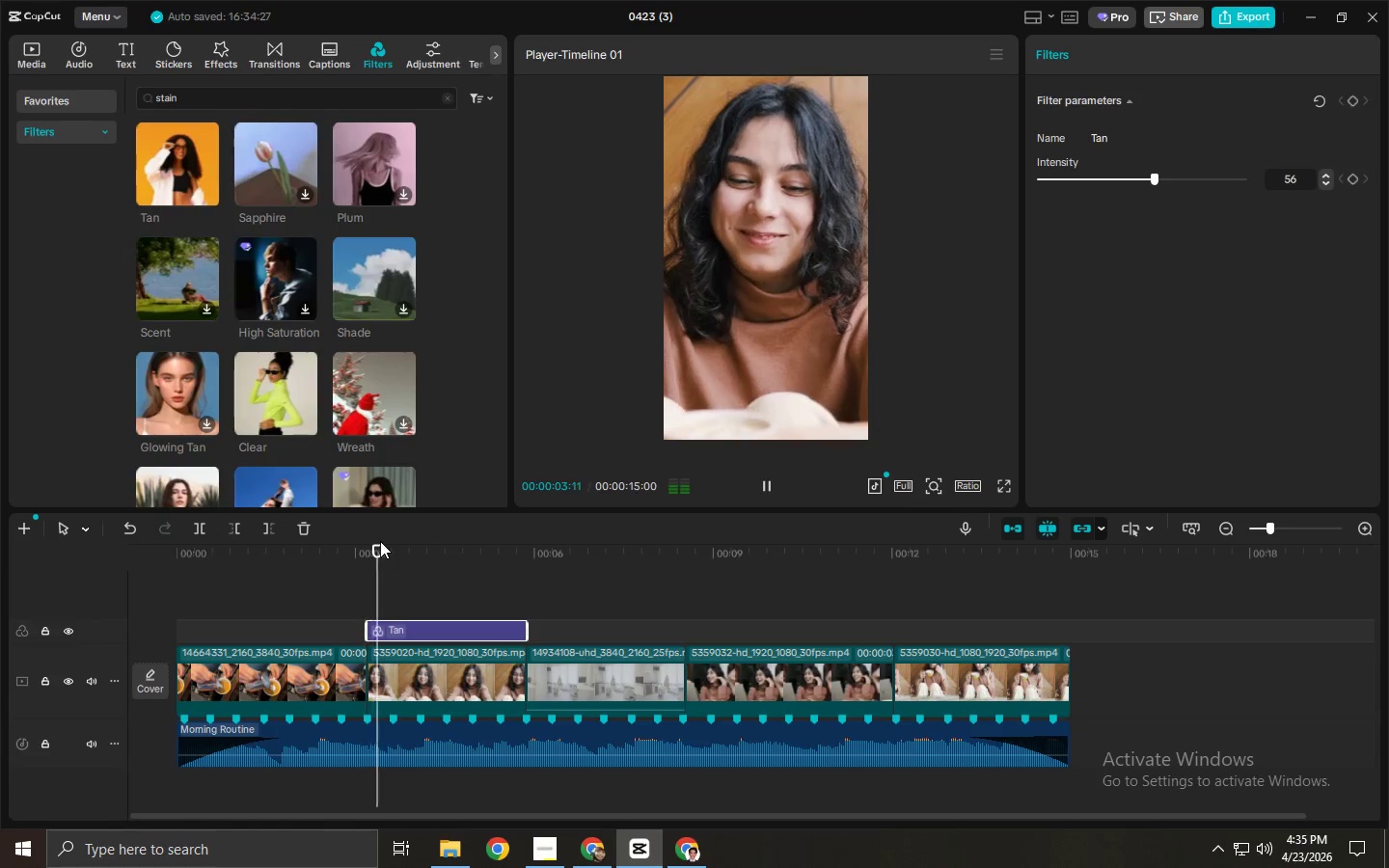 
key(Space)
 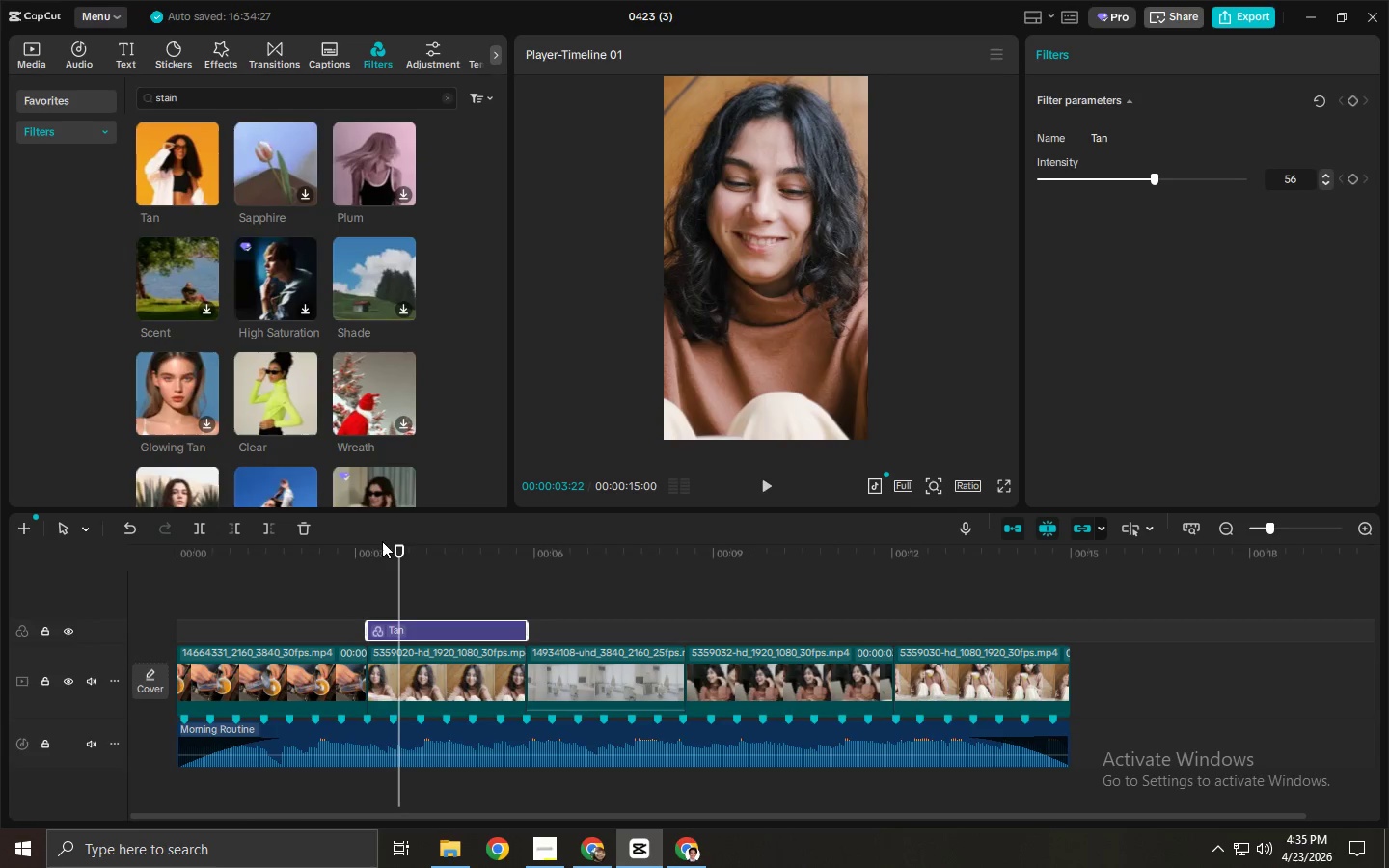 
key(Space)
 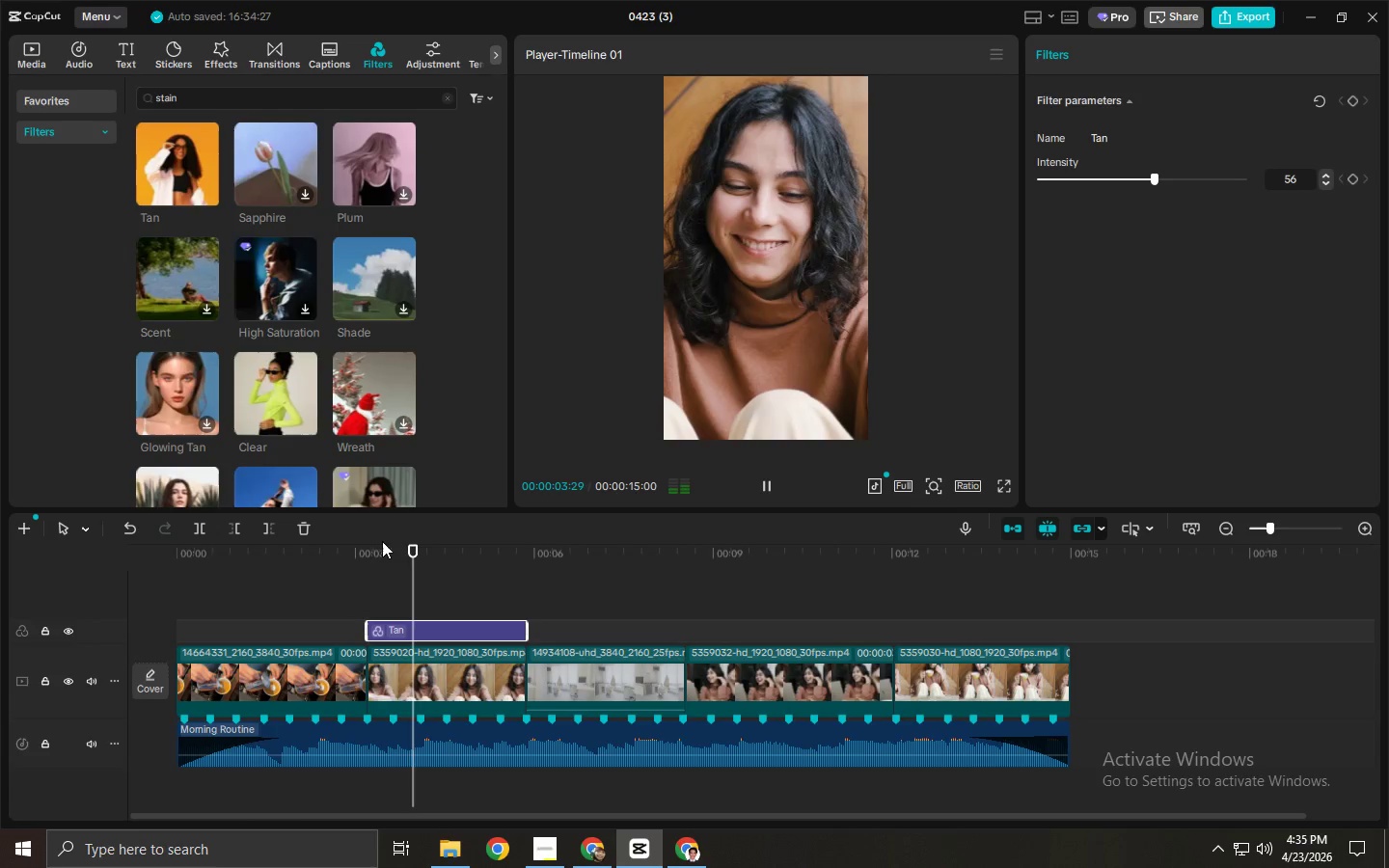 
key(Space)
 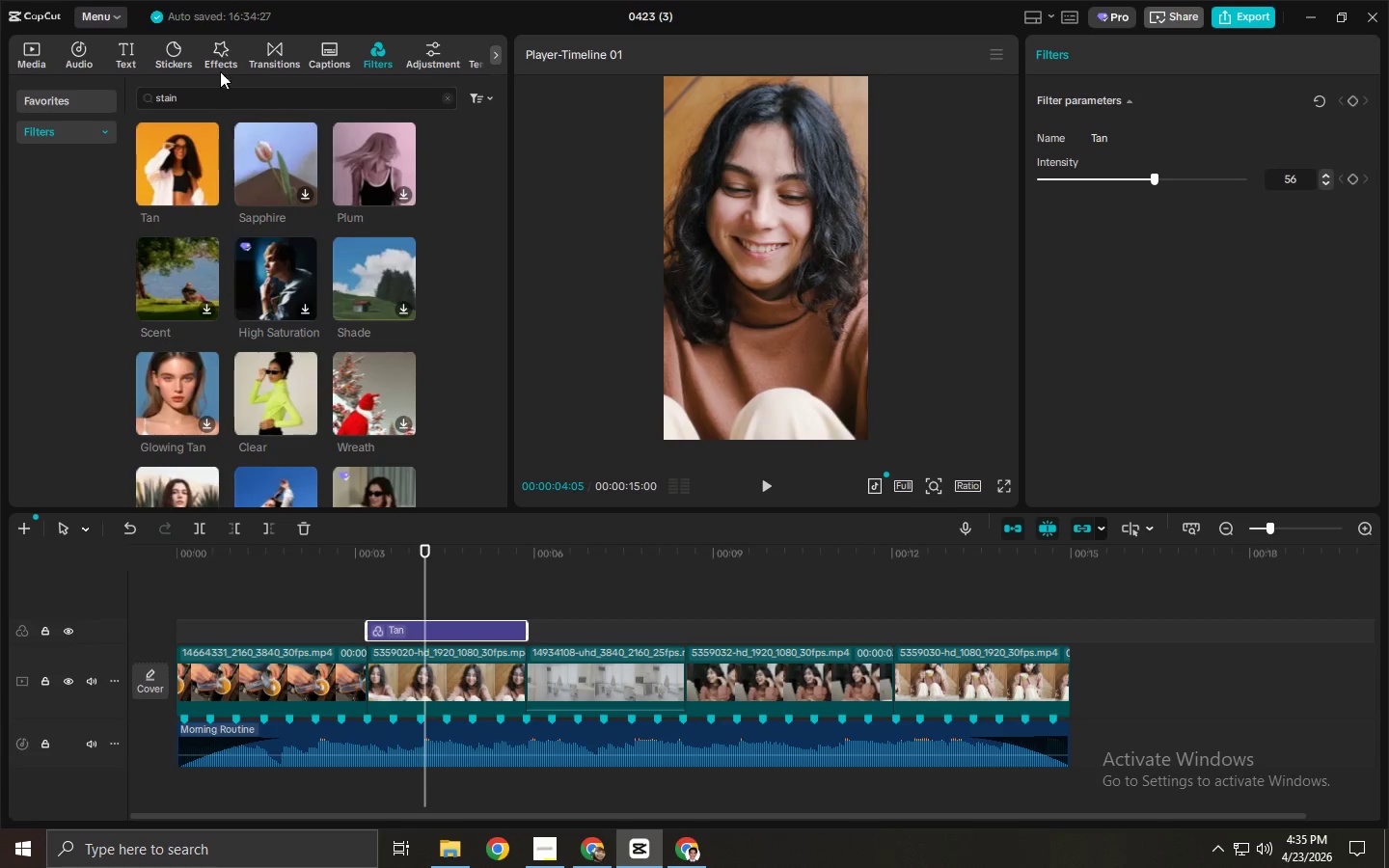 
left_click([256, 49])
 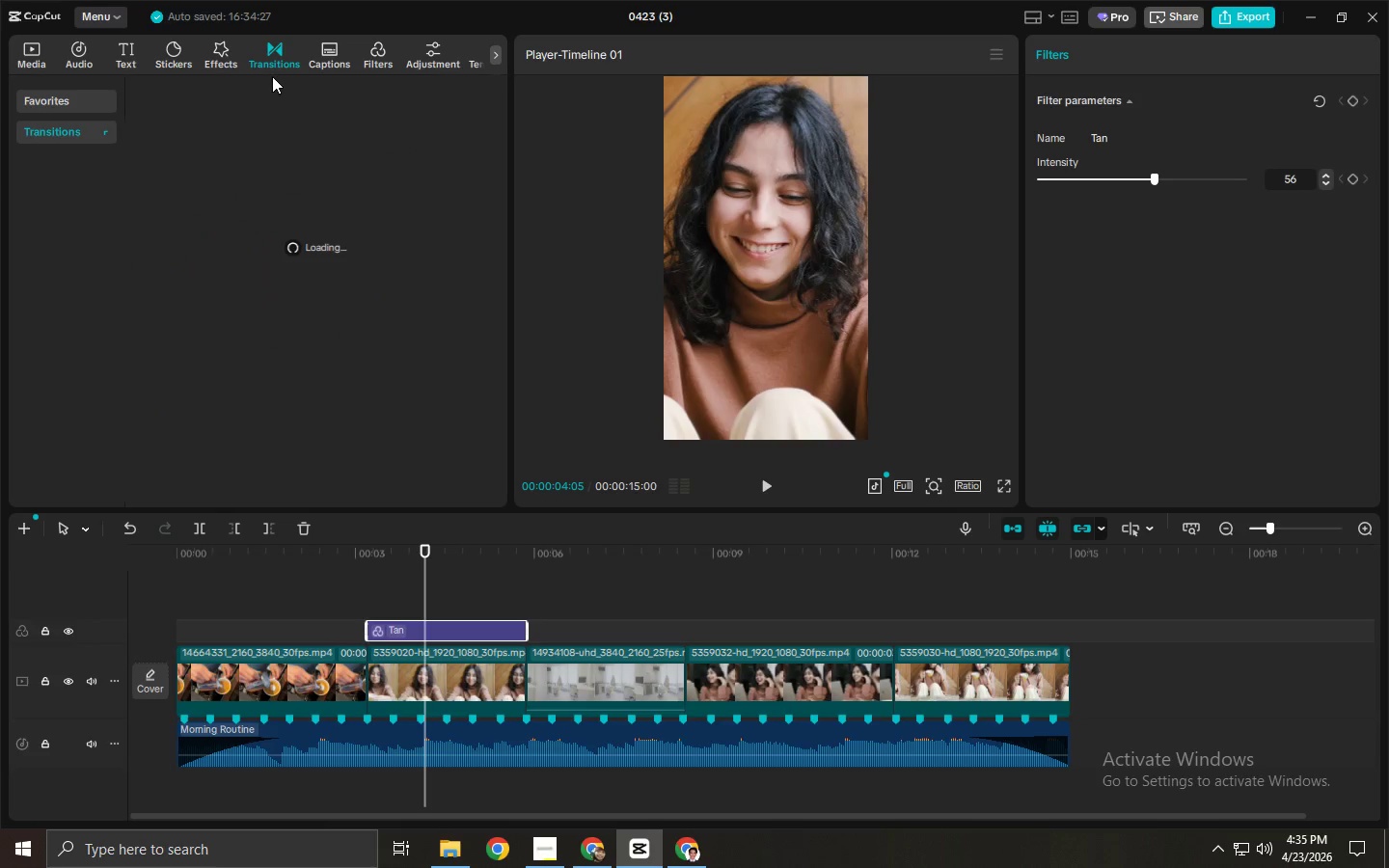 
mouse_move([289, 103])
 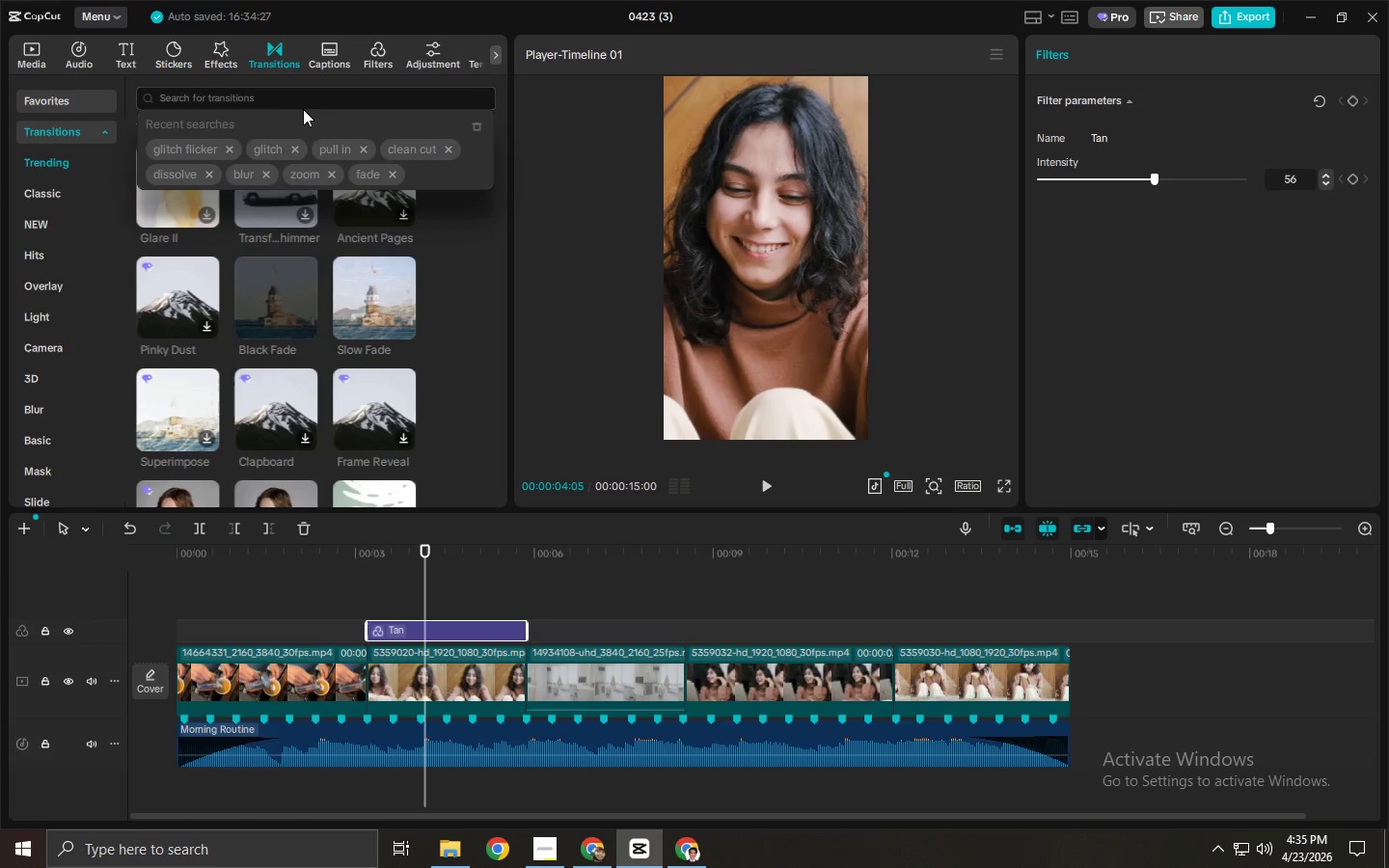 
type(pull in)
 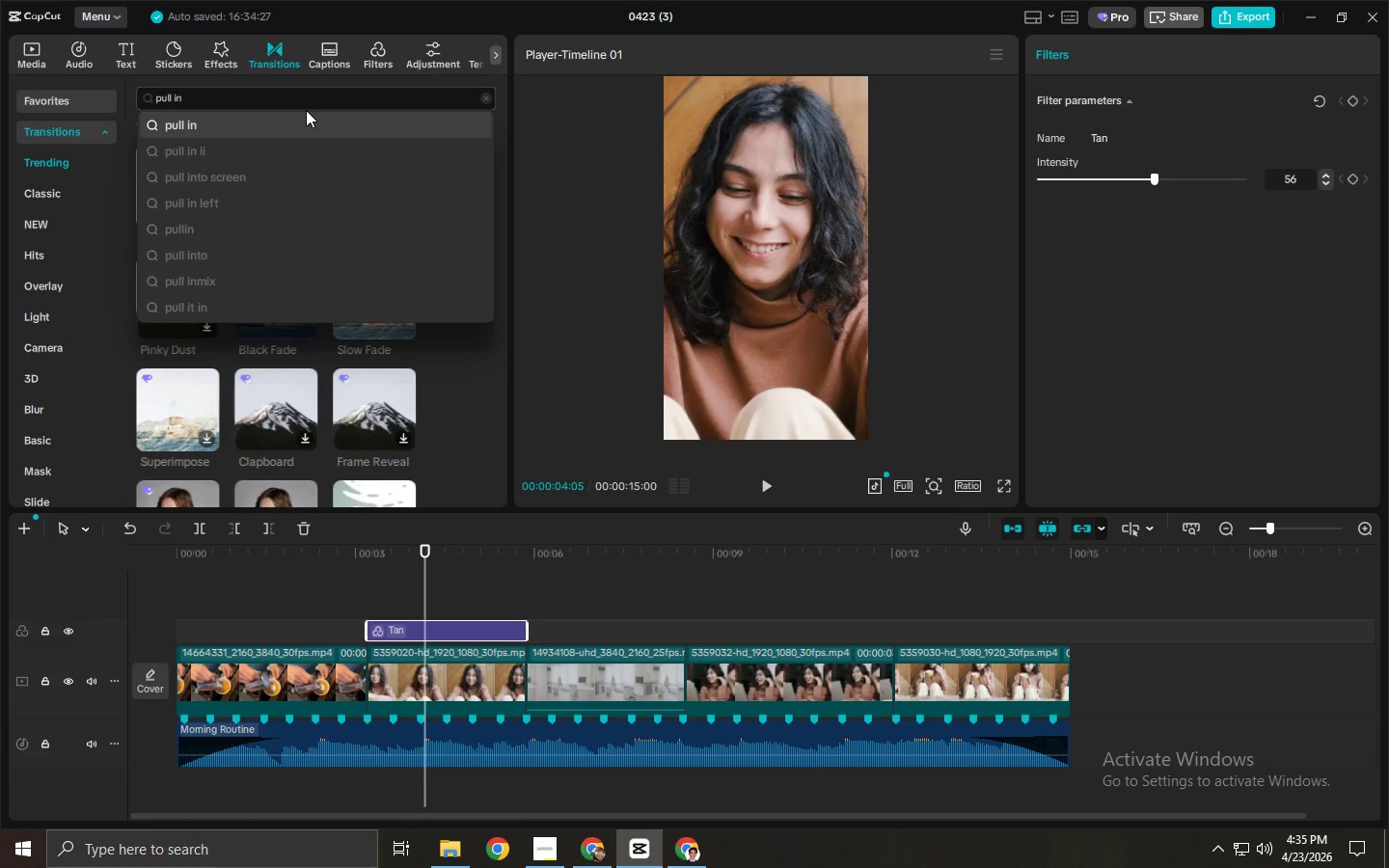 
key(Enter)
 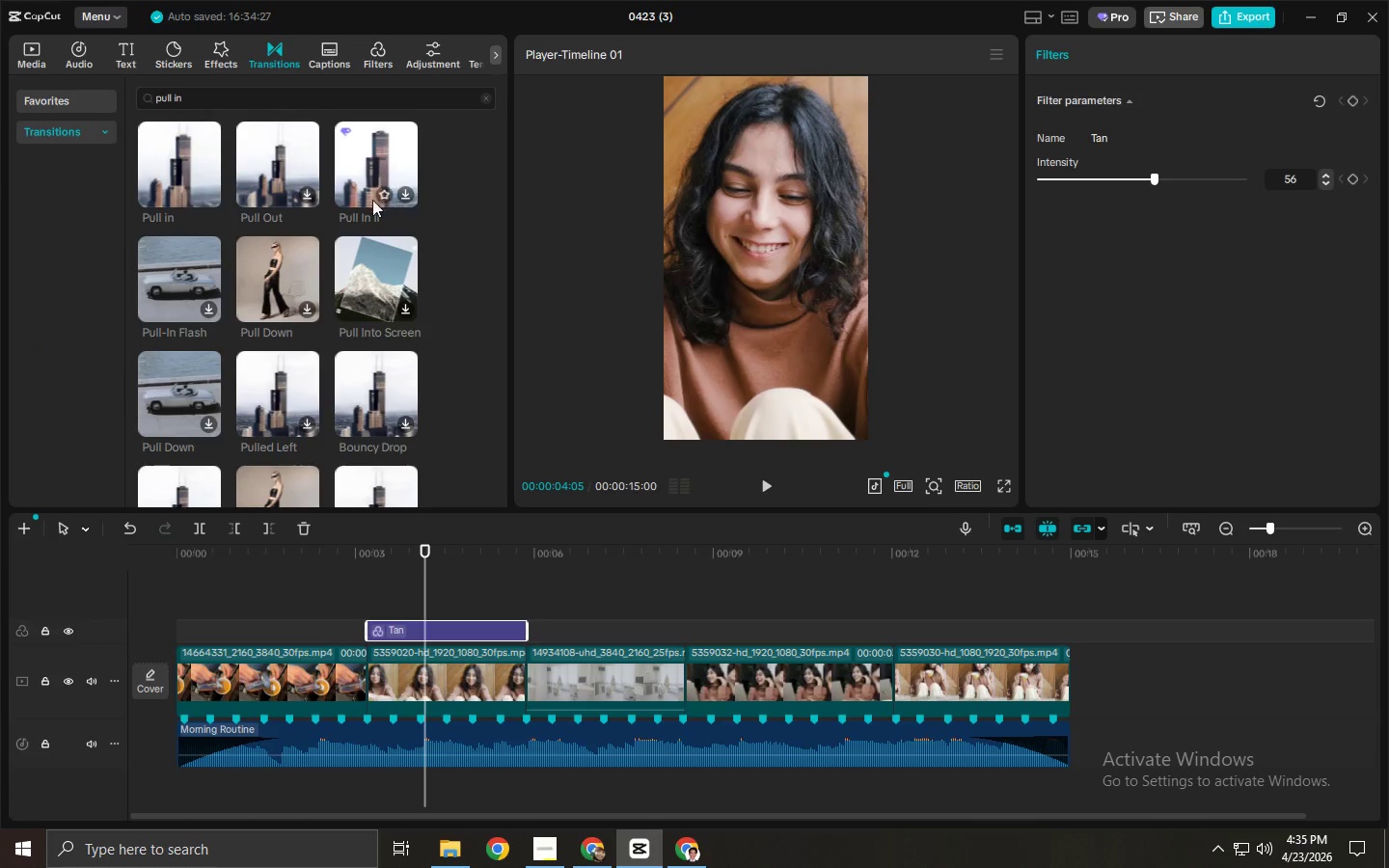 
left_click_drag(start_coordinate=[168, 162], to_coordinate=[355, 688])
 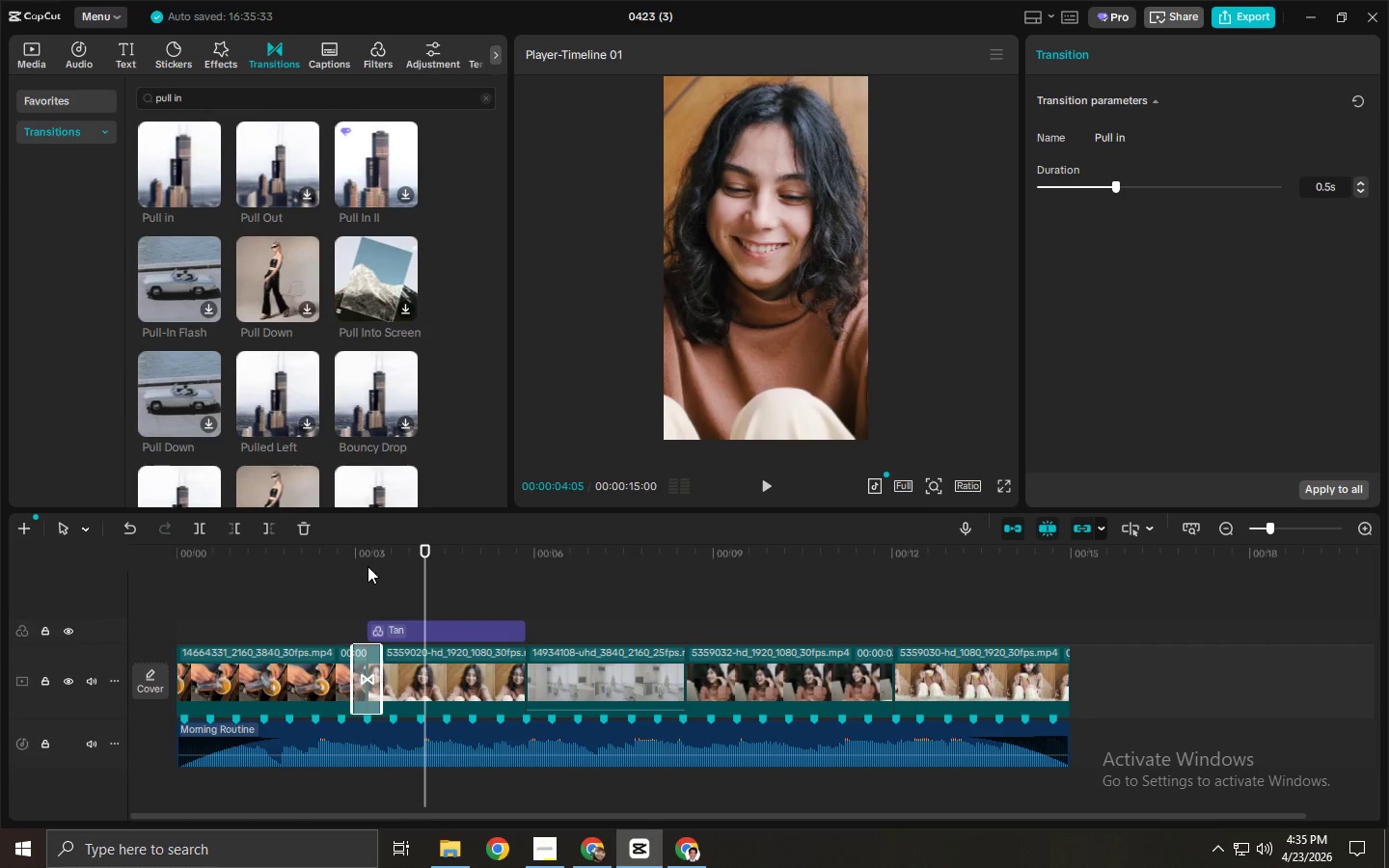 
left_click([348, 554])
 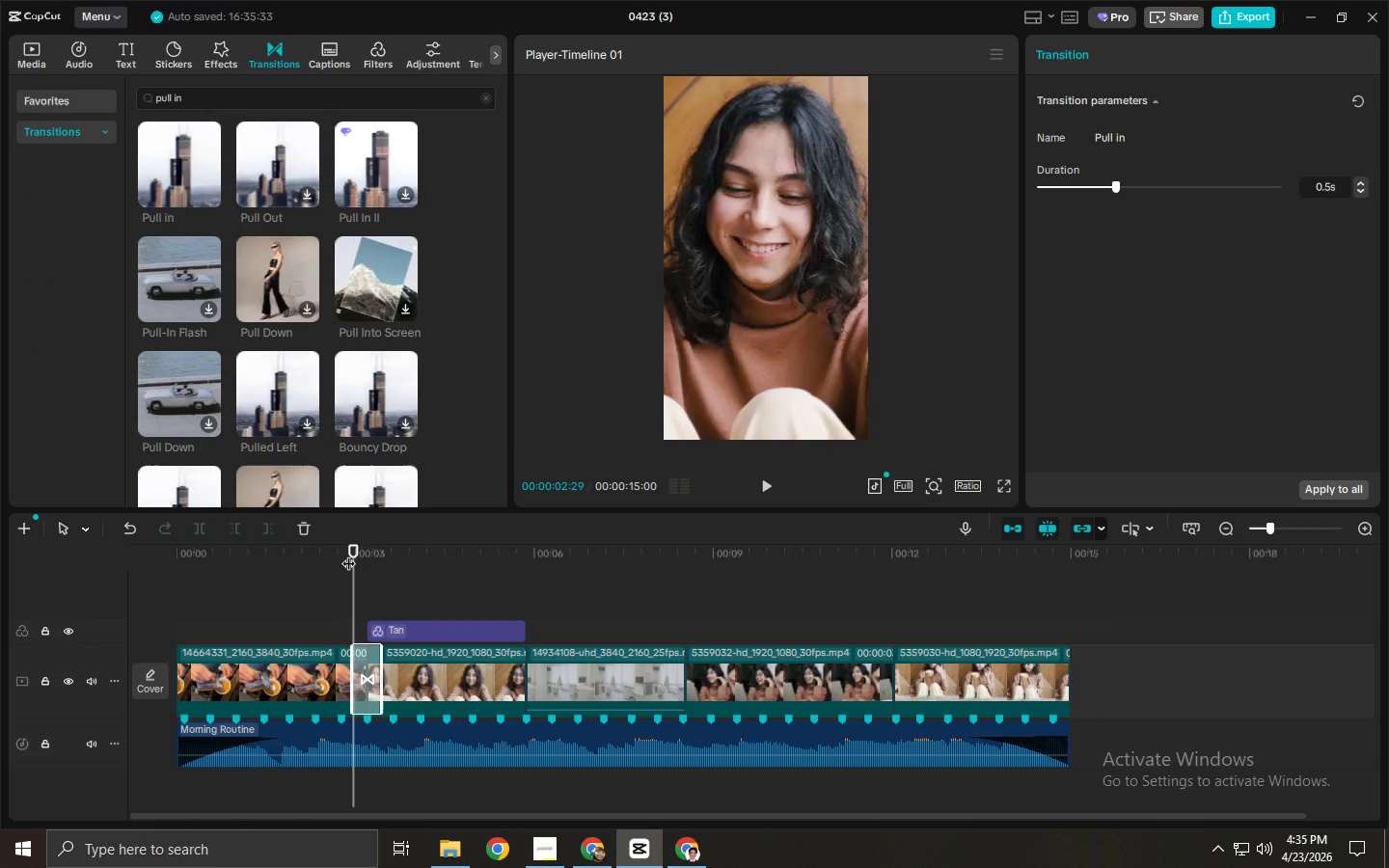 
key(Space)
 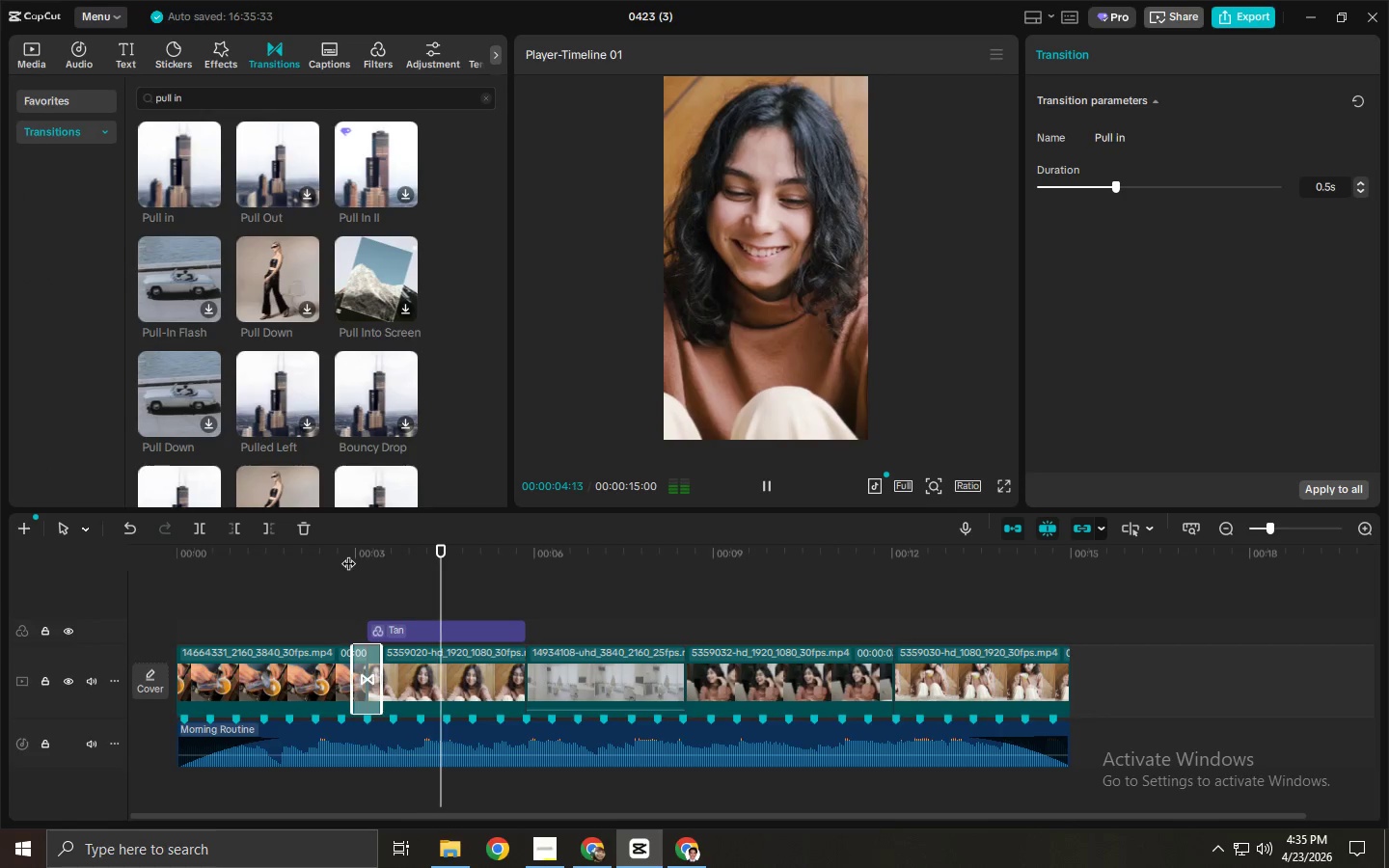 
key(Space)
 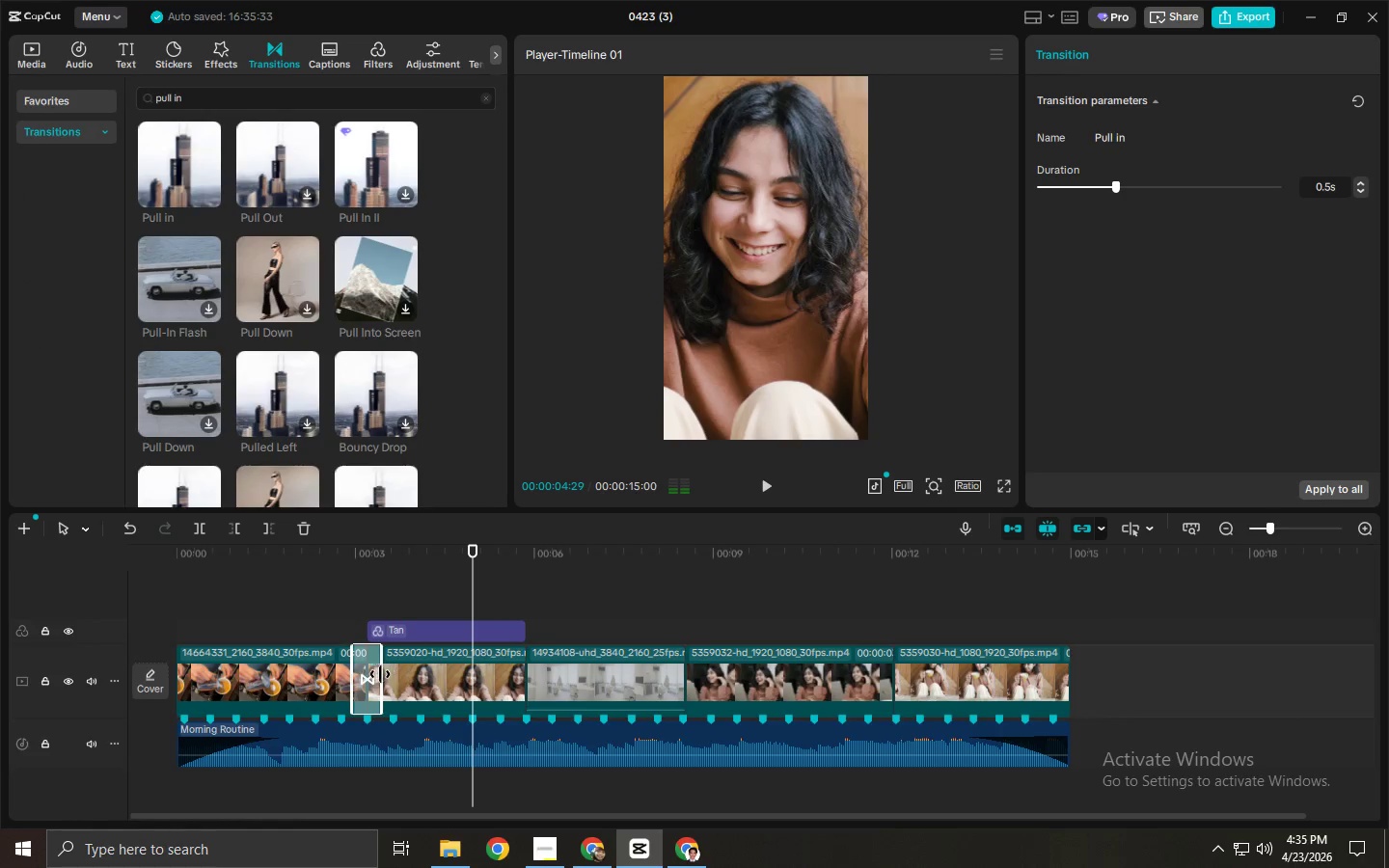 
left_click([373, 674])
 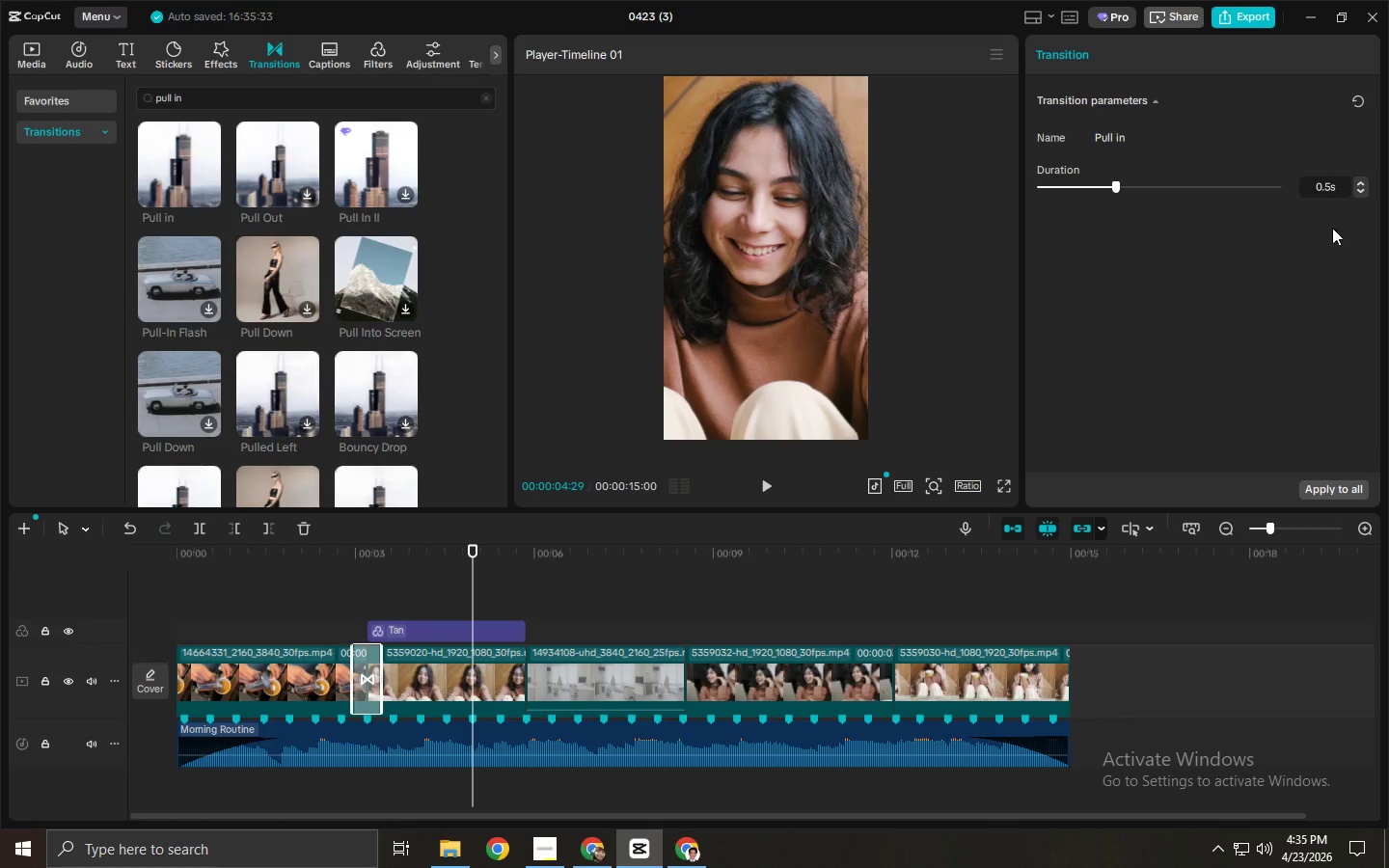 
left_click([1353, 187])
 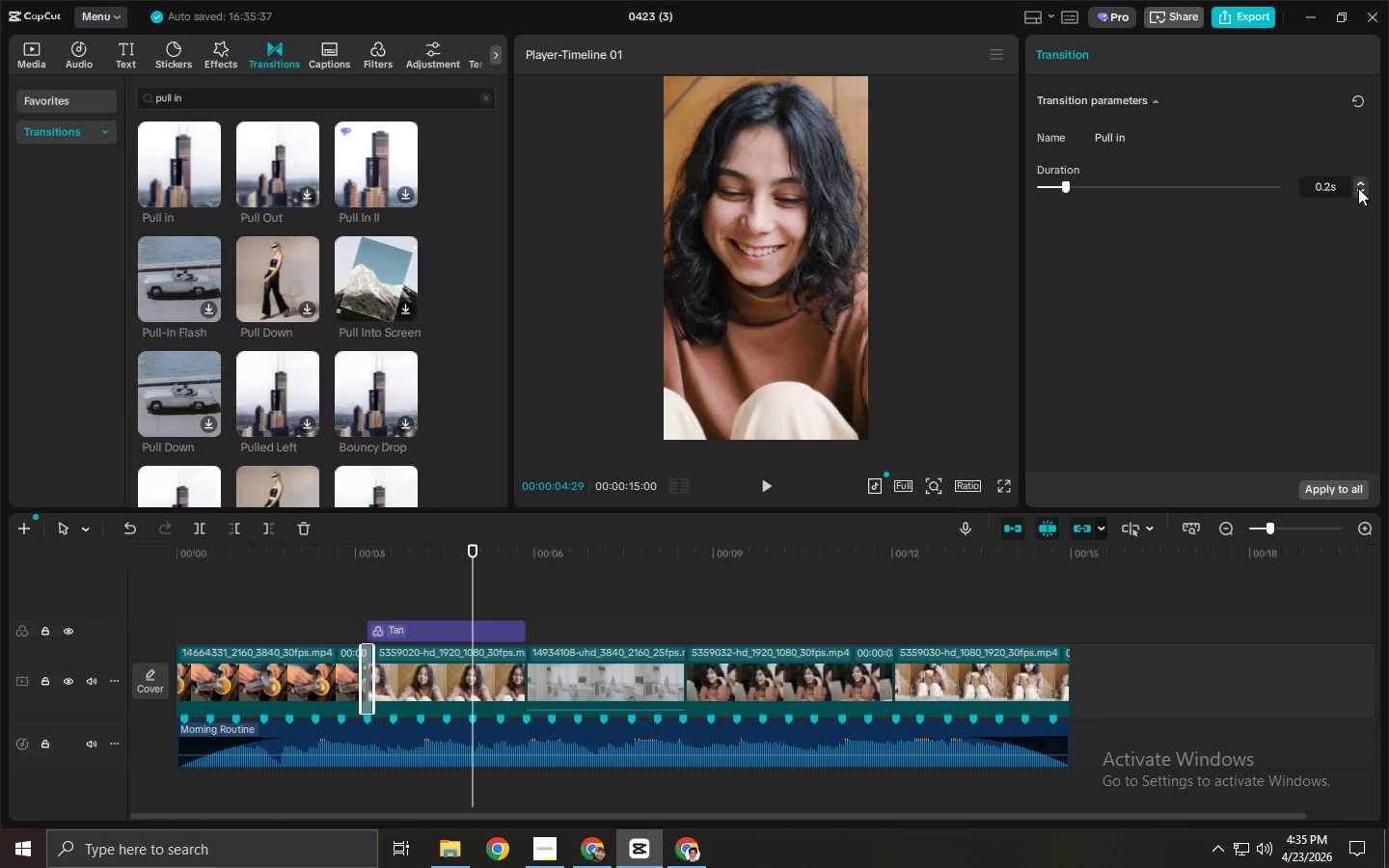 
triple_click([1363, 181])
 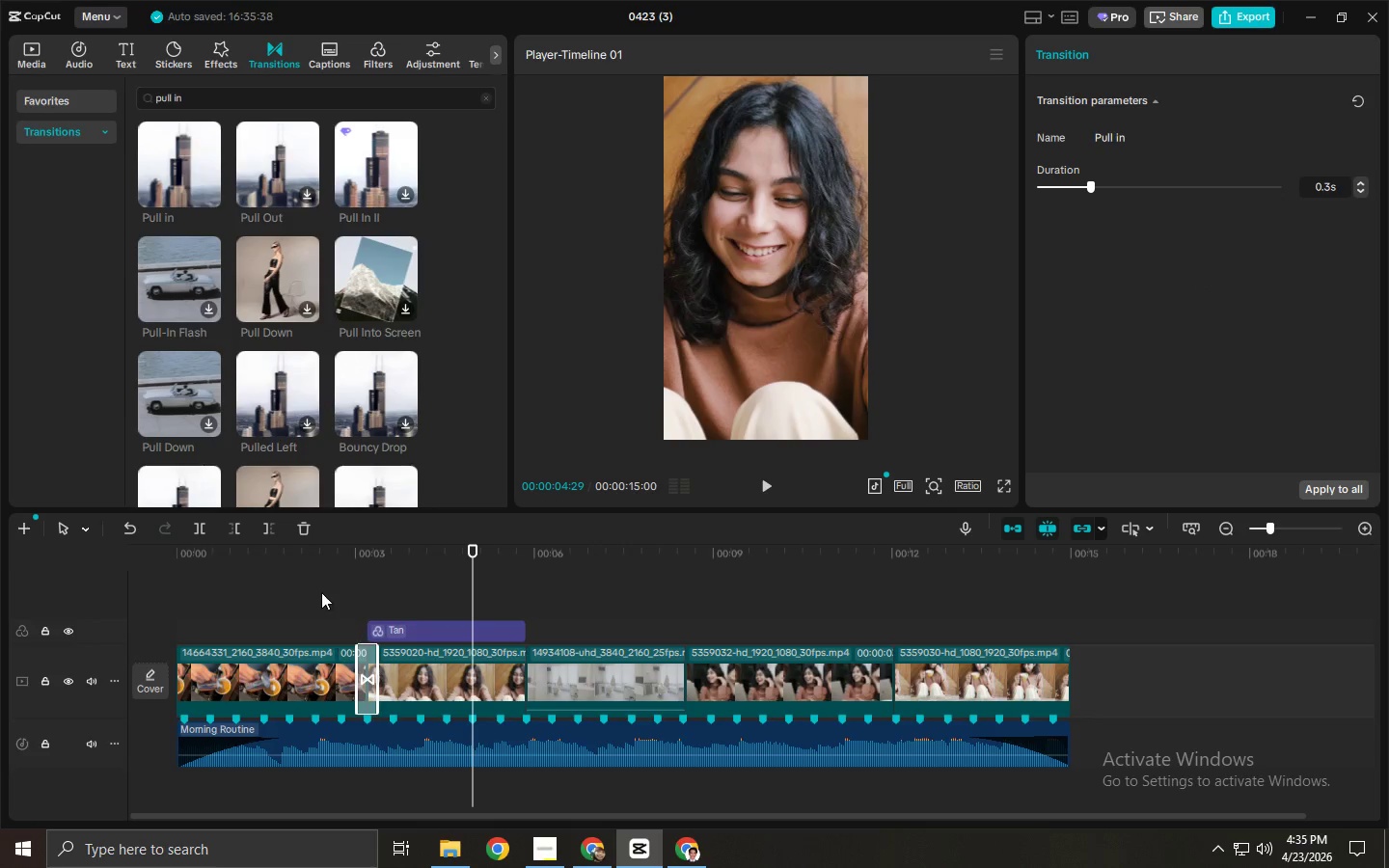 
key(Space)
 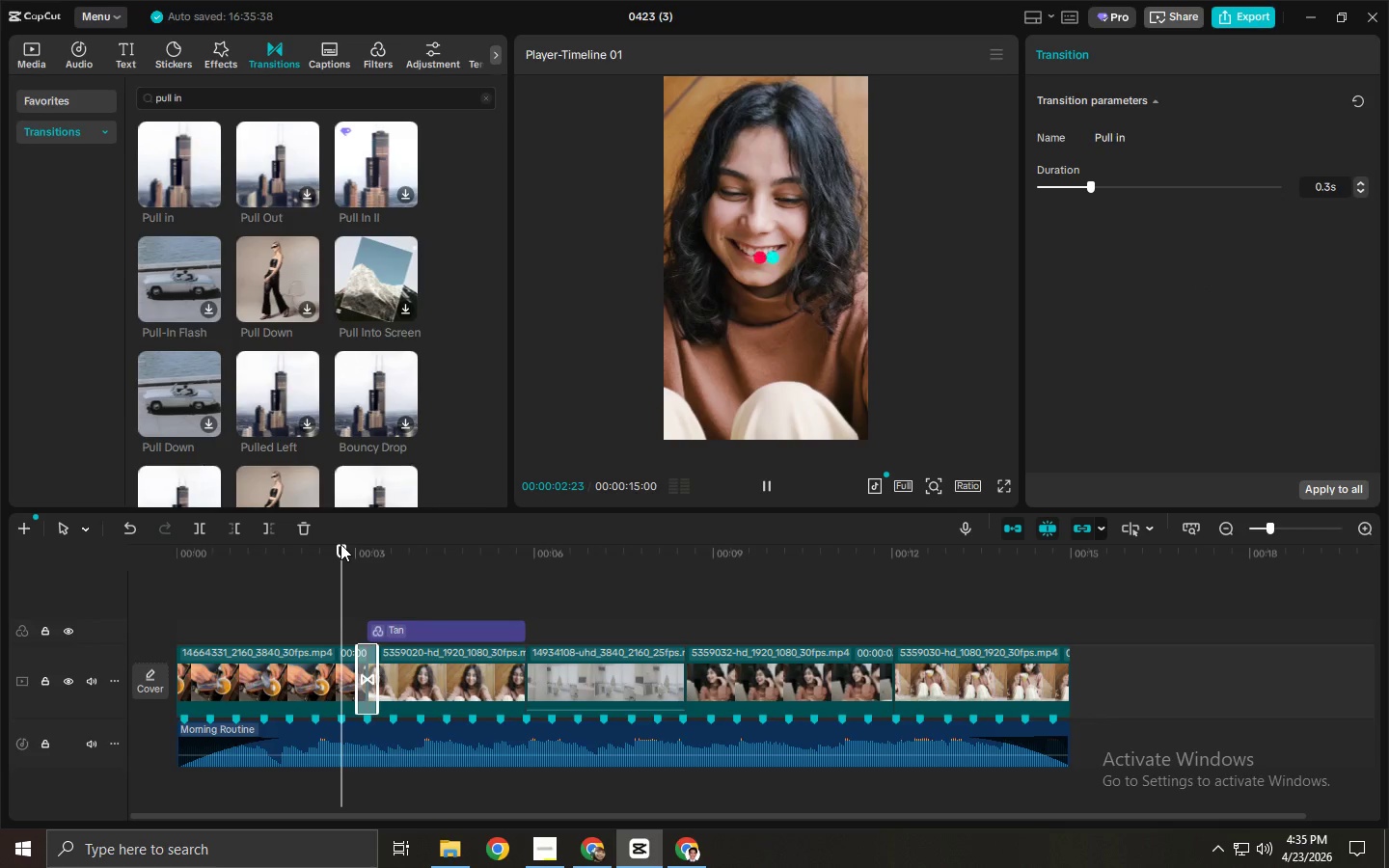 
key(Space)
 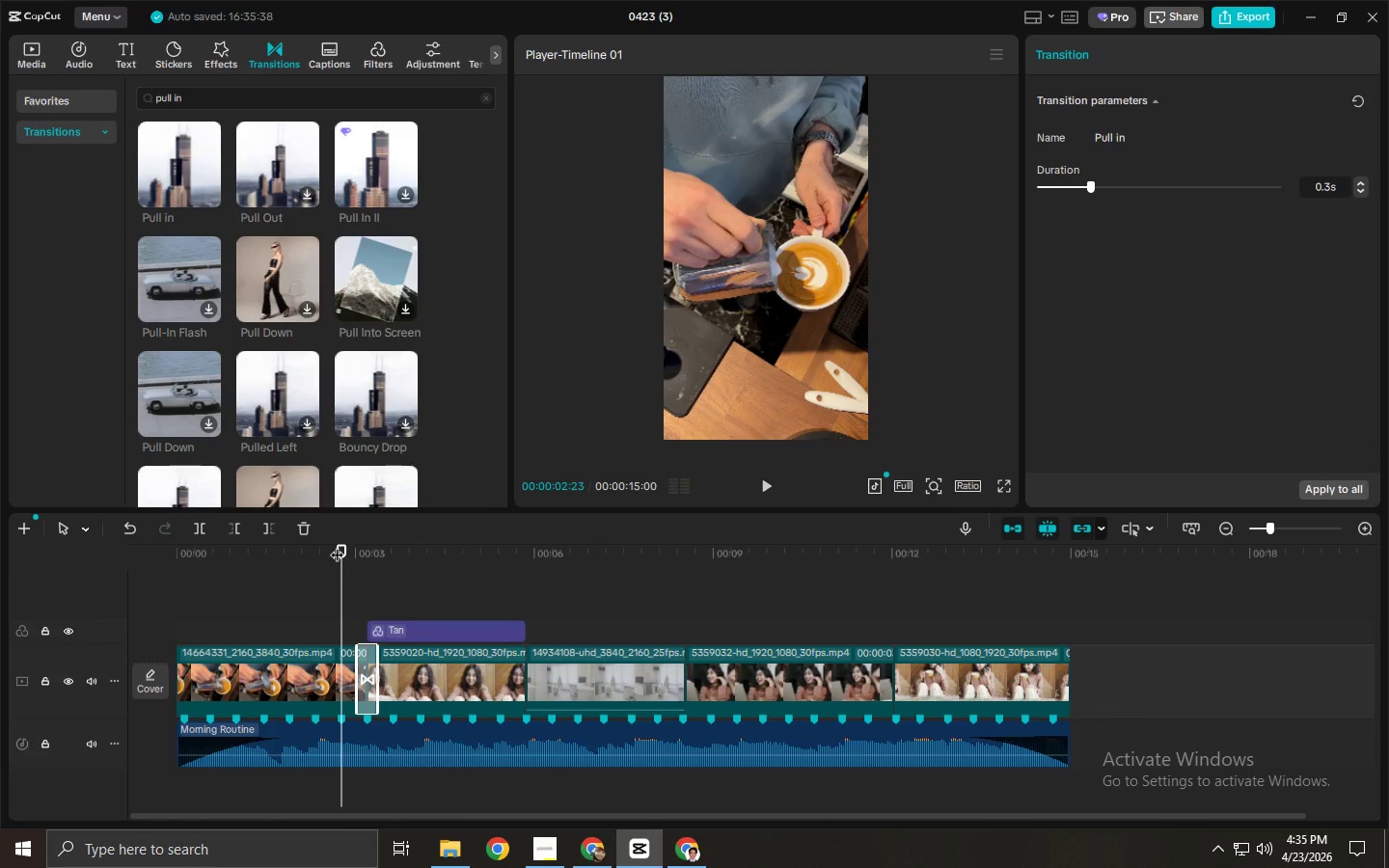 
key(Space)
 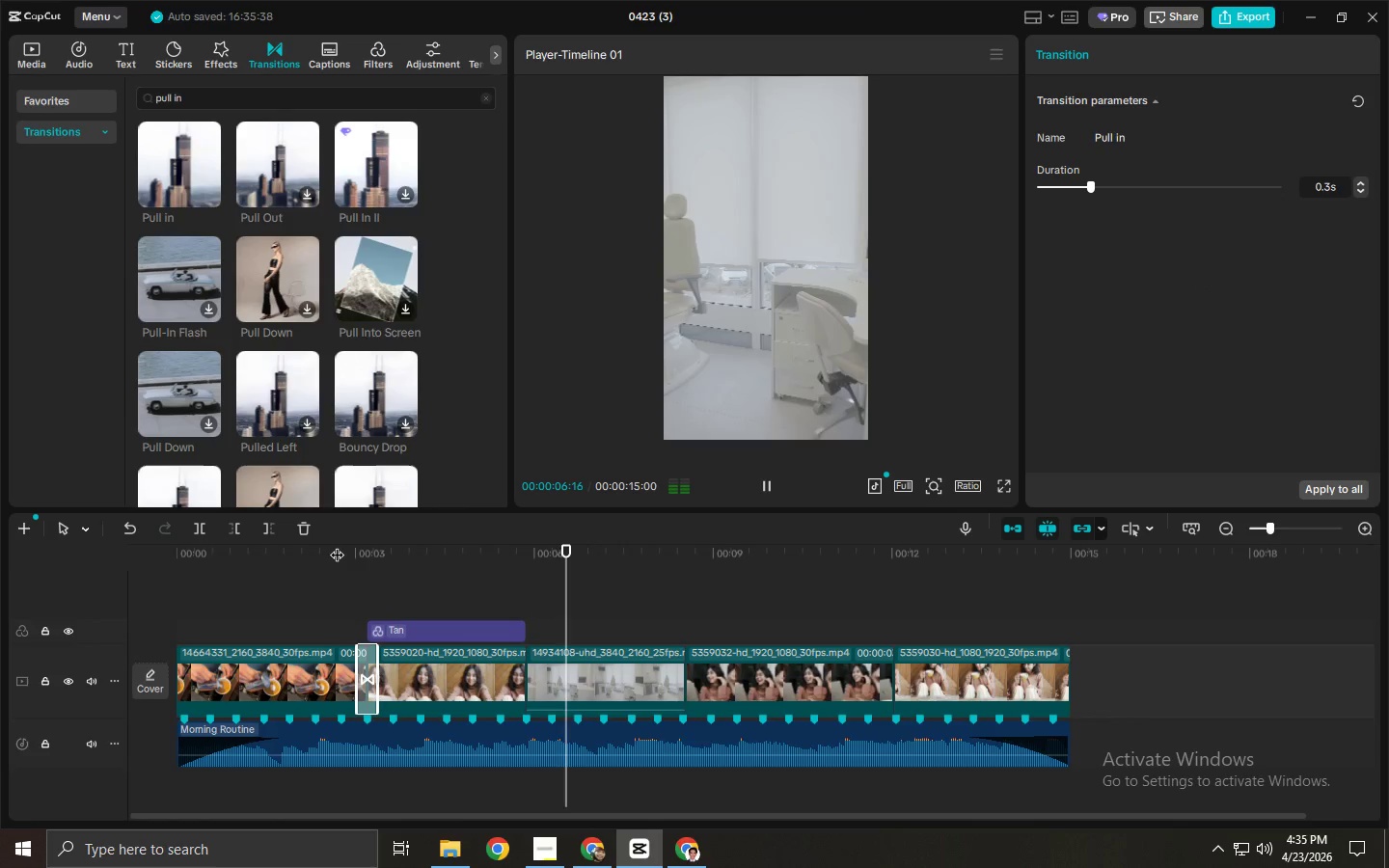 
wait(5.14)
 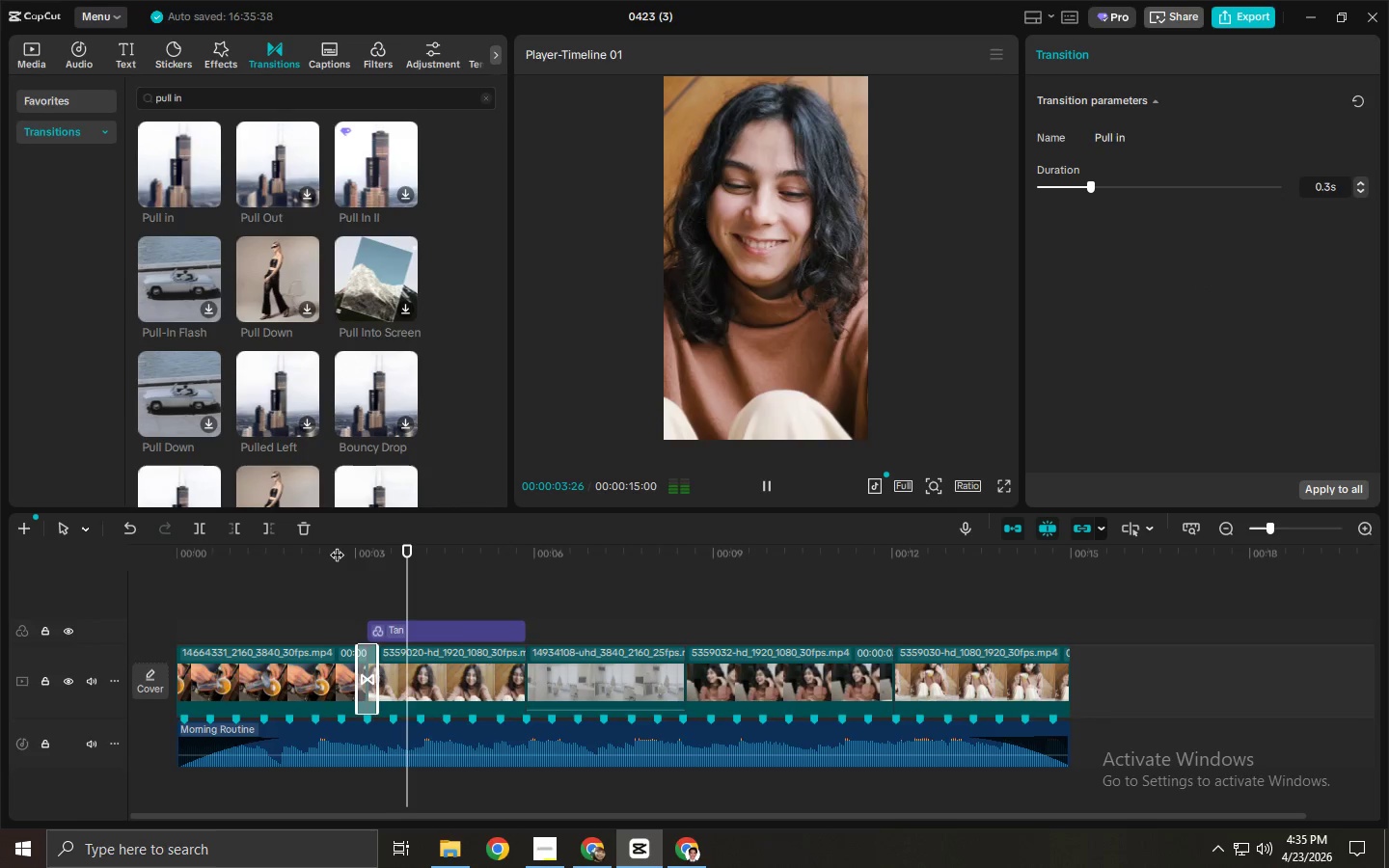 
key(Space)
 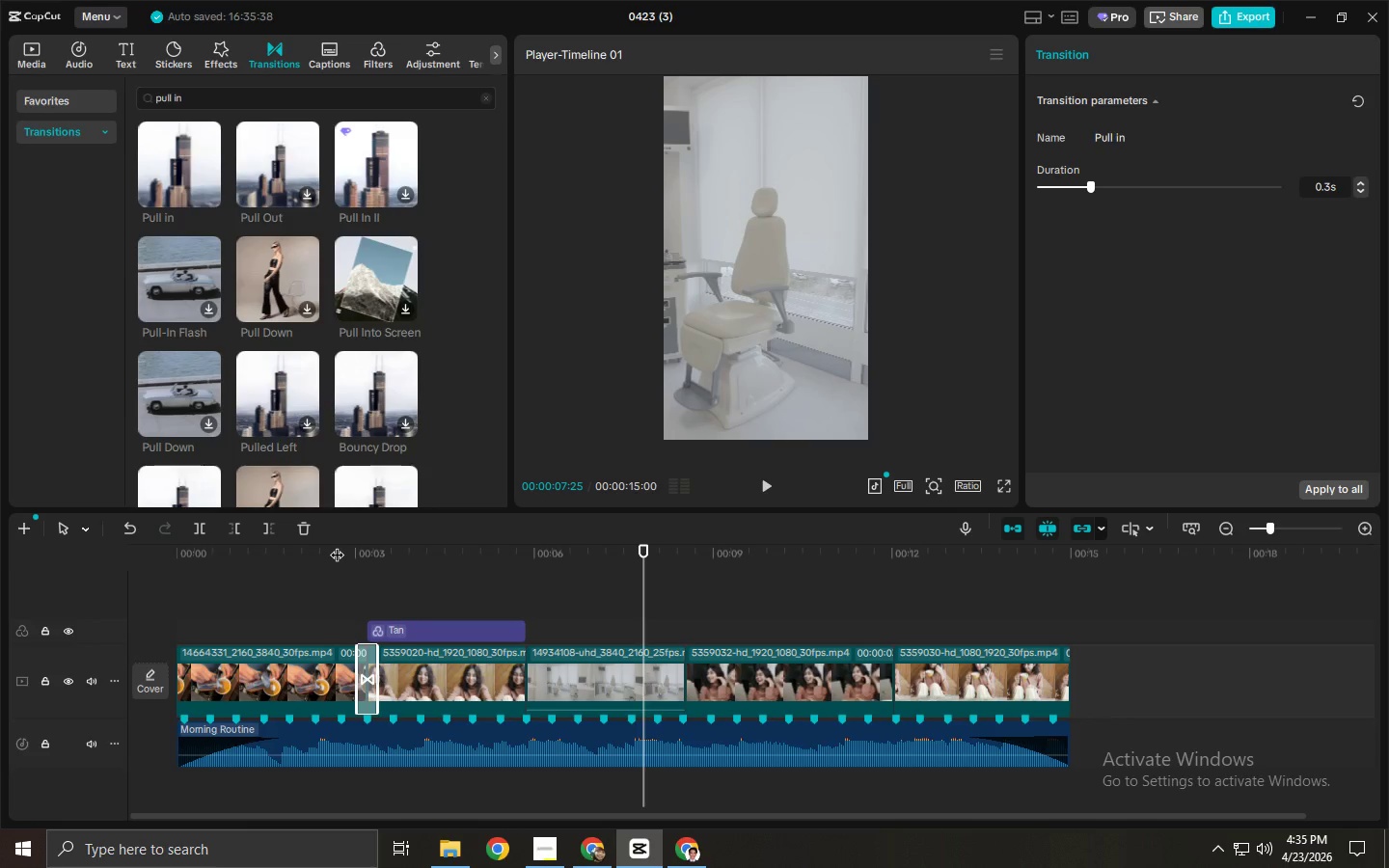 
wait(6.95)
 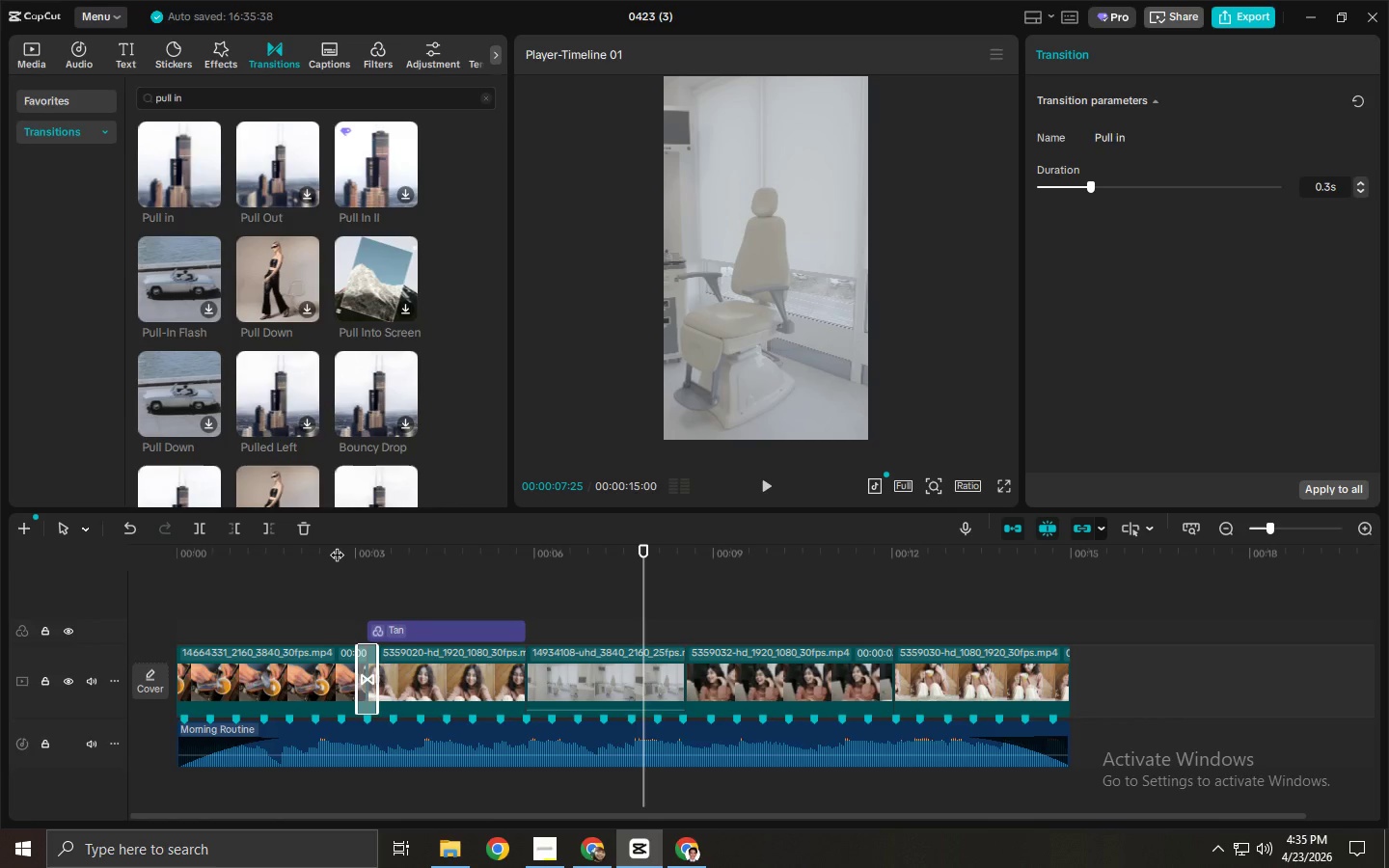 
key(Space)
 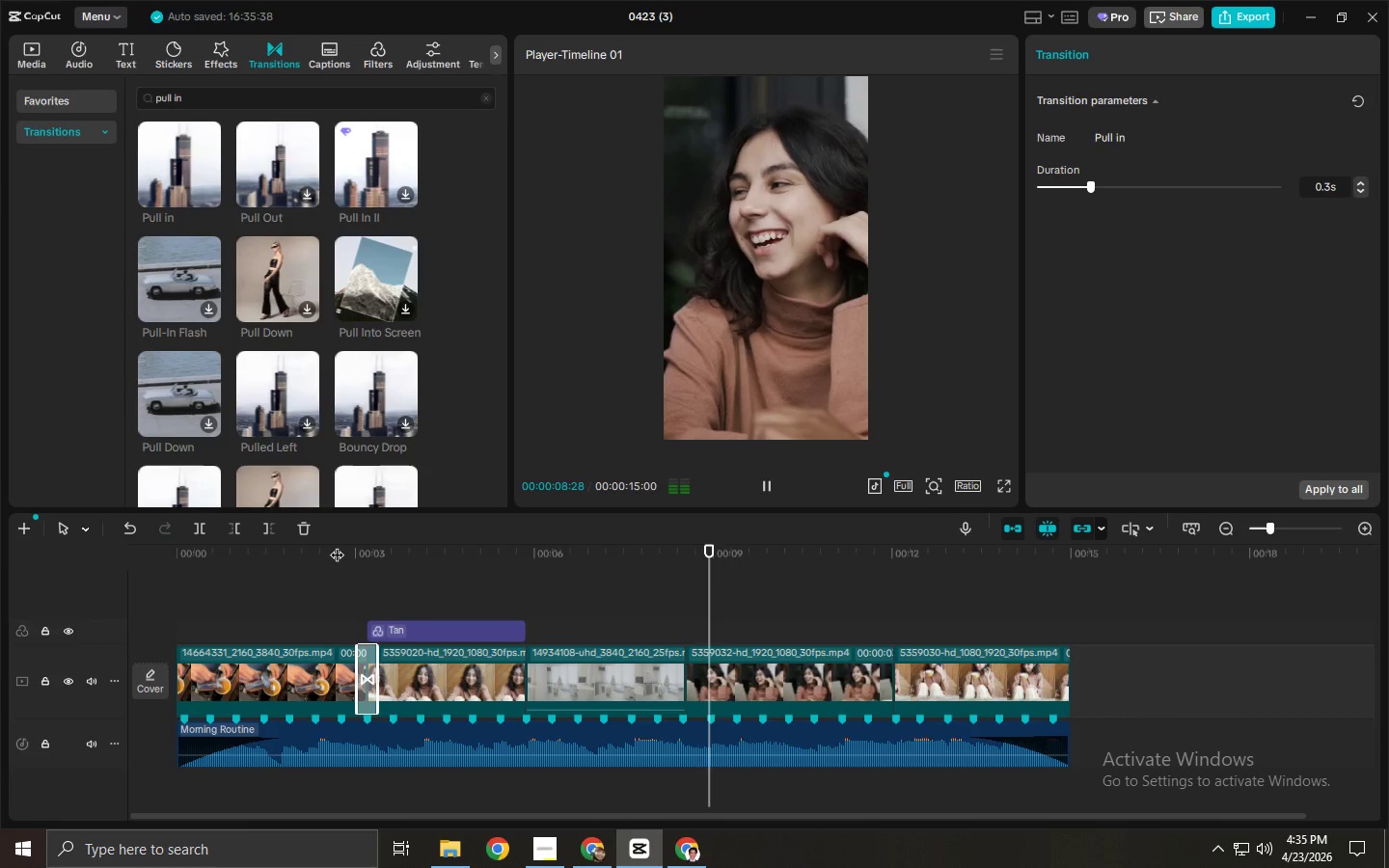 
left_click_drag(start_coordinate=[556, 559], to_coordinate=[542, 556])
 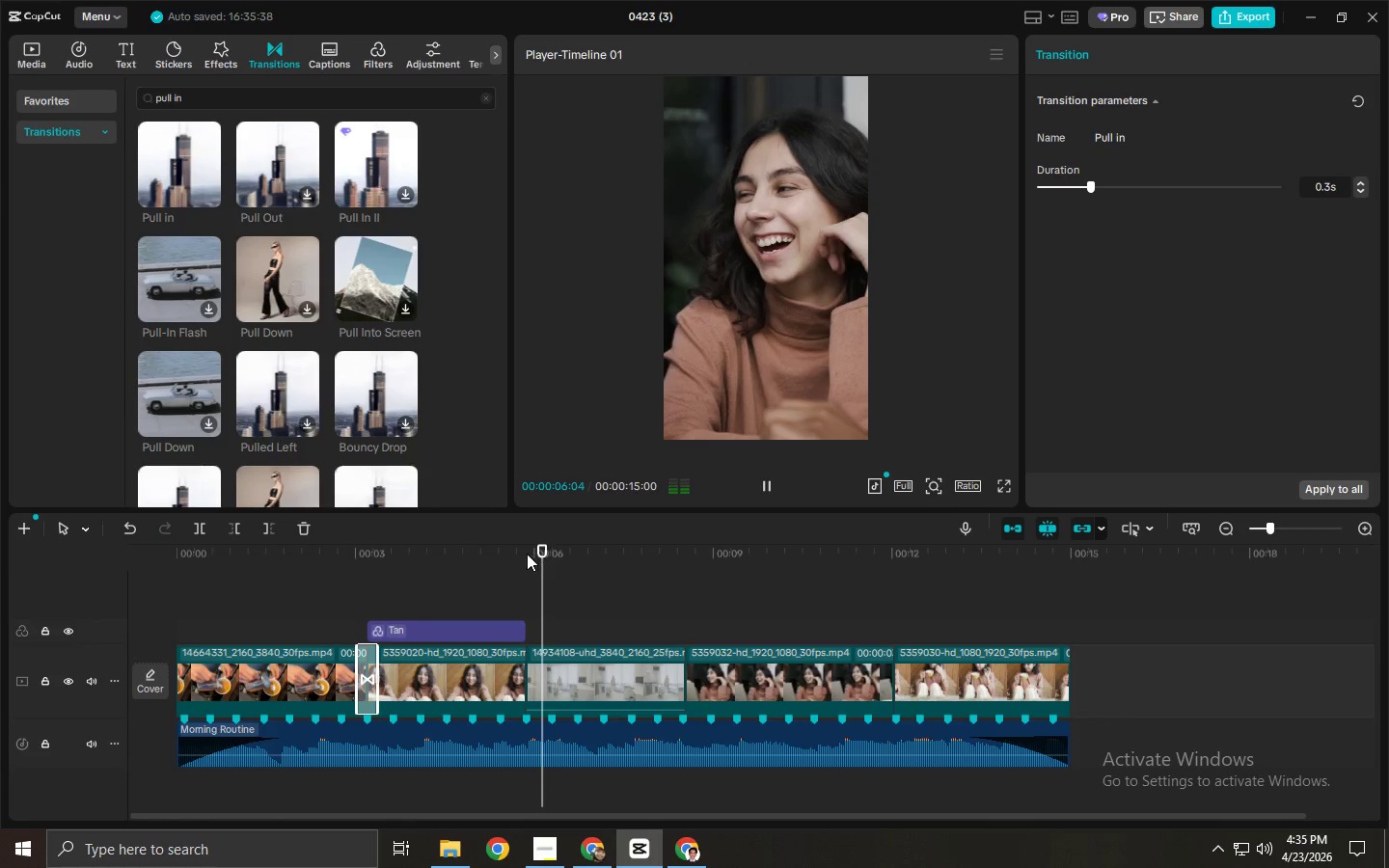 
double_click([527, 554])
 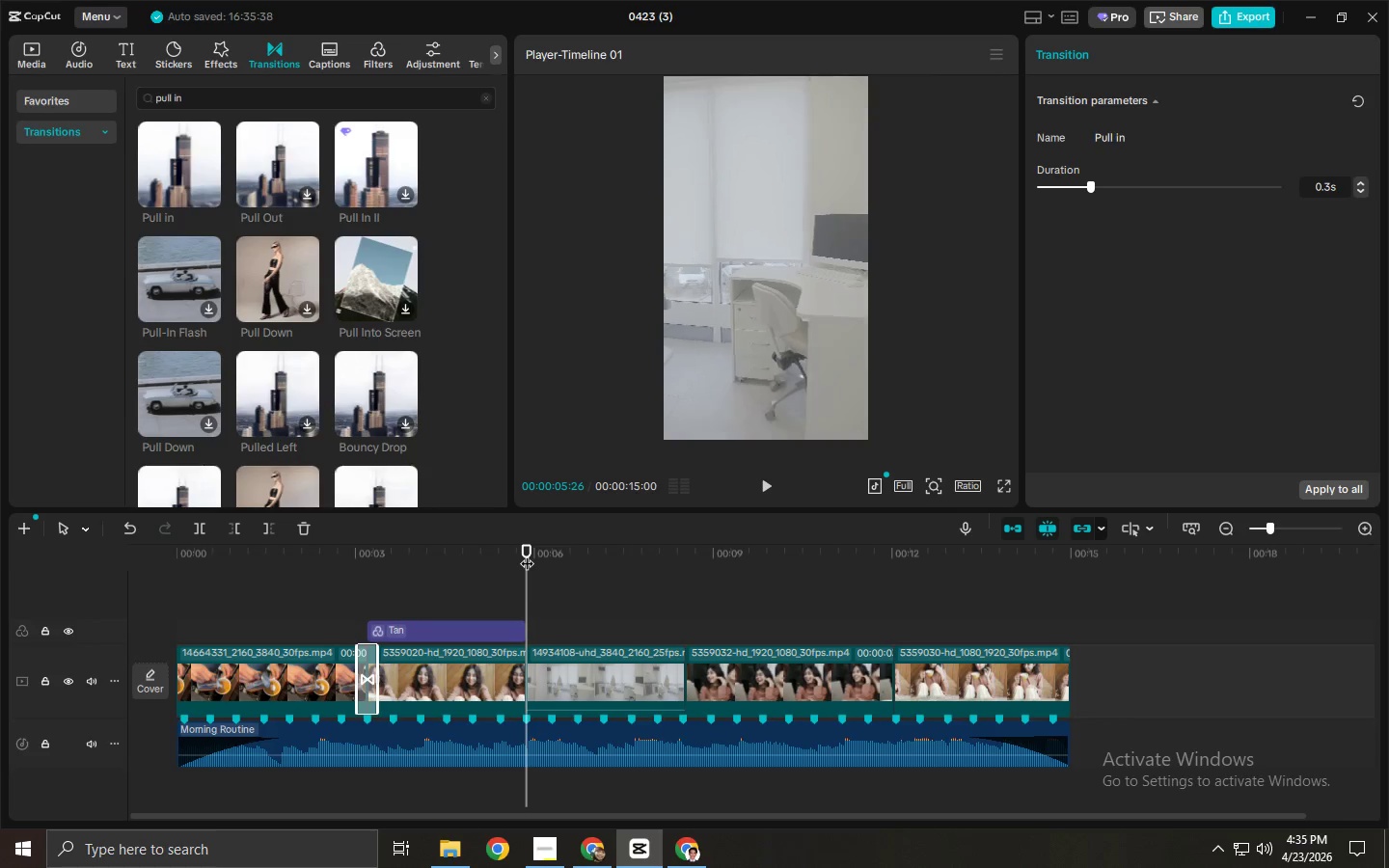 
key(Space)
 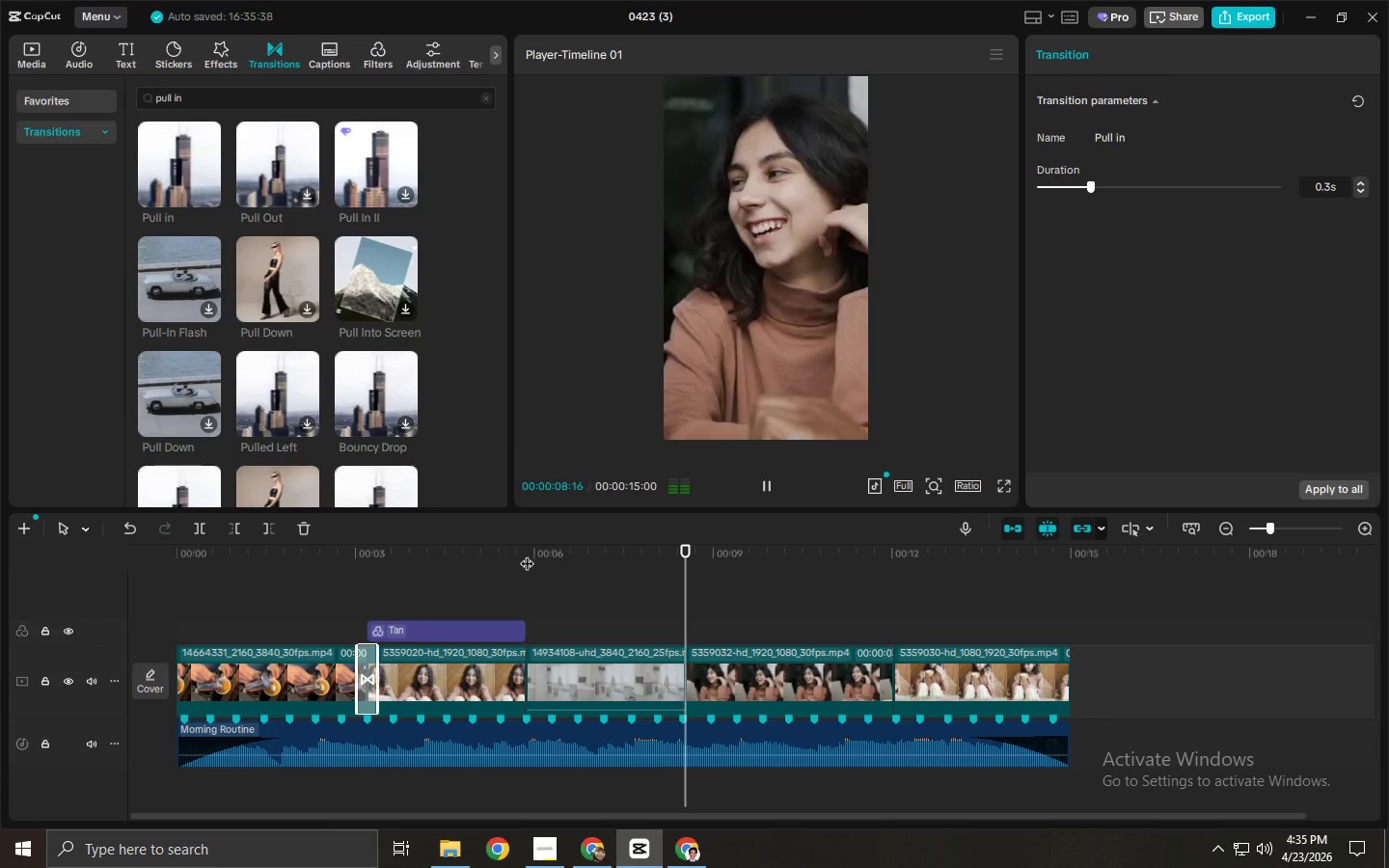 
key(Space)
 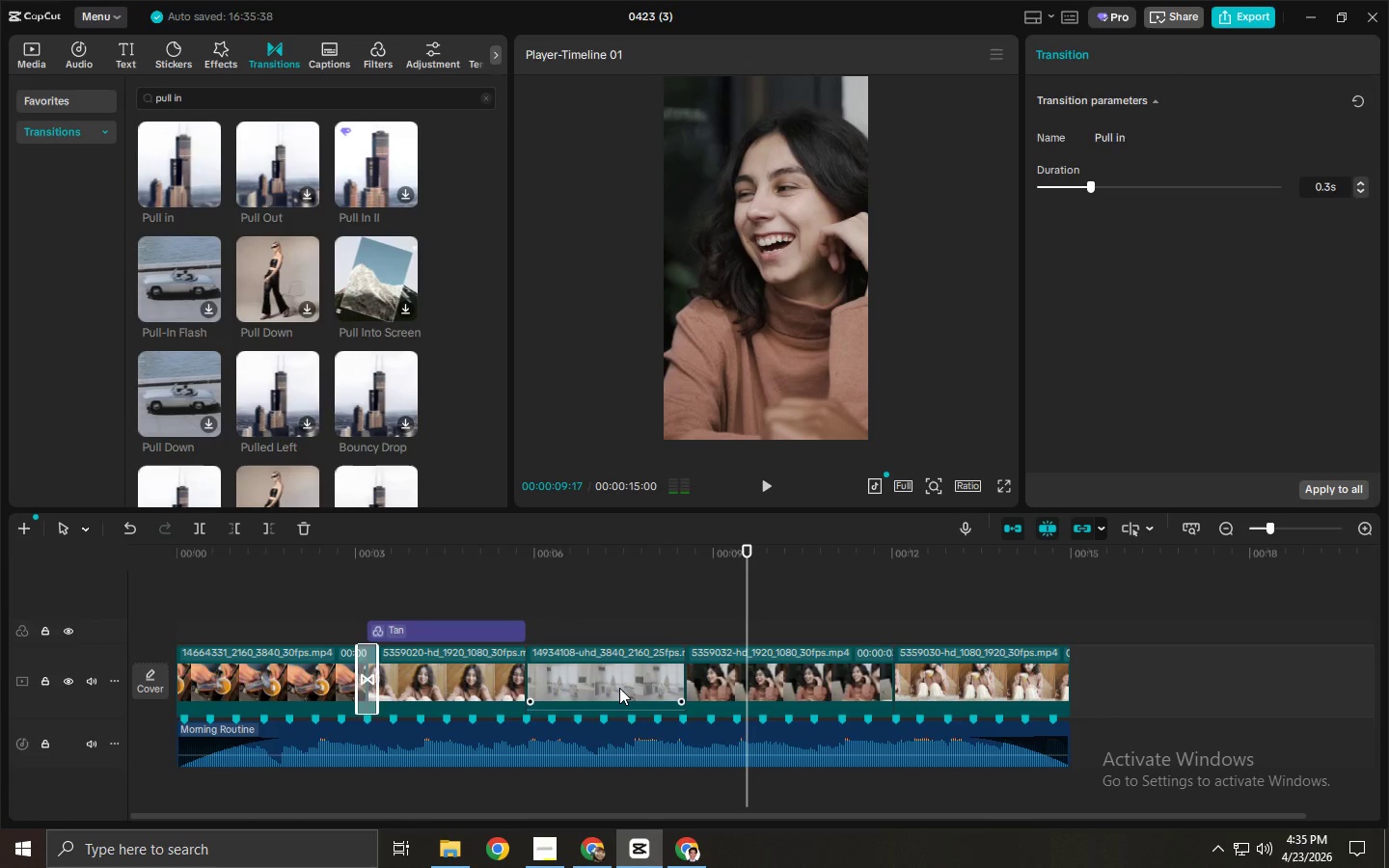 
right_click([619, 688])
 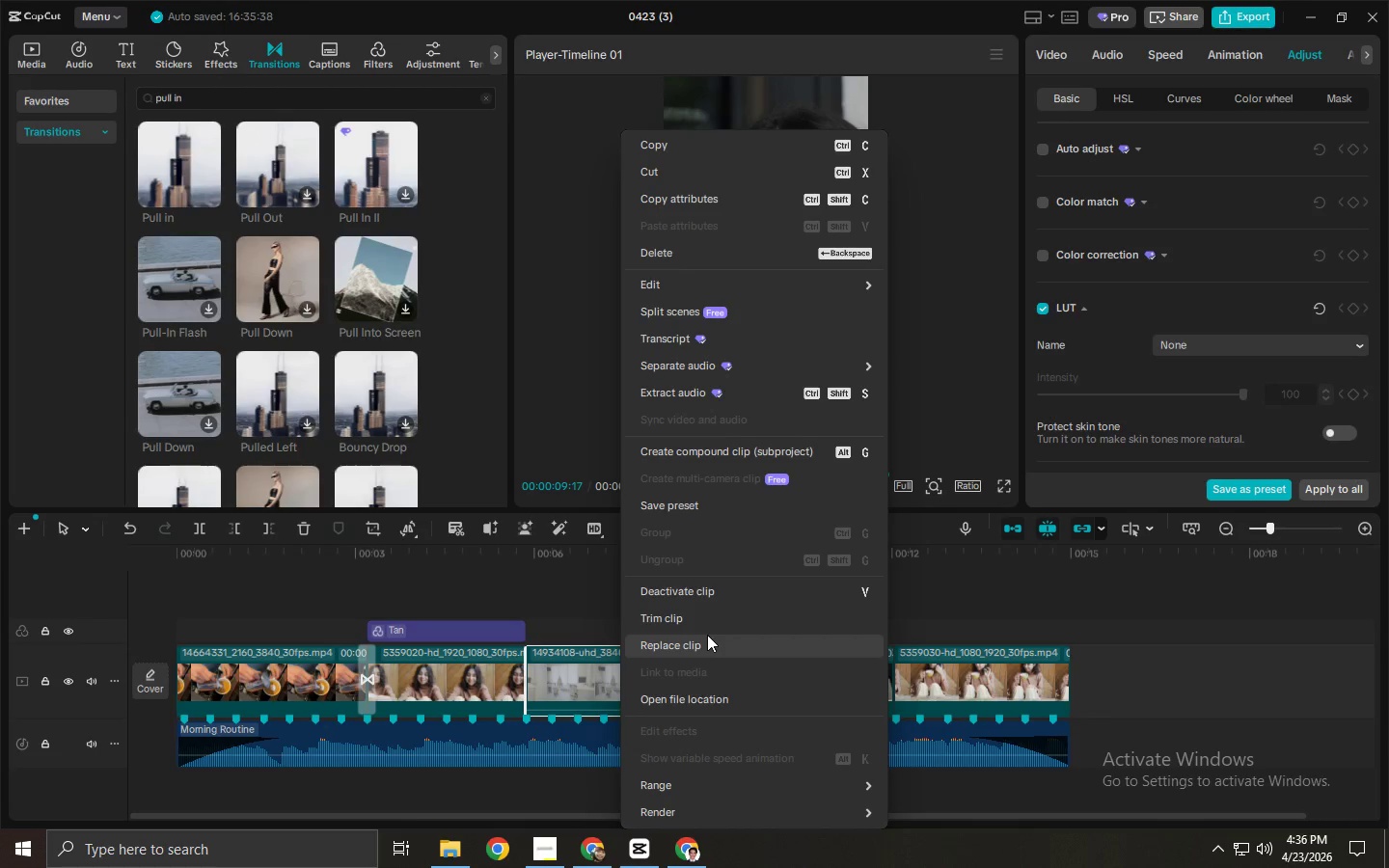 
left_click([702, 620])
 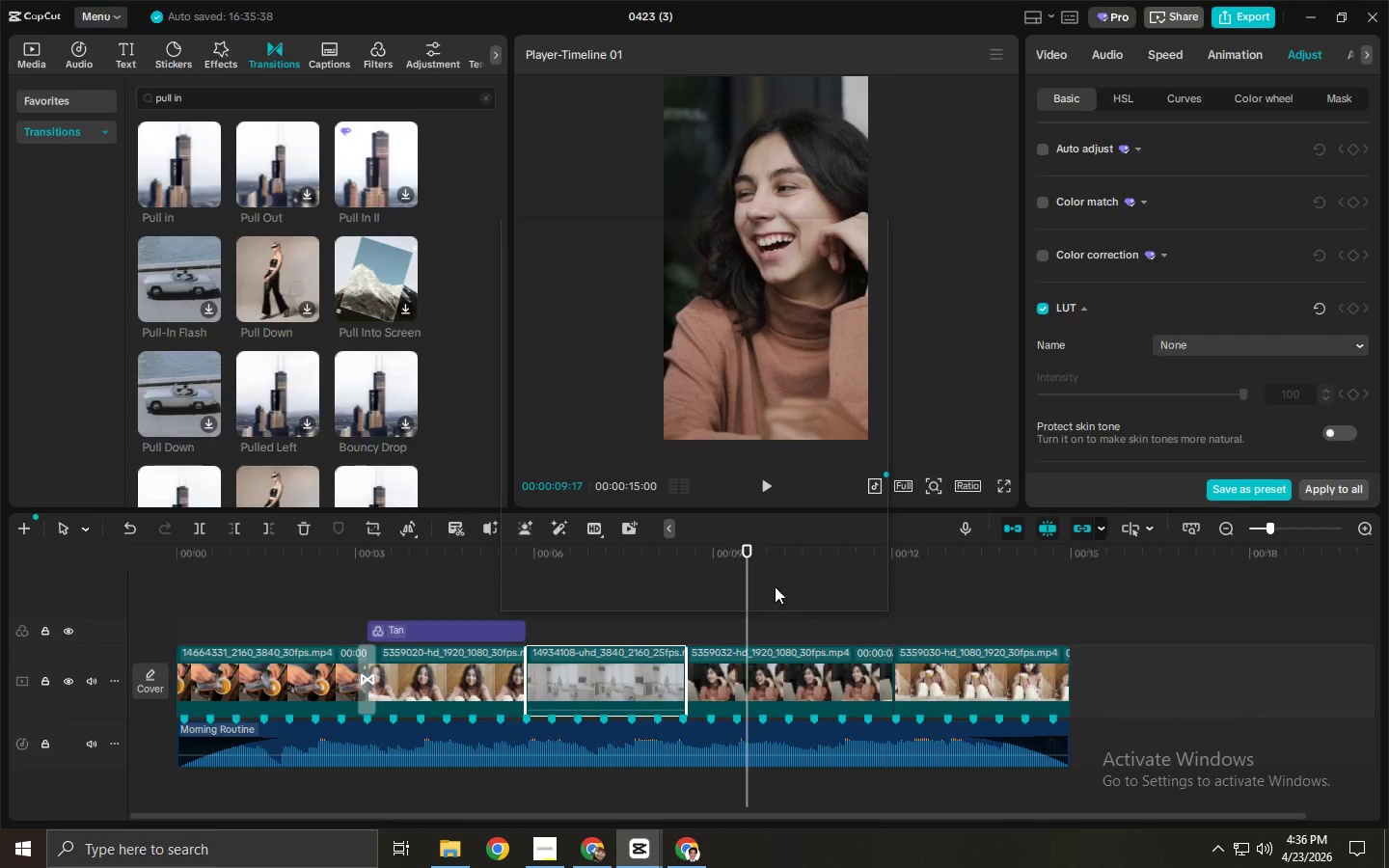 
left_click_drag(start_coordinate=[761, 517], to_coordinate=[626, 511])
 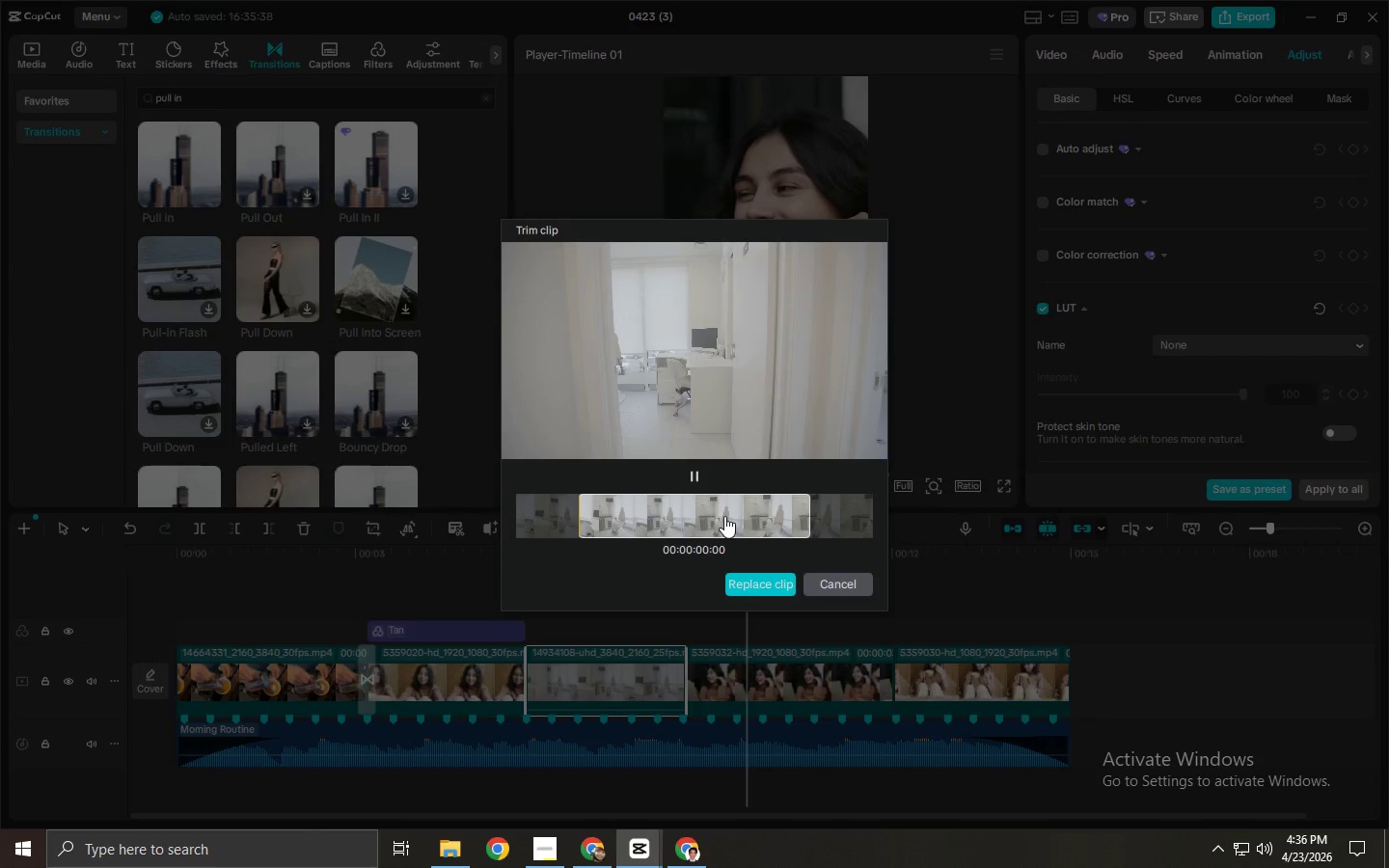 
left_click_drag(start_coordinate=[726, 515], to_coordinate=[592, 516])
 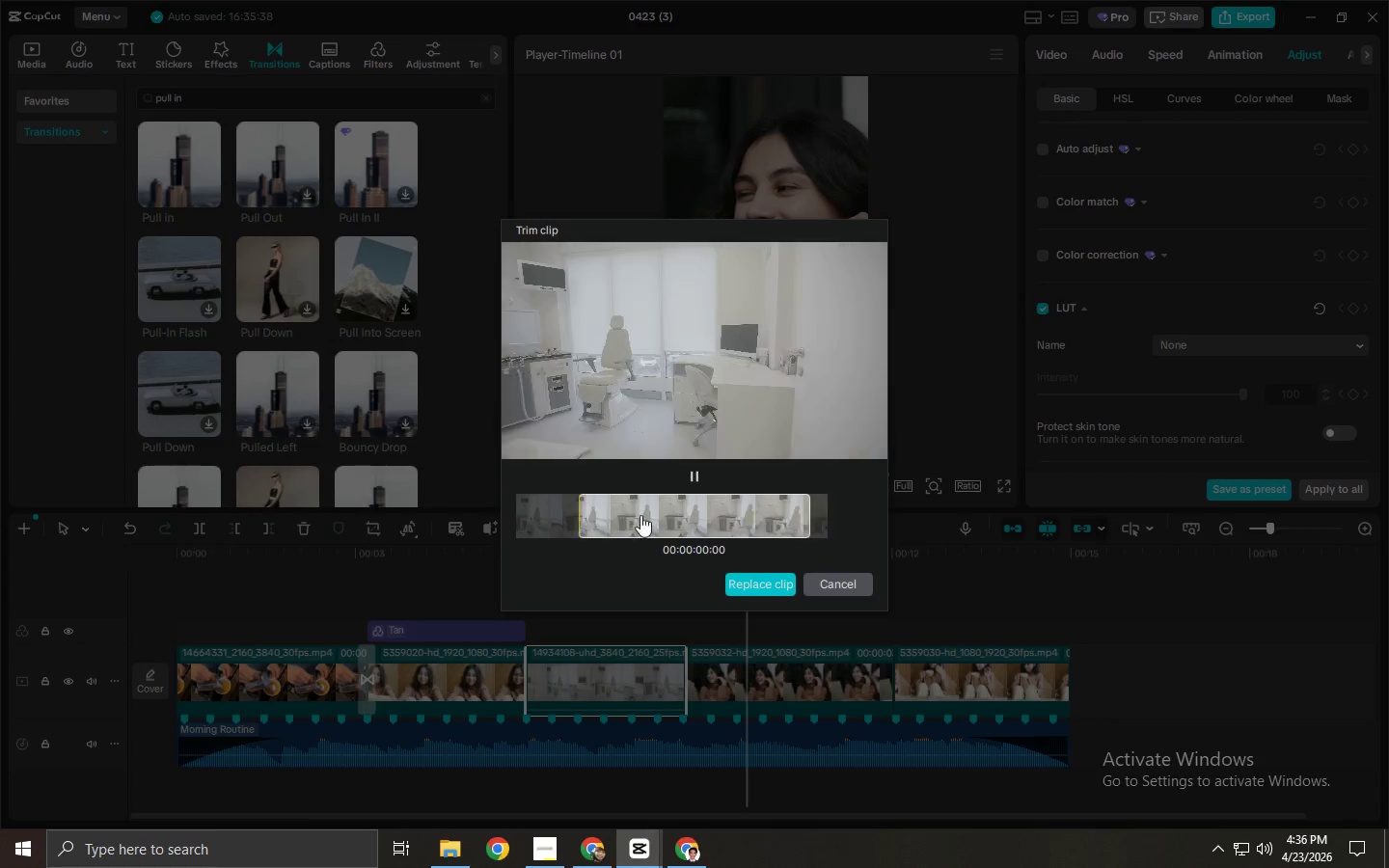 
left_click_drag(start_coordinate=[742, 507], to_coordinate=[665, 507])
 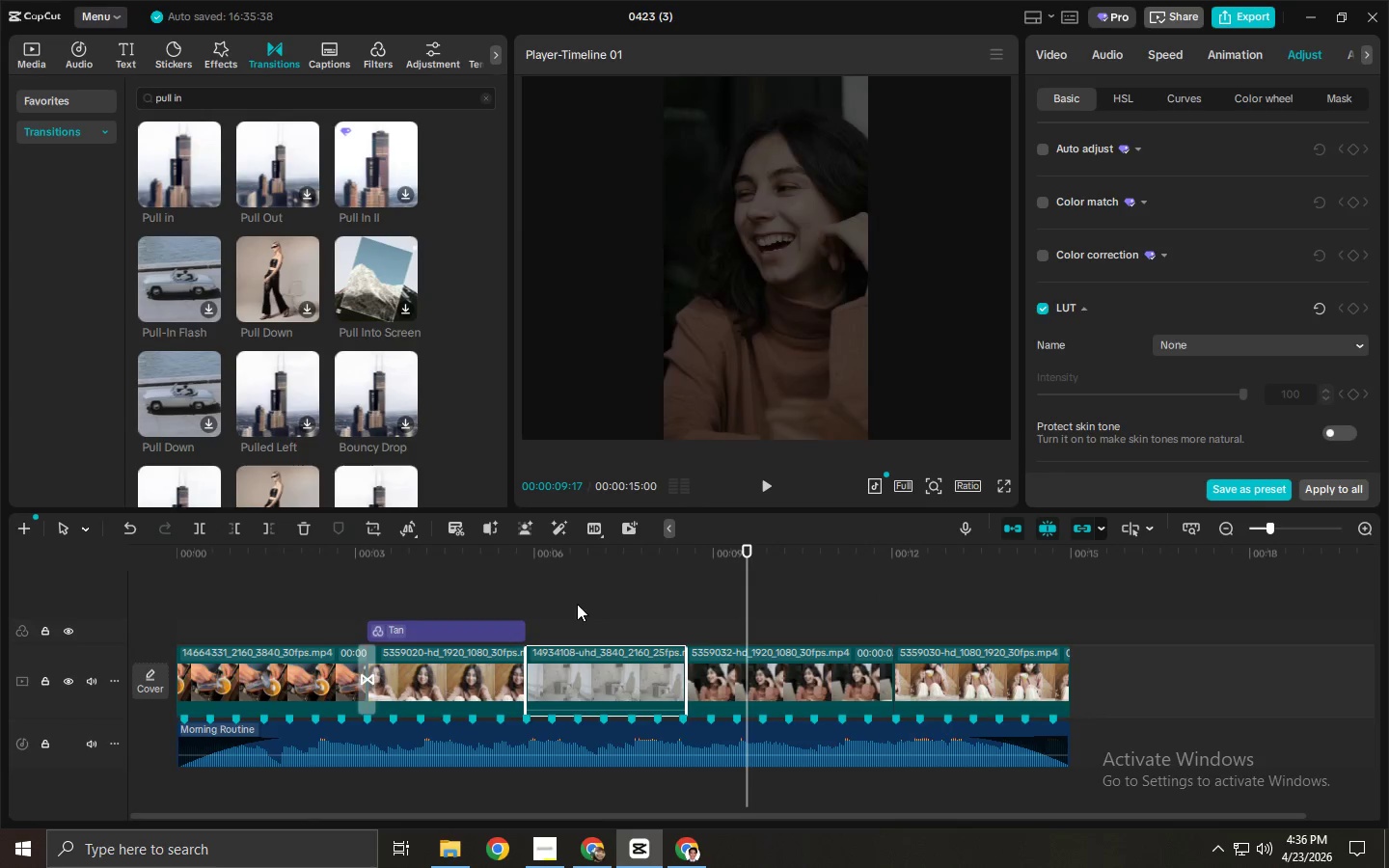 
left_click([509, 547])
 